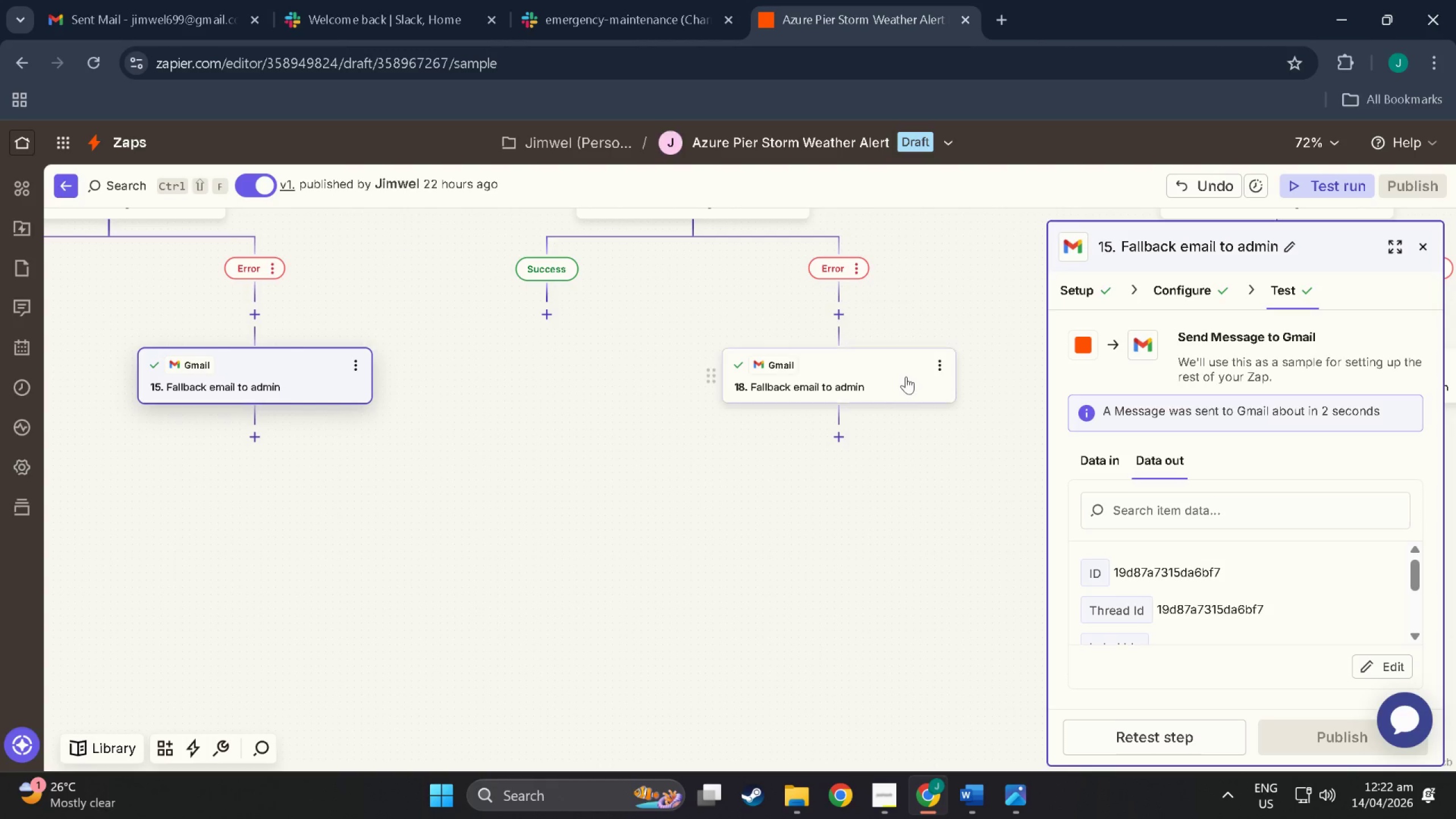 
left_click([889, 377])
 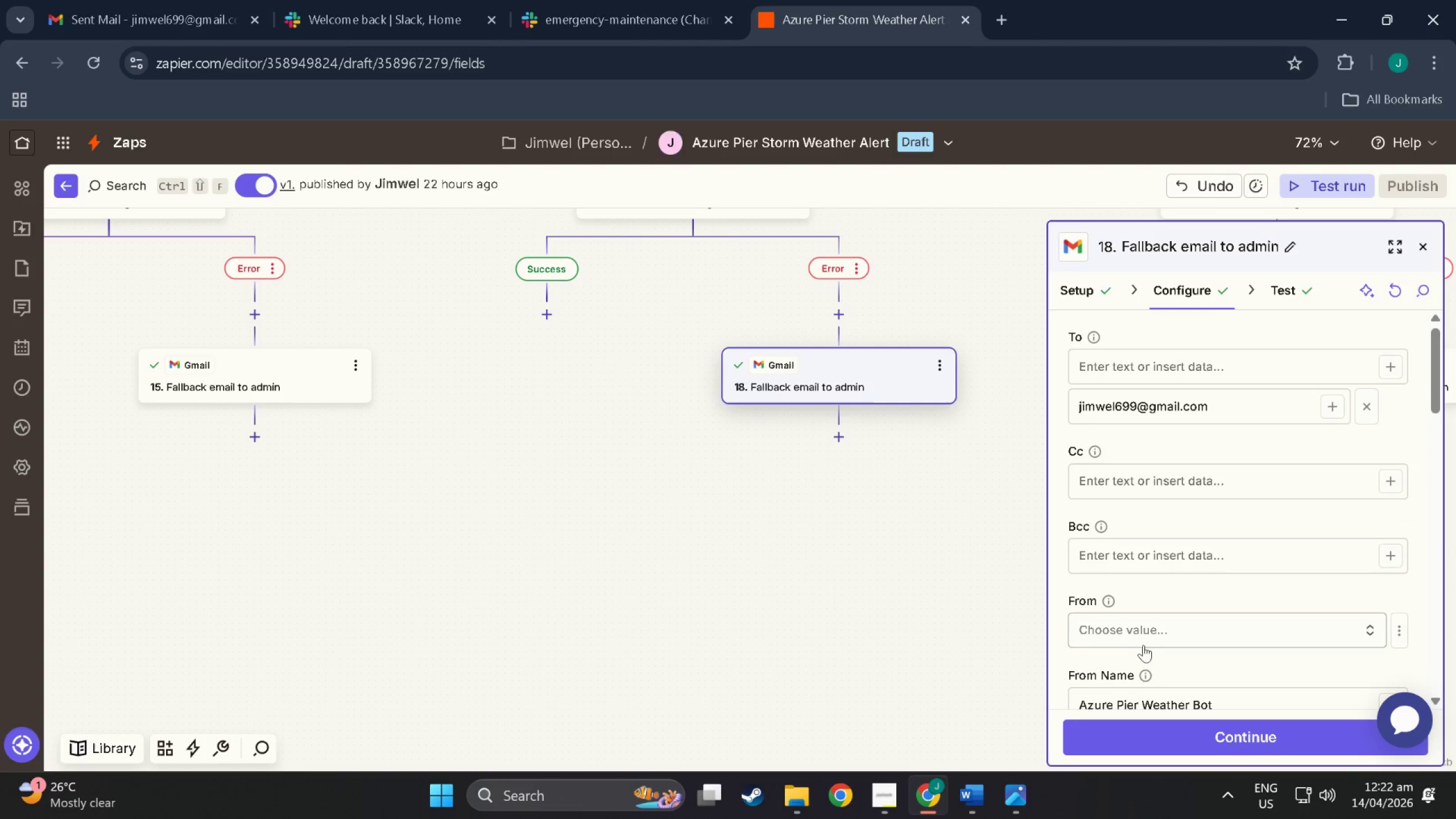 
left_click([1286, 291])
 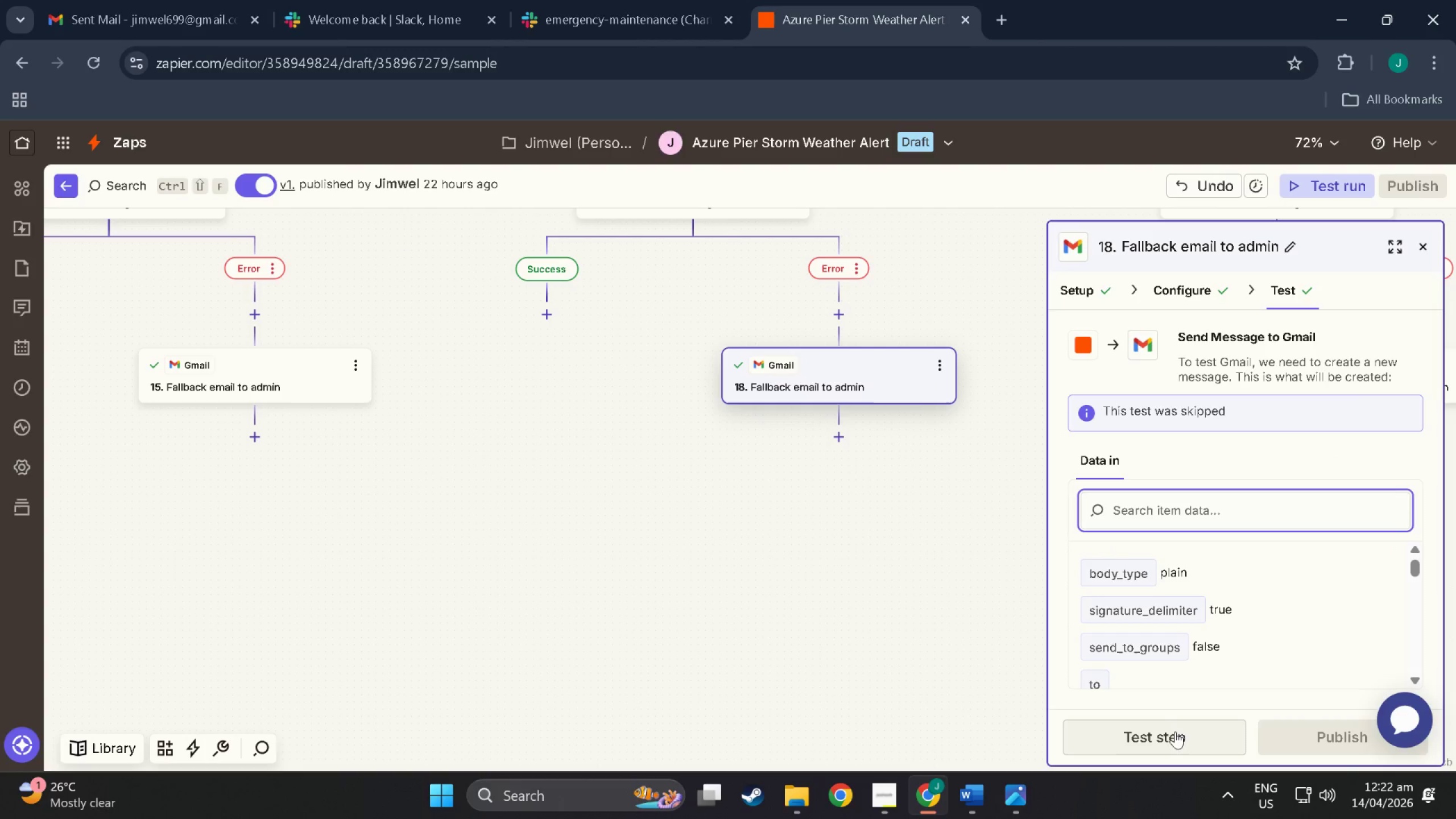 
left_click([1175, 733])
 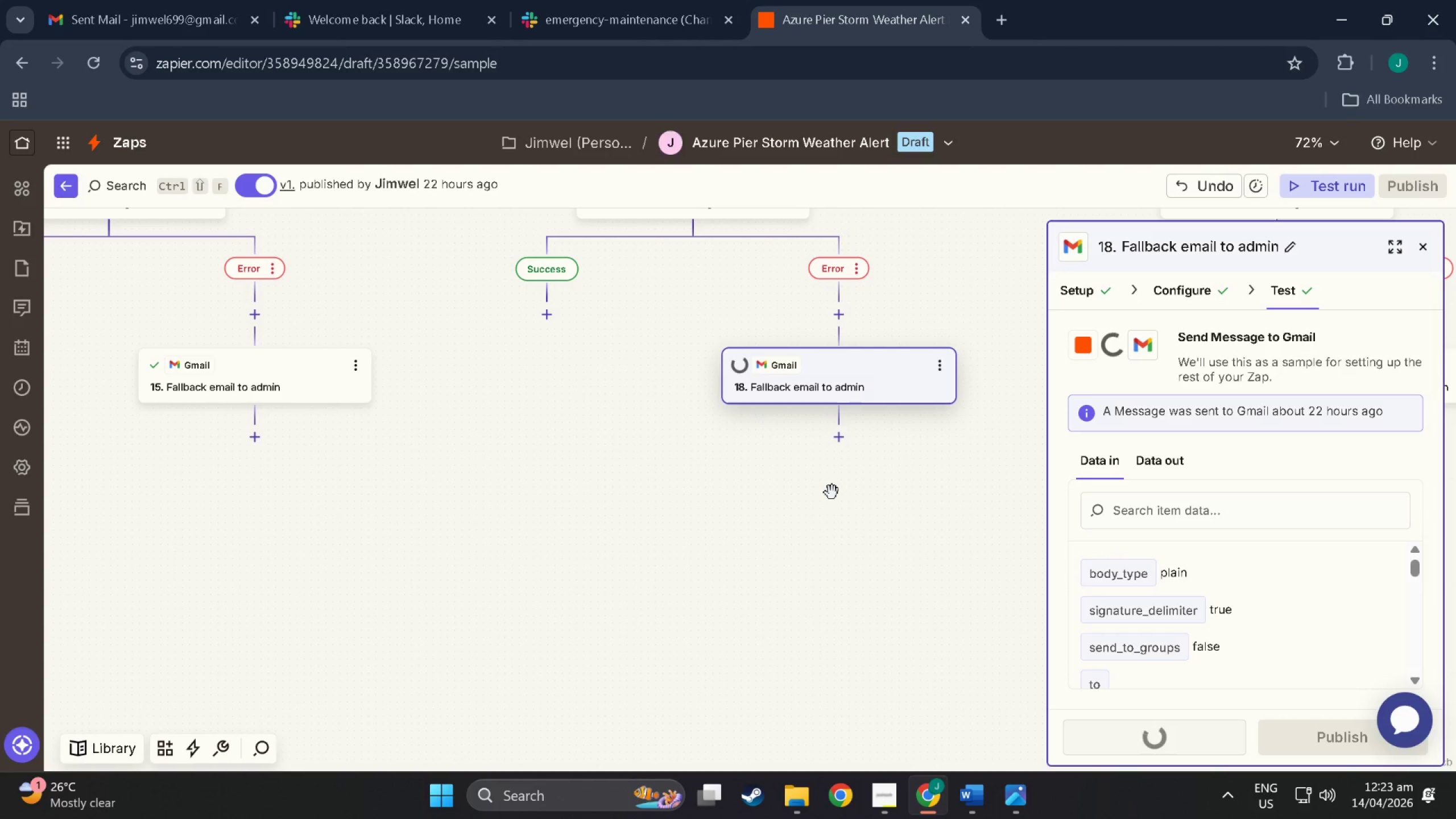 
left_click_drag(start_coordinate=[850, 490], to_coordinate=[318, 521])
 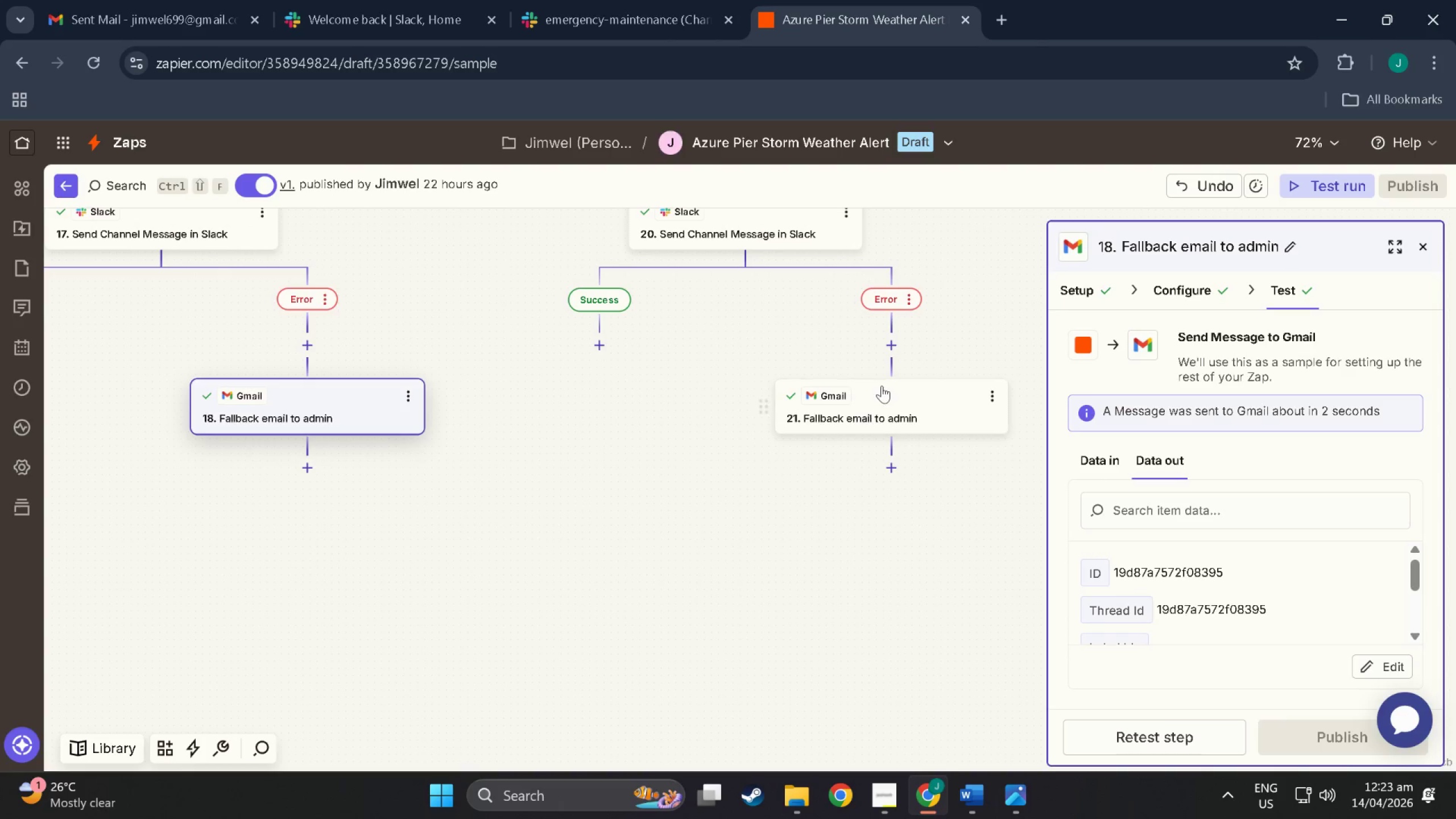 
left_click([919, 395])
 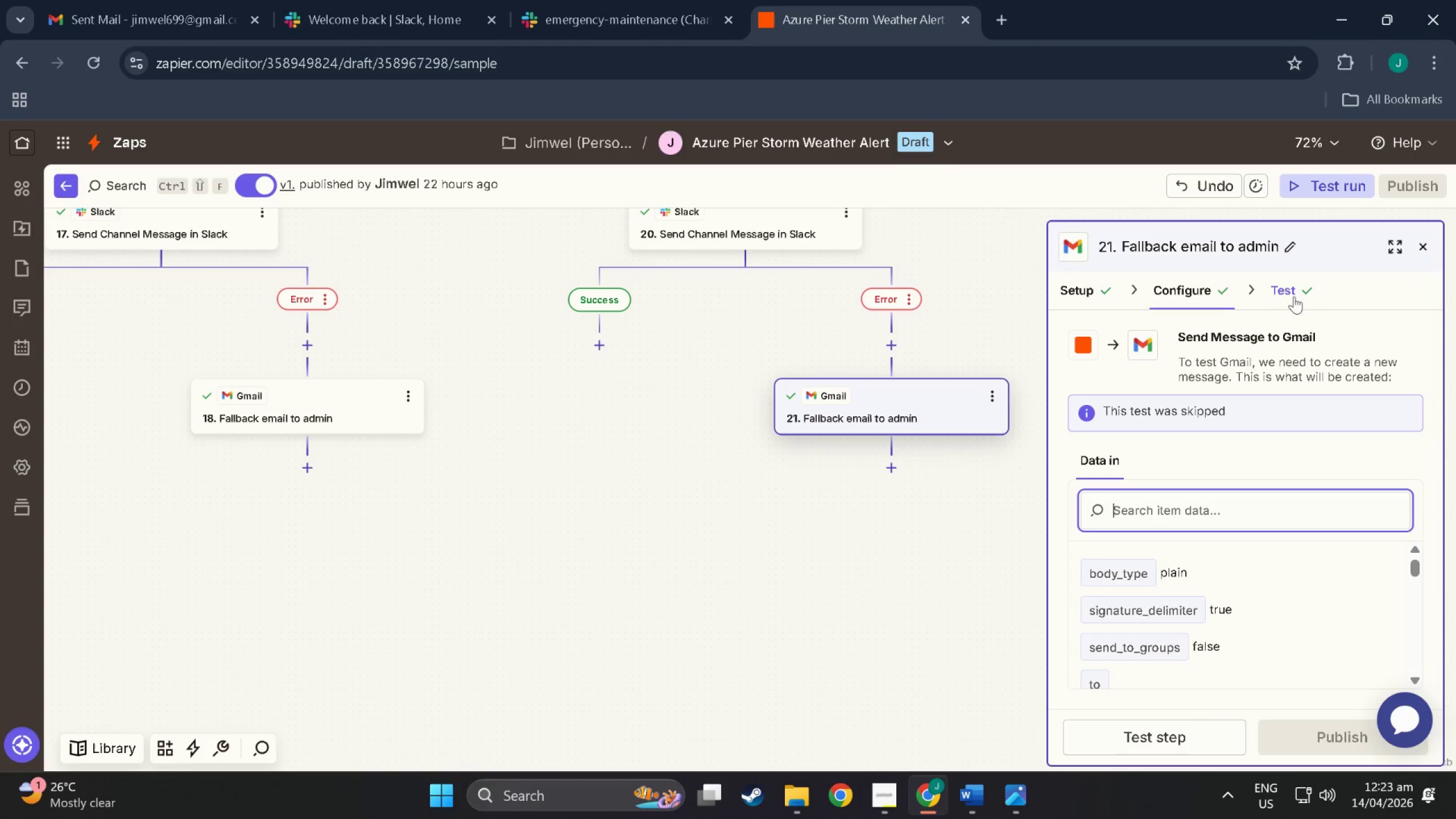 
left_click([1148, 738])
 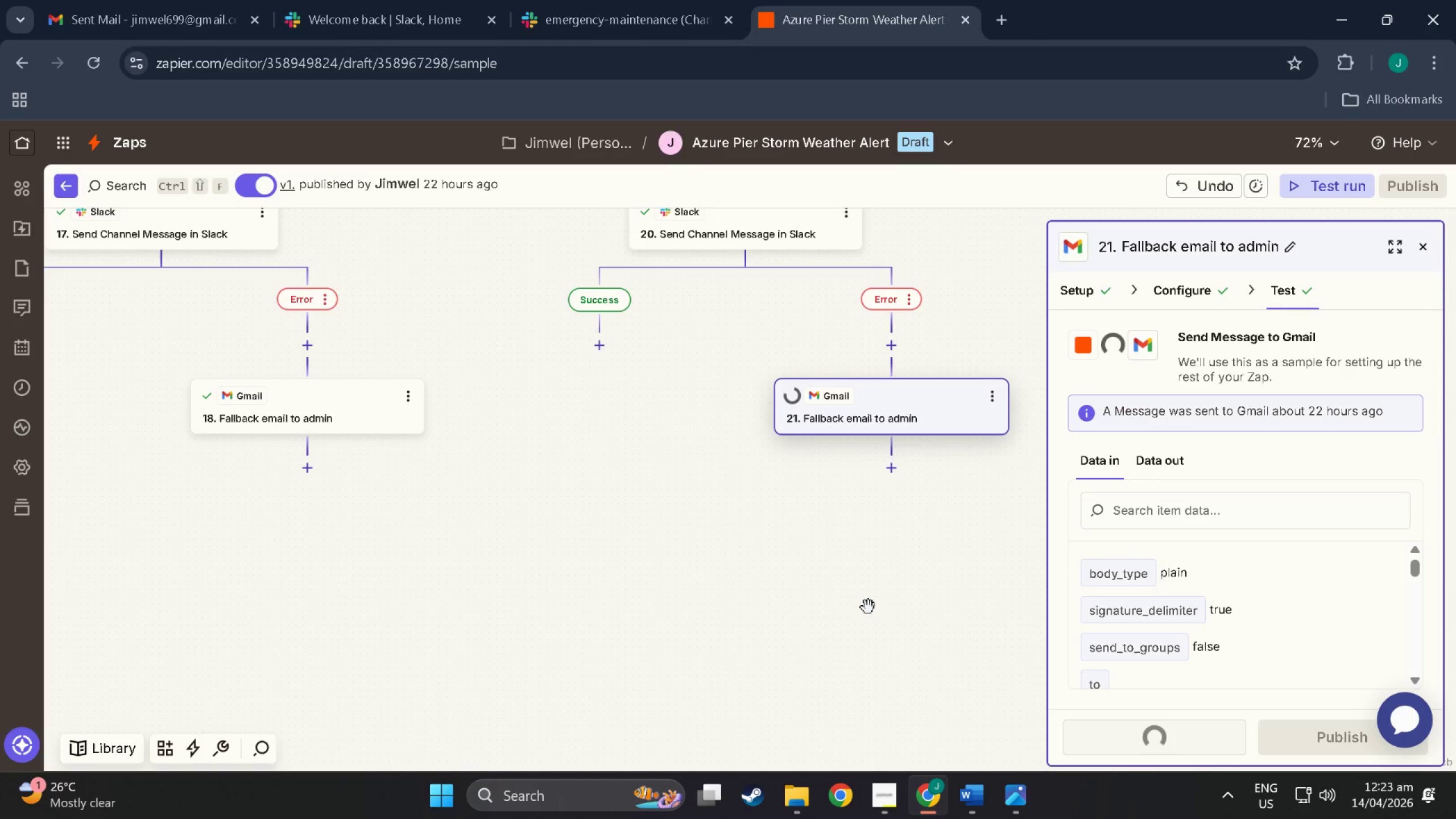 
left_click_drag(start_coordinate=[868, 607], to_coordinate=[411, 531])
 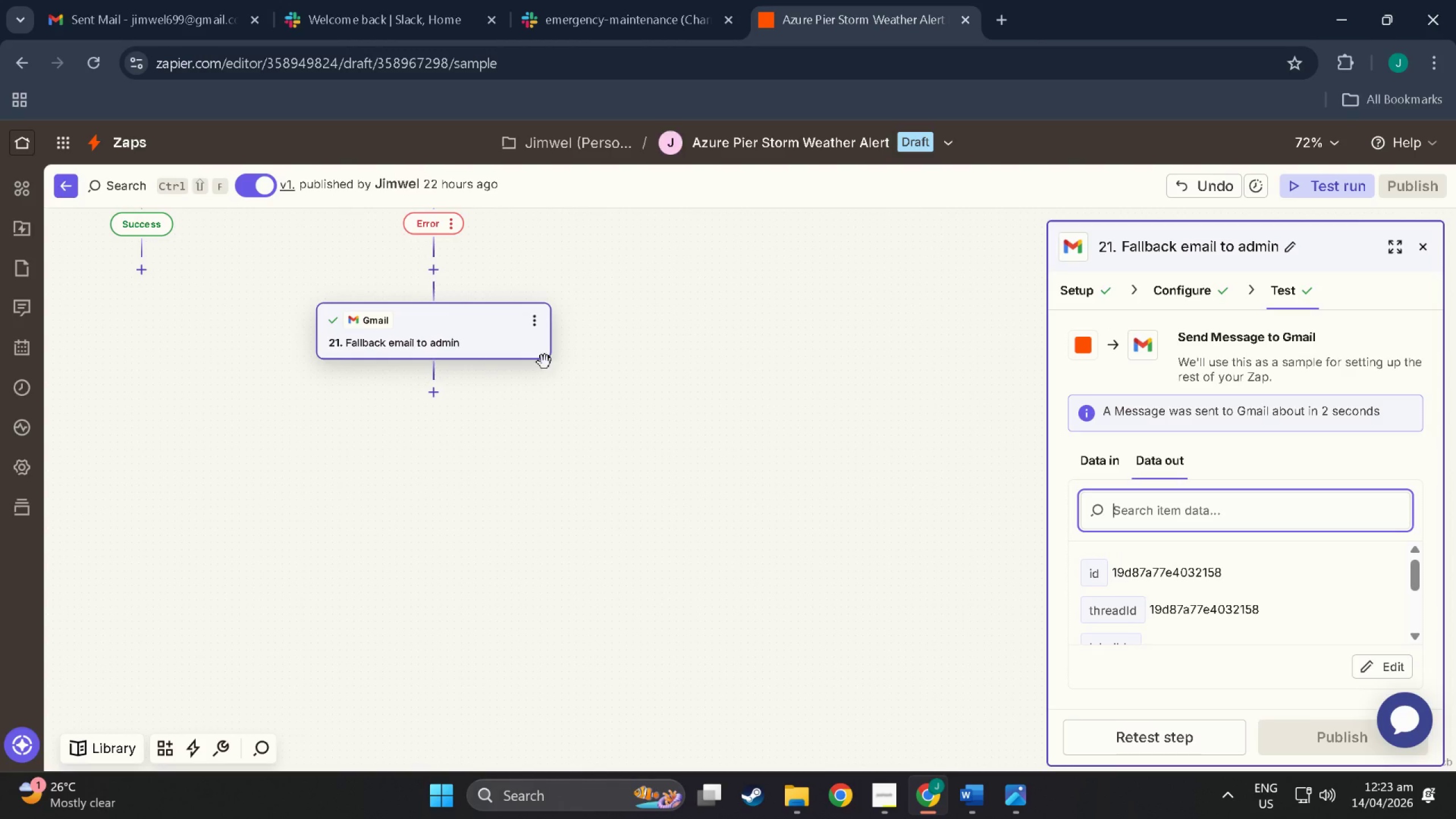 
left_click_drag(start_coordinate=[704, 283], to_coordinate=[899, 550])
 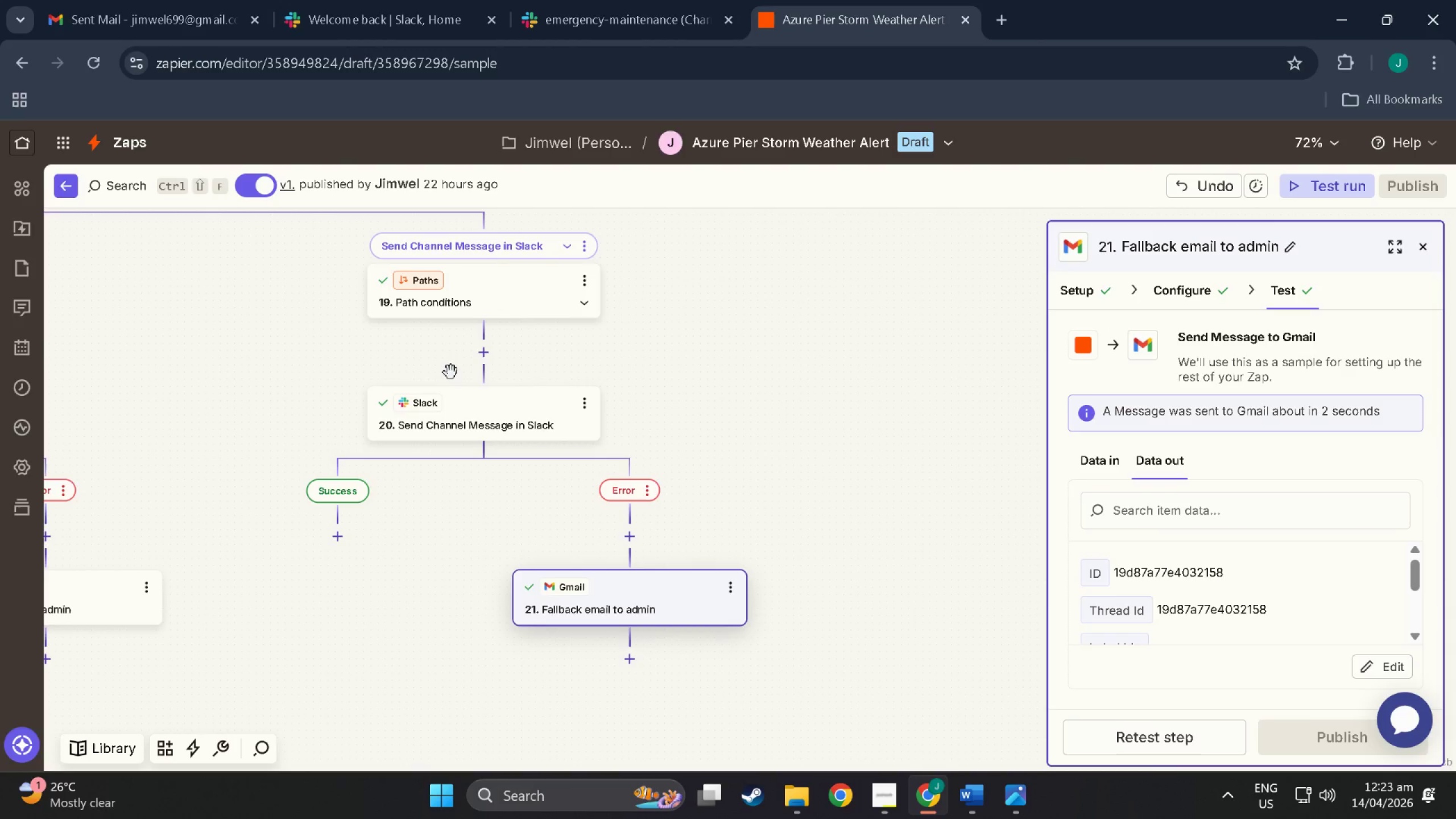 
left_click_drag(start_coordinate=[449, 373], to_coordinate=[894, 552])
 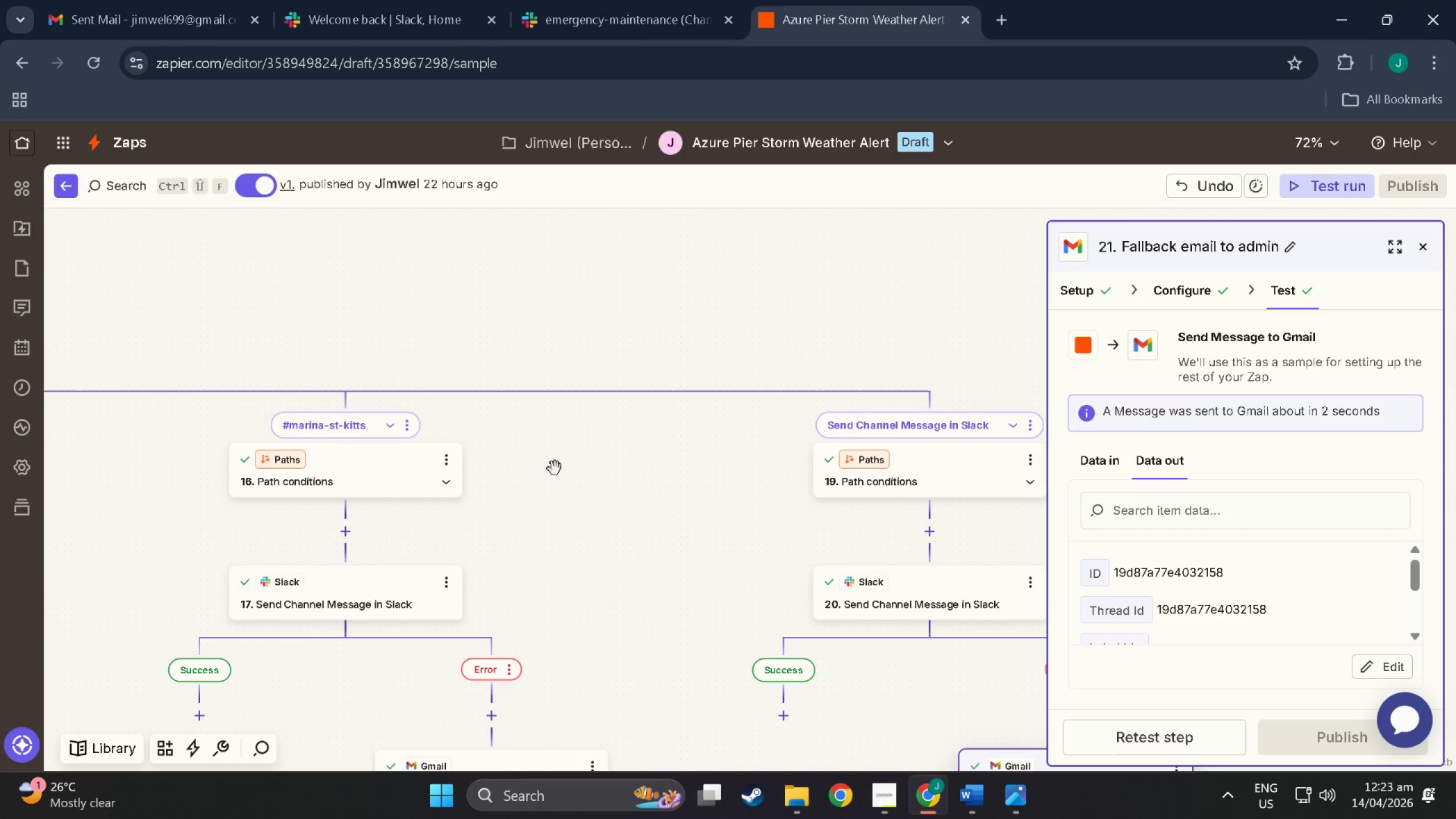 
left_click_drag(start_coordinate=[580, 493], to_coordinate=[724, 497])
 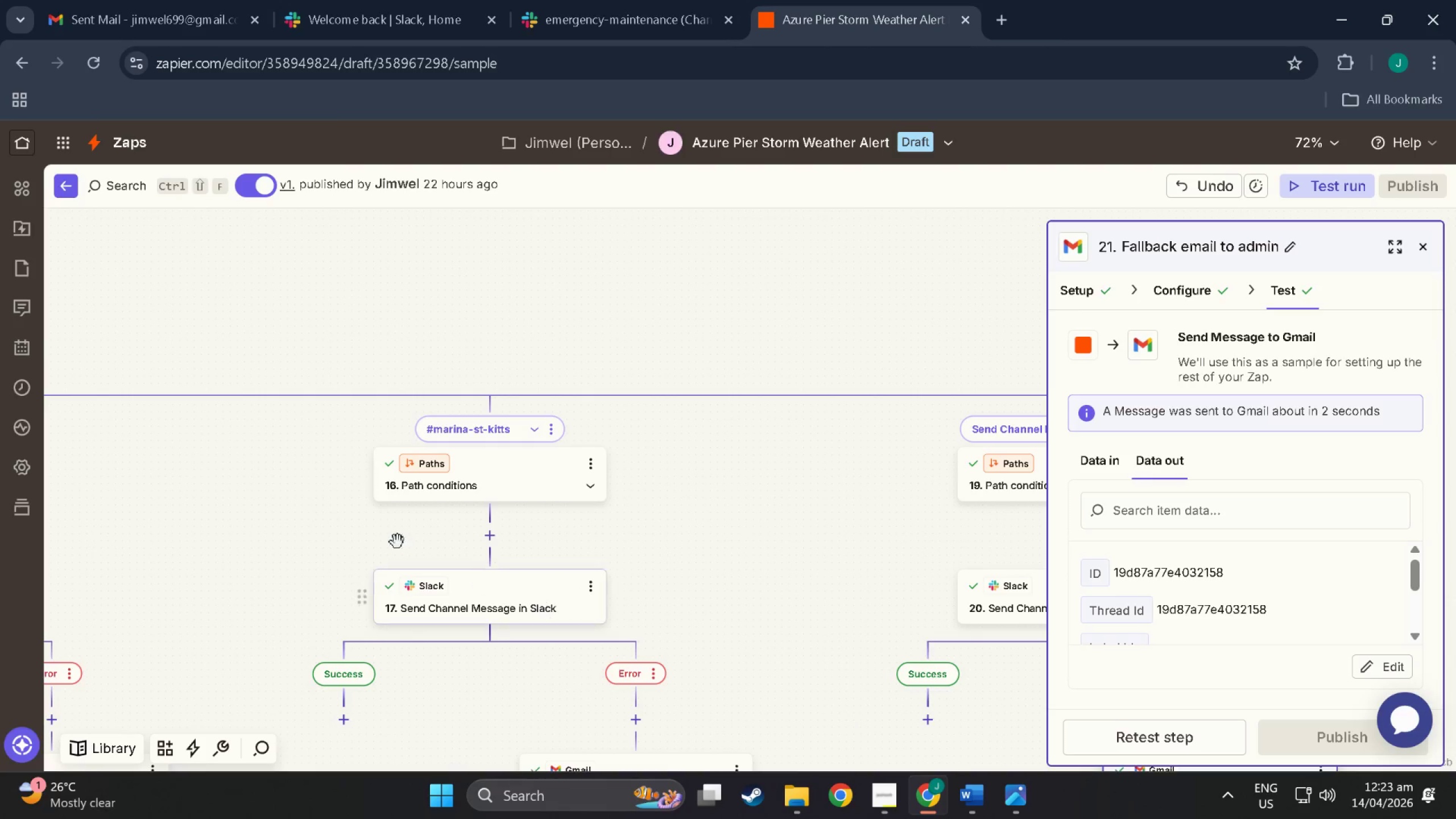 
left_click_drag(start_coordinate=[322, 530], to_coordinate=[1029, 408])
 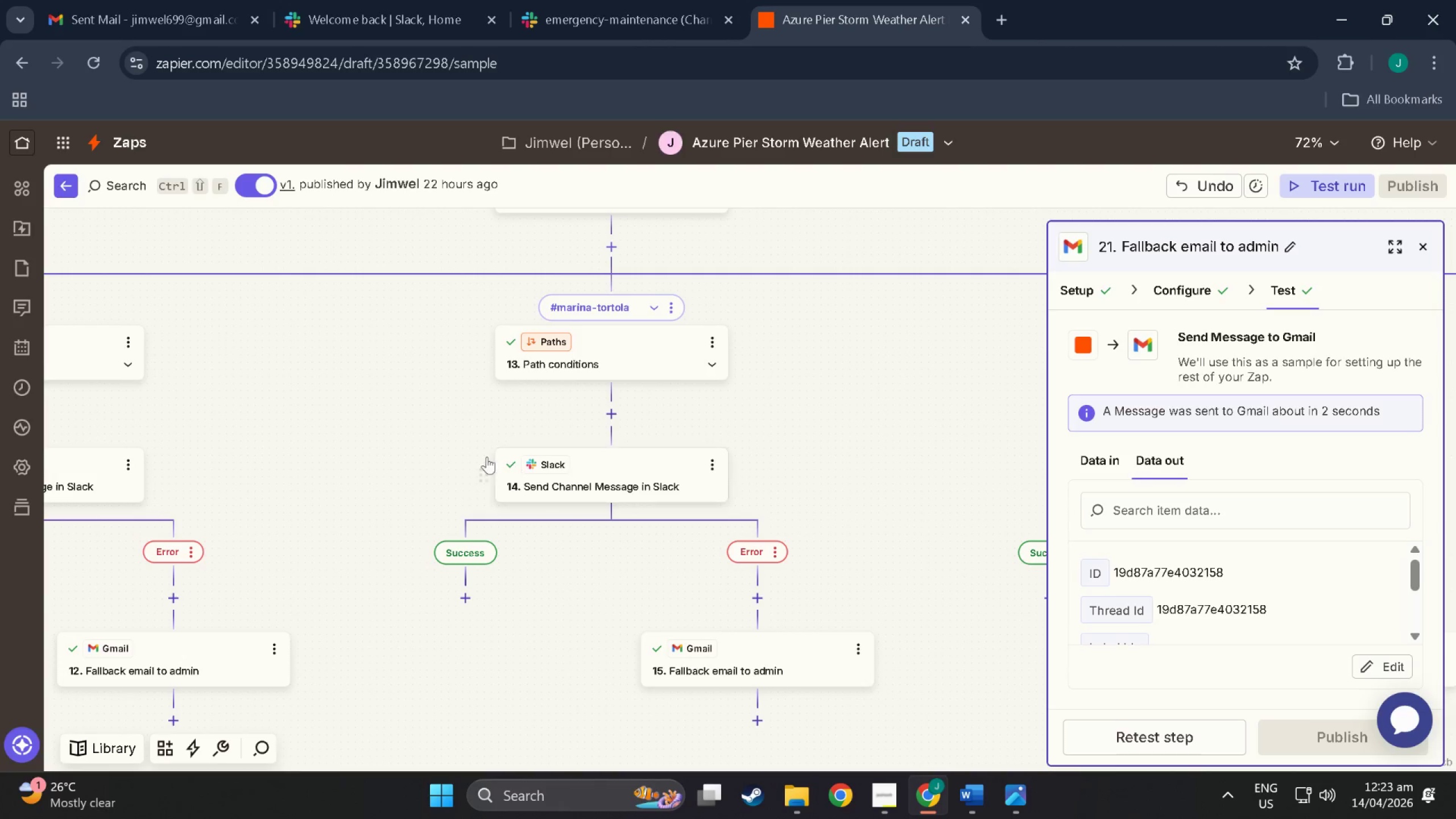 
left_click_drag(start_coordinate=[464, 453], to_coordinate=[962, 453])
 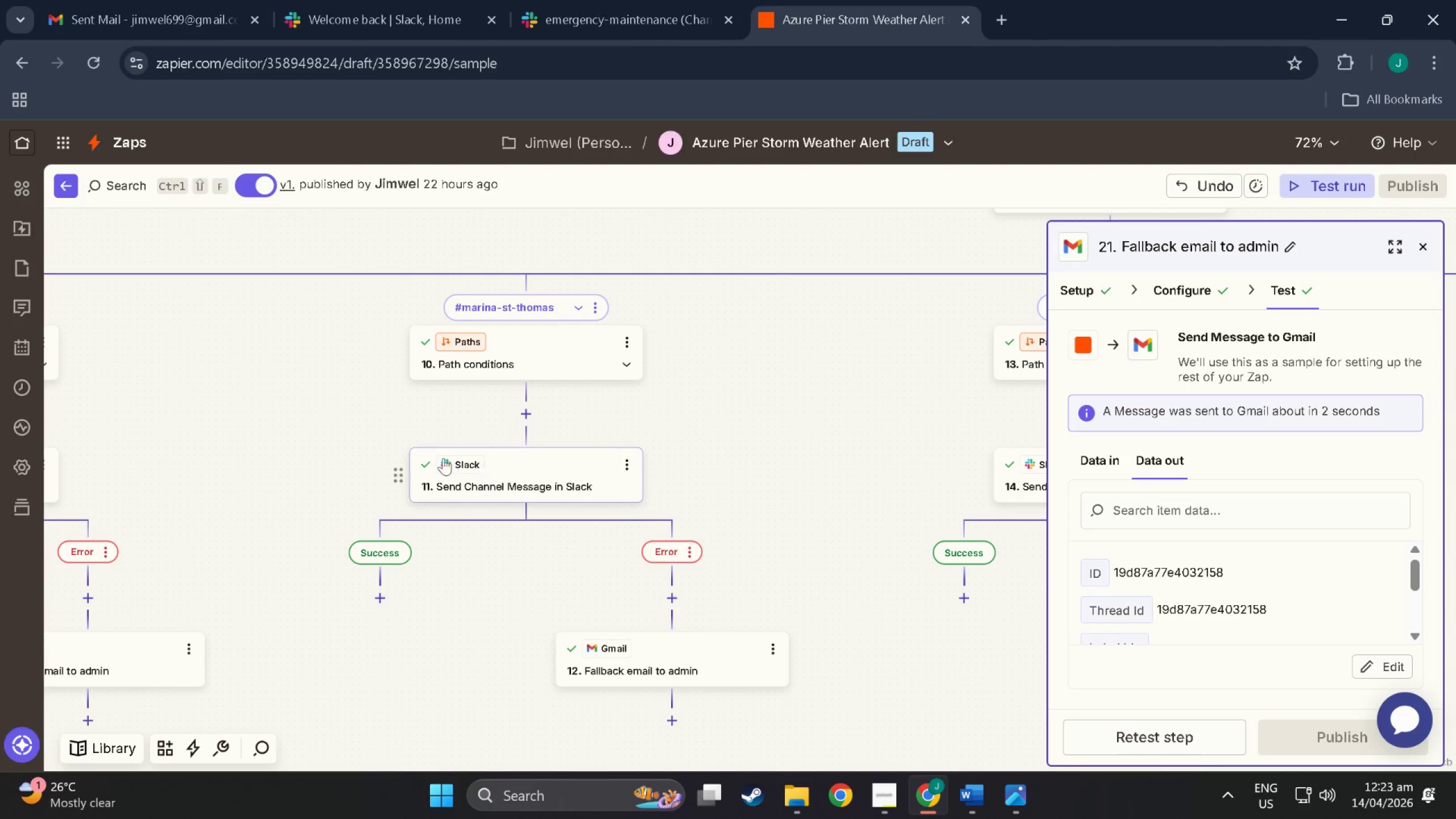 
left_click_drag(start_coordinate=[341, 443], to_coordinate=[711, 448])
 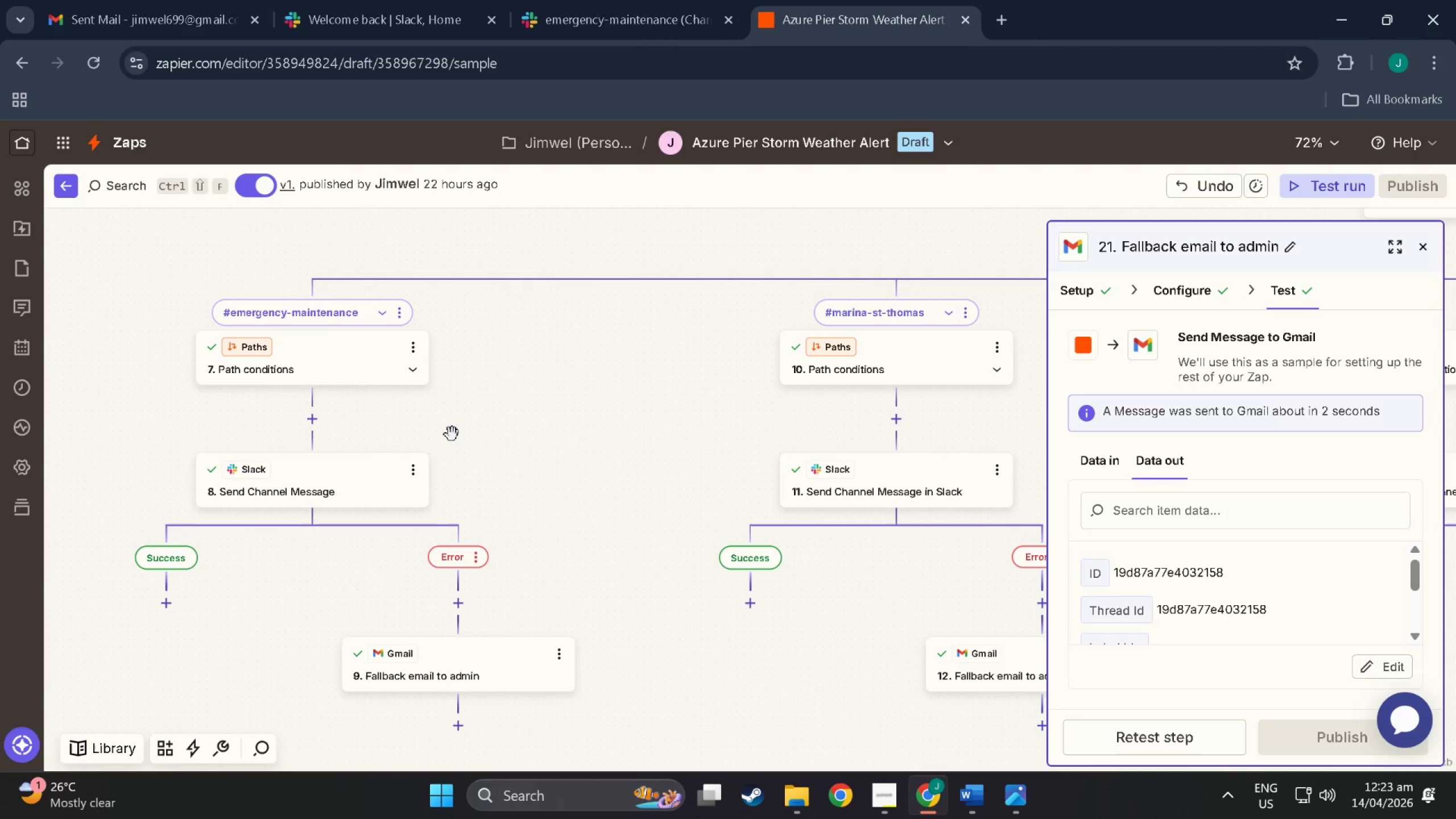 
left_click_drag(start_coordinate=[570, 455], to_coordinate=[261, 421])
 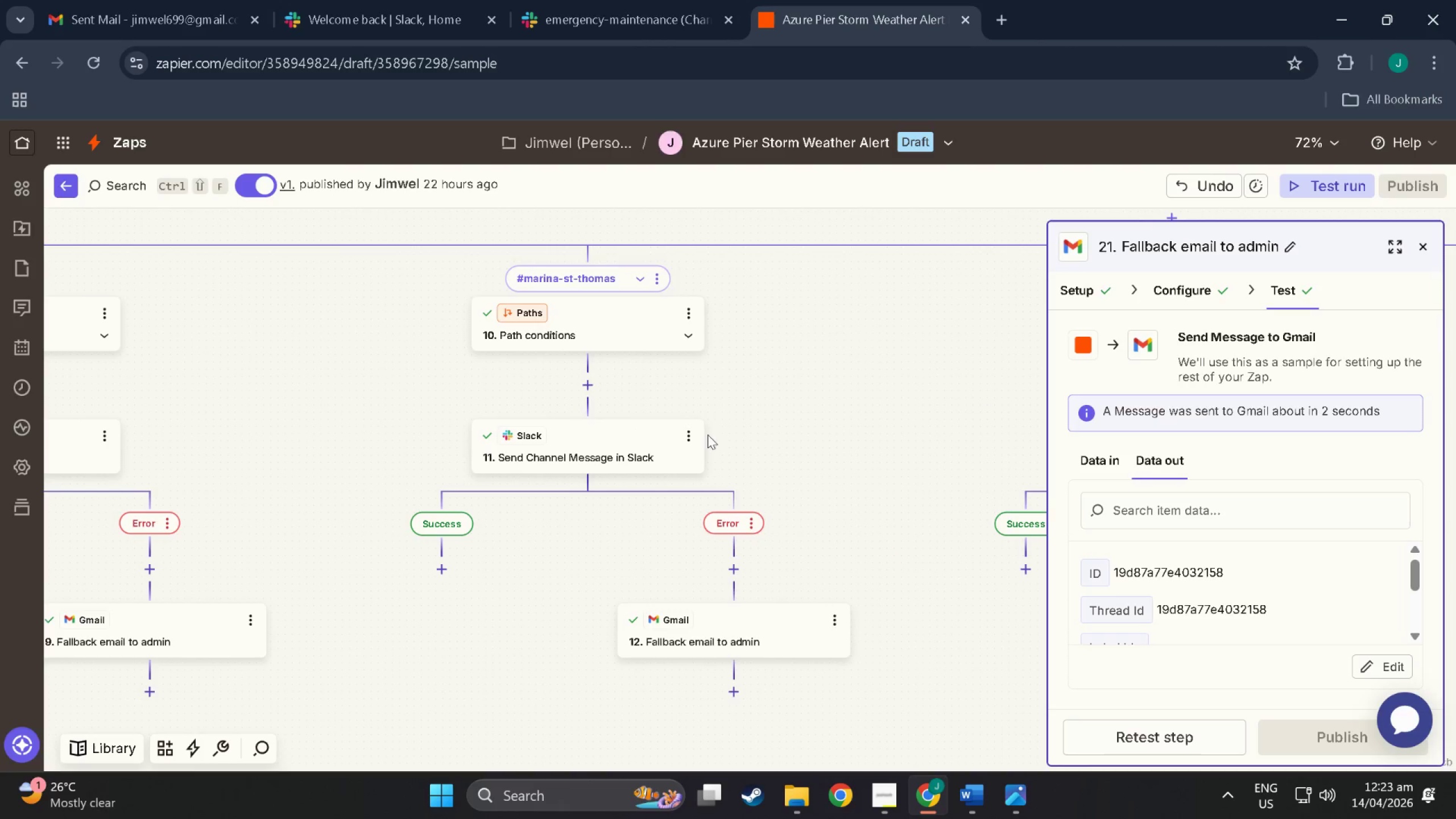 
left_click_drag(start_coordinate=[742, 430], to_coordinate=[0, 374])
 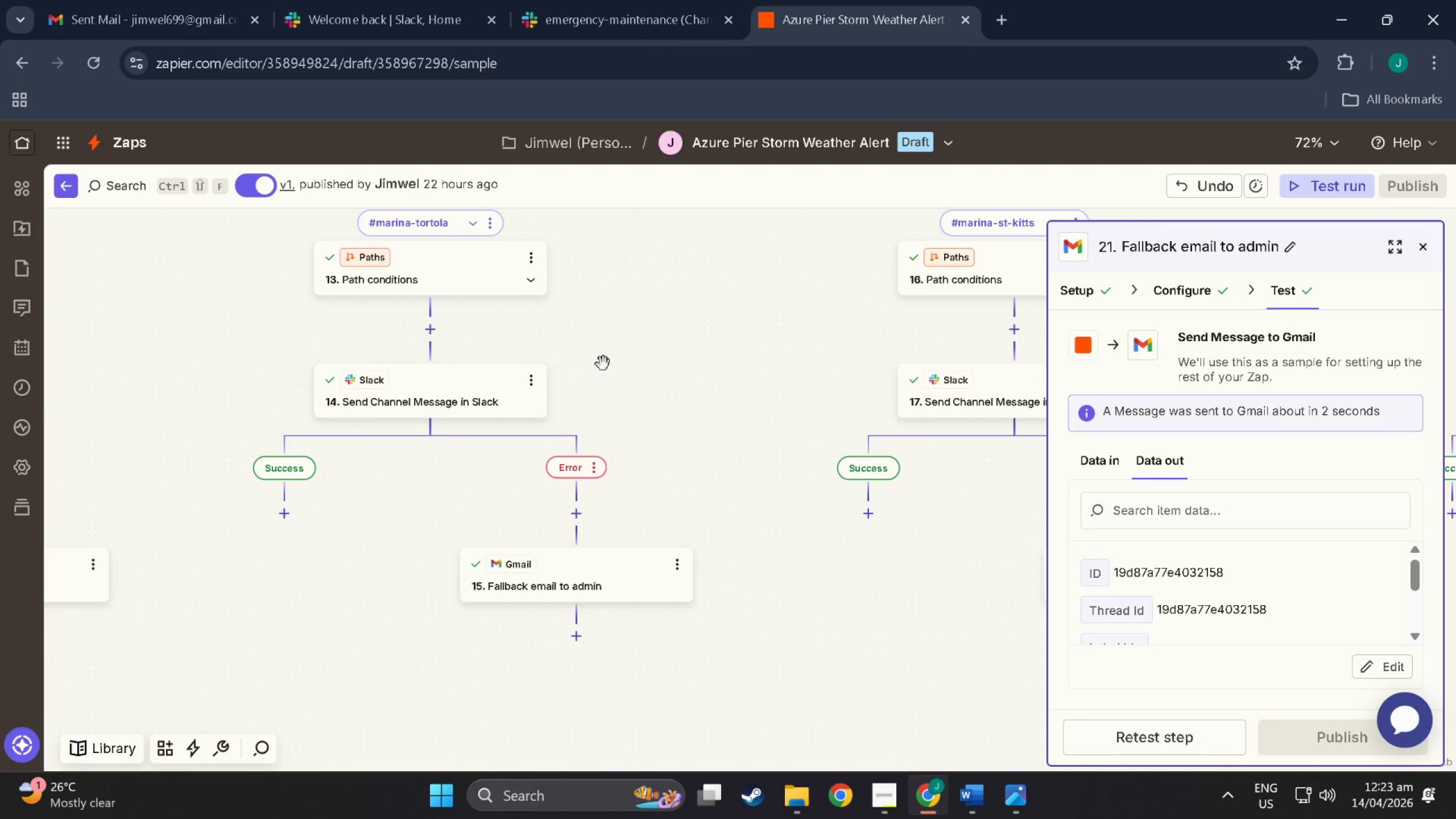 
left_click_drag(start_coordinate=[652, 354], to_coordinate=[102, 390])
 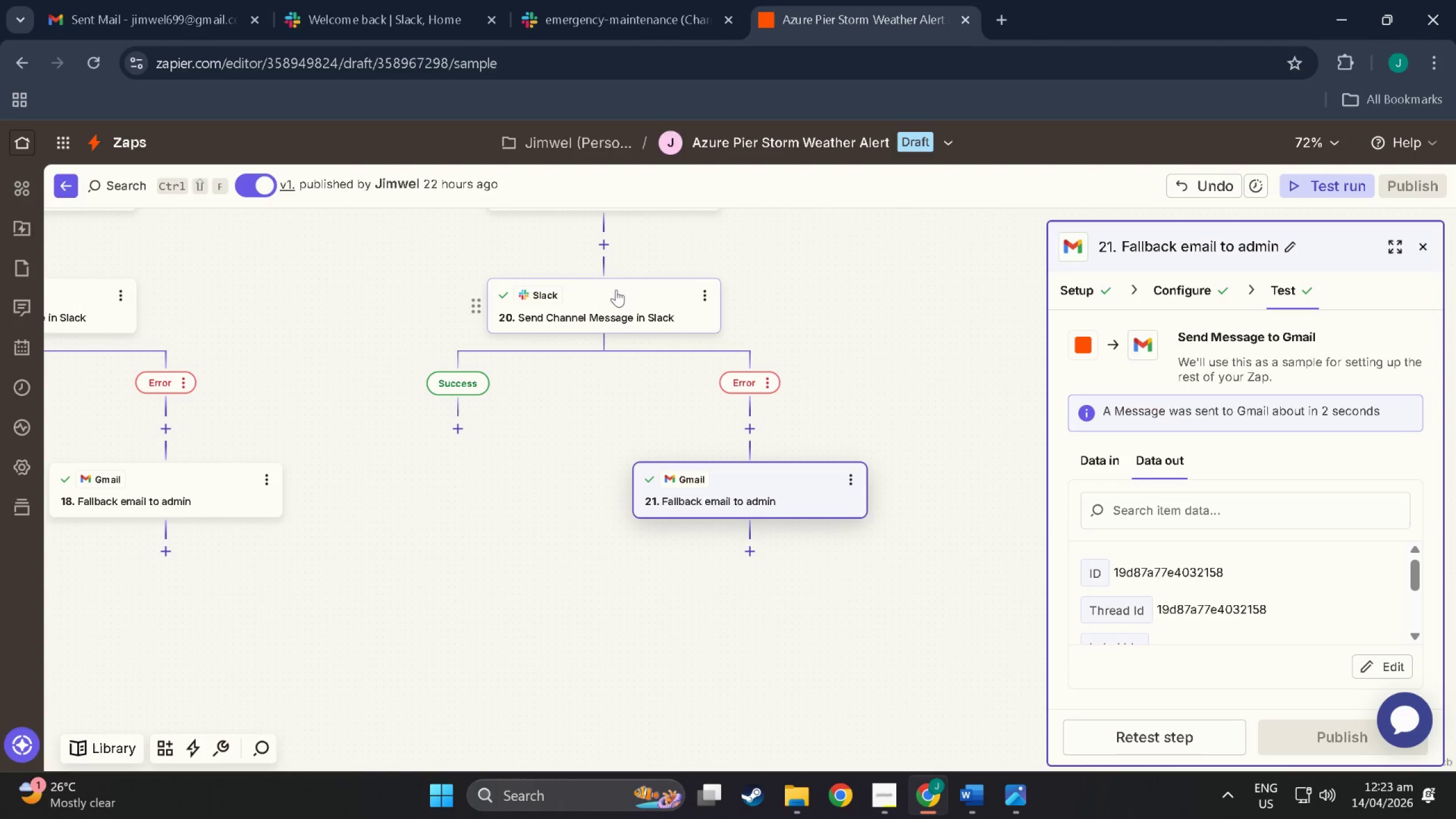 
left_click_drag(start_coordinate=[777, 270], to_coordinate=[763, 421])
 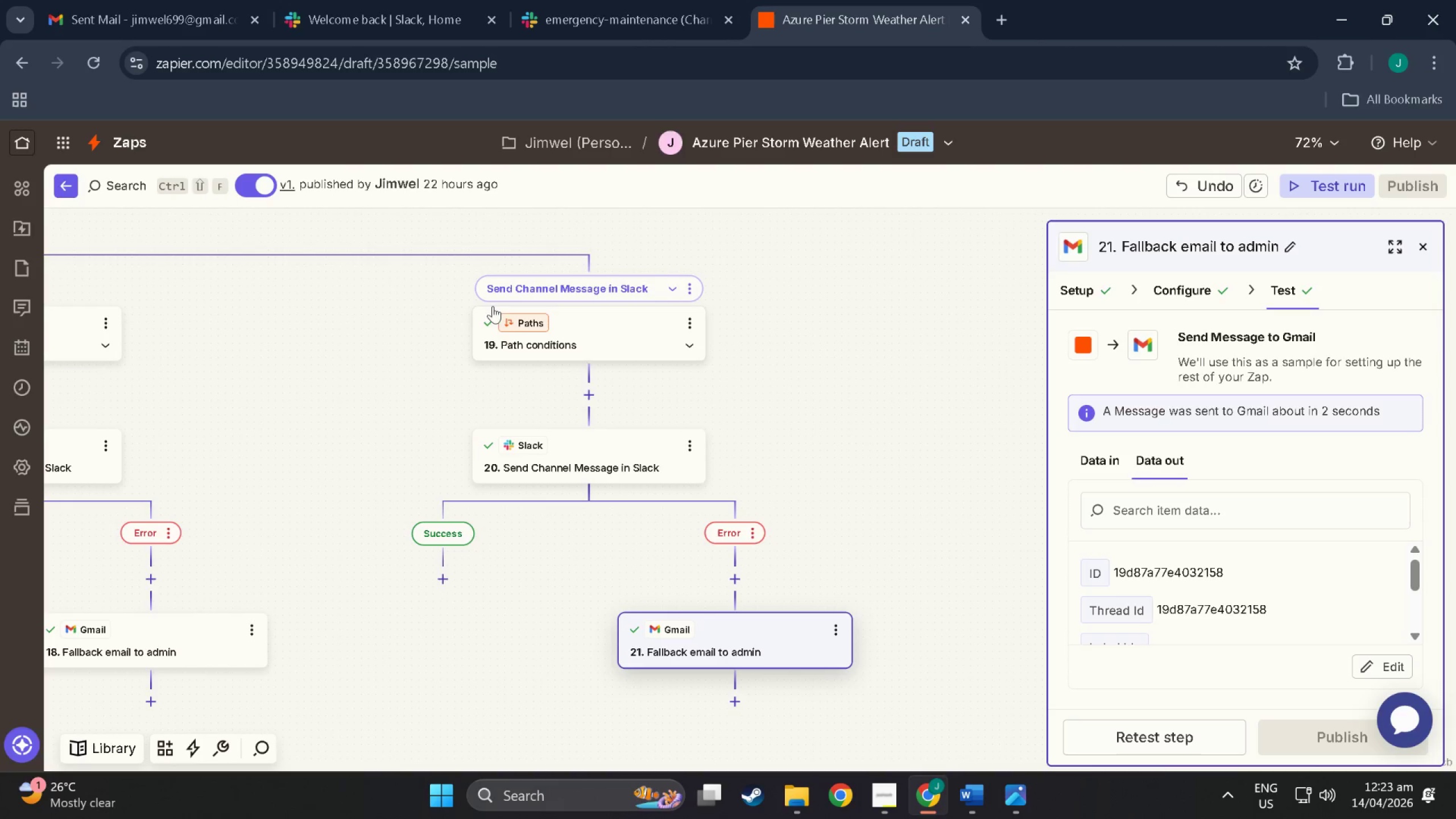 
left_click_drag(start_coordinate=[284, 362], to_coordinate=[935, 781])
 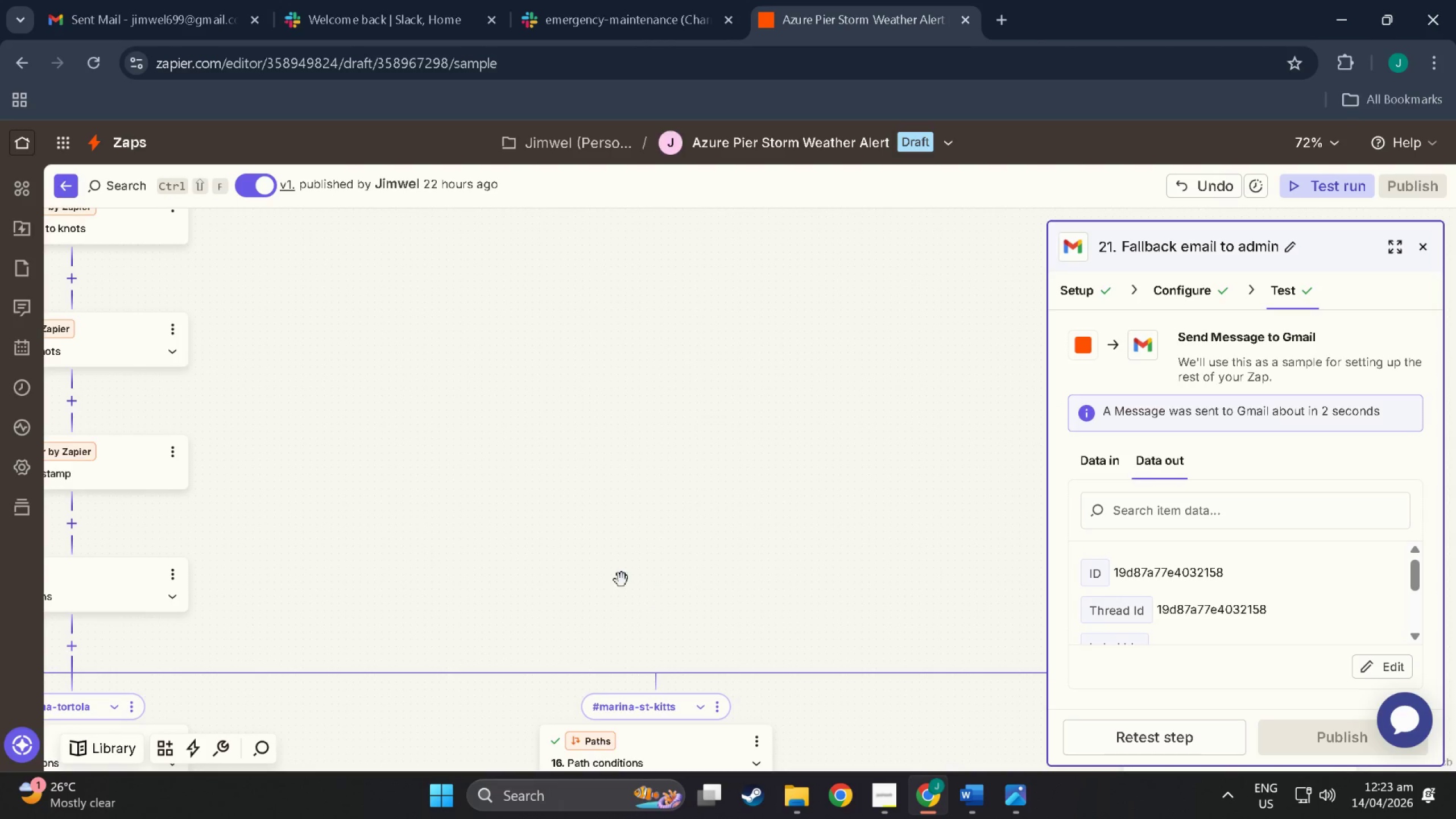 
left_click_drag(start_coordinate=[611, 577], to_coordinate=[1098, 701])
 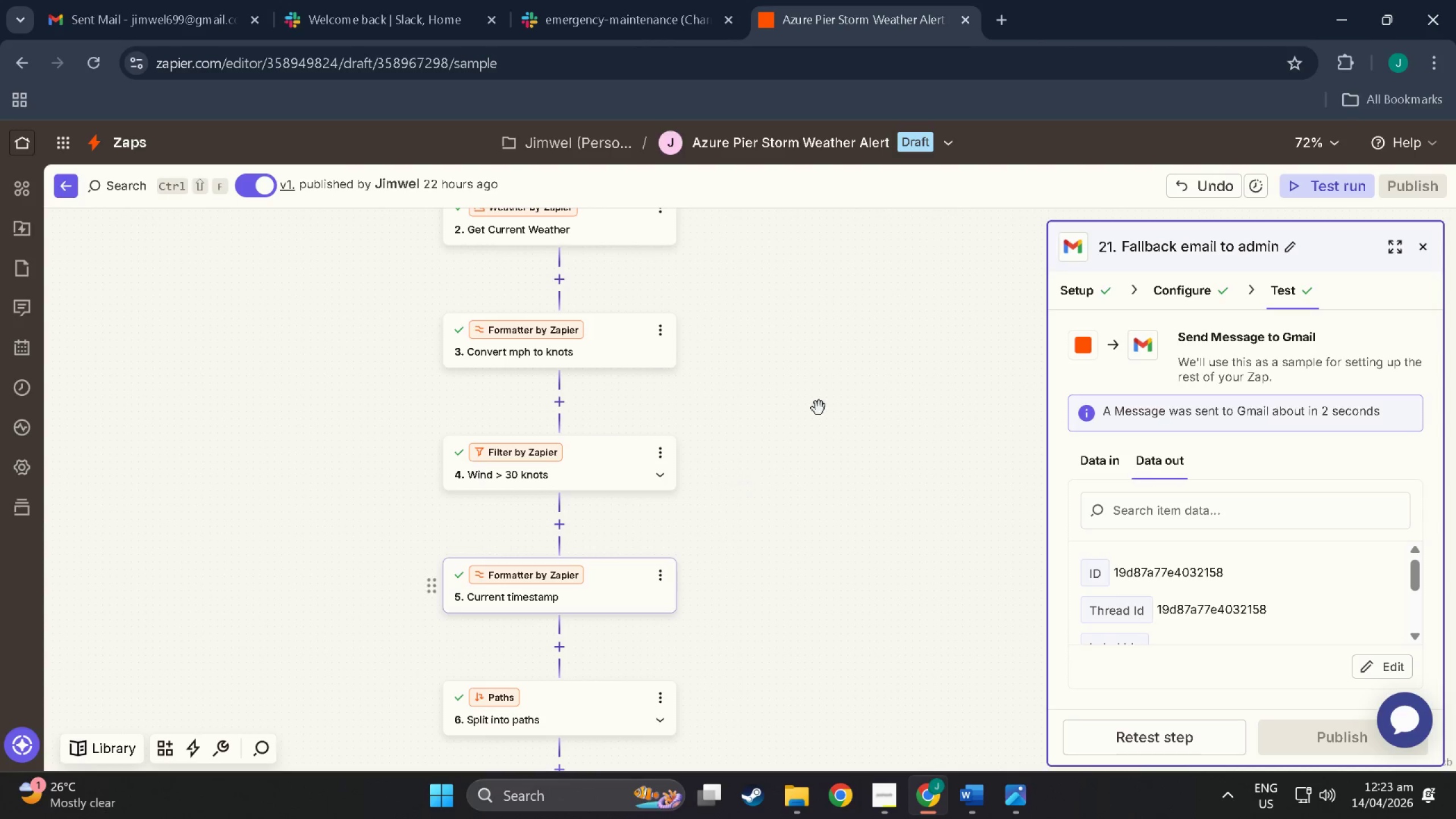 
left_click_drag(start_coordinate=[821, 383], to_coordinate=[815, 735])
 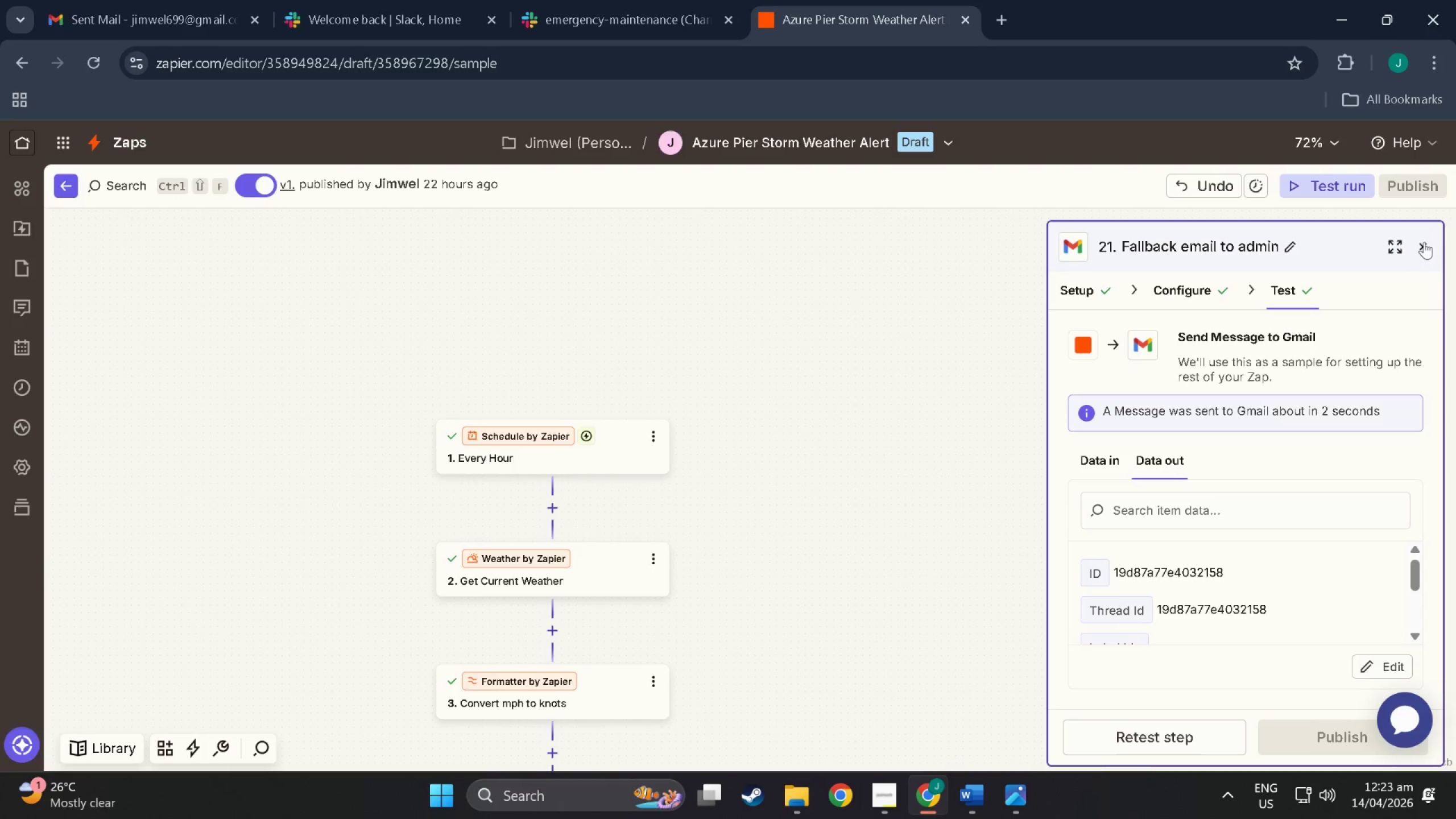 
left_click([1424, 242])
 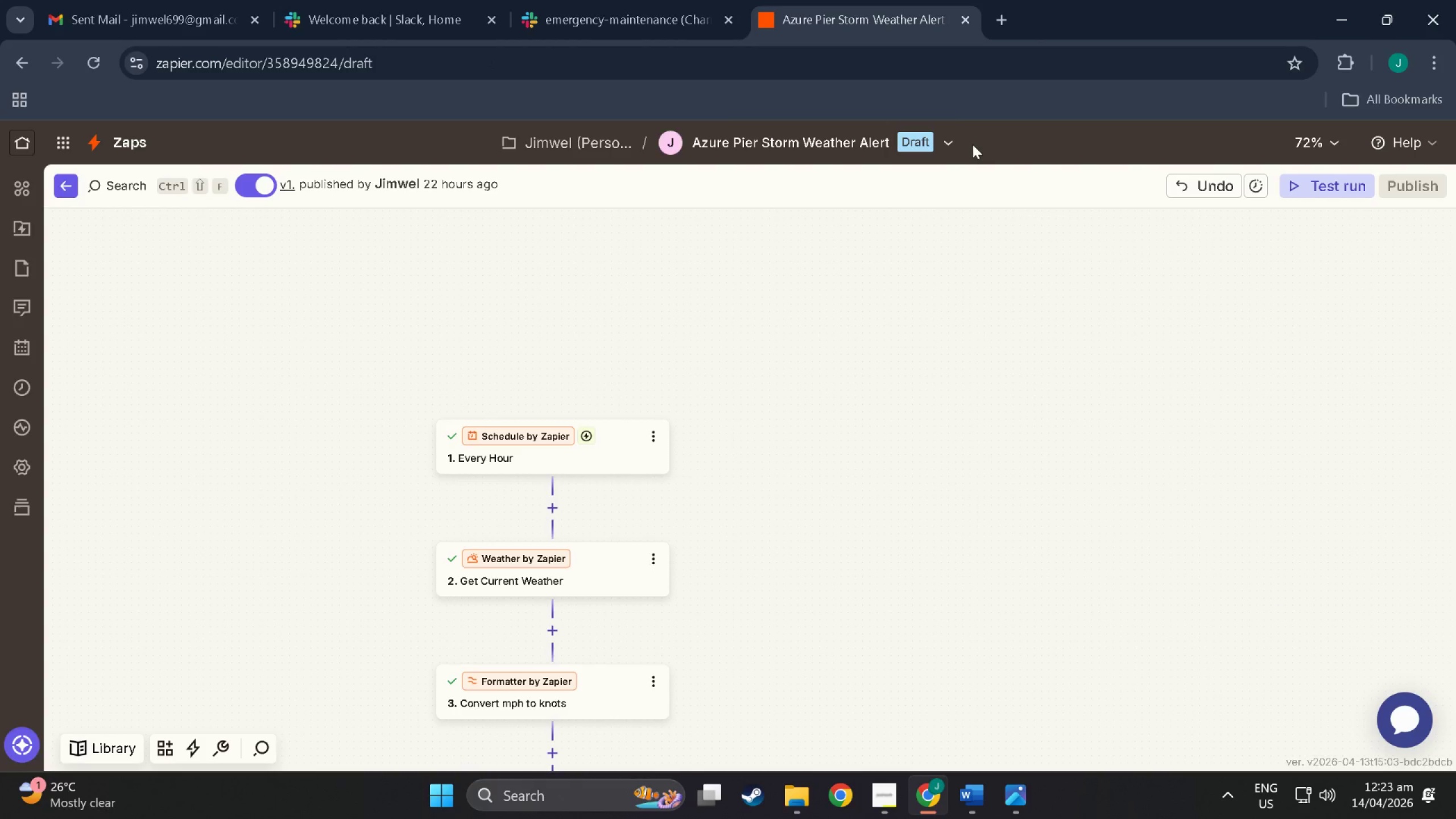 
right_click([876, 325])
 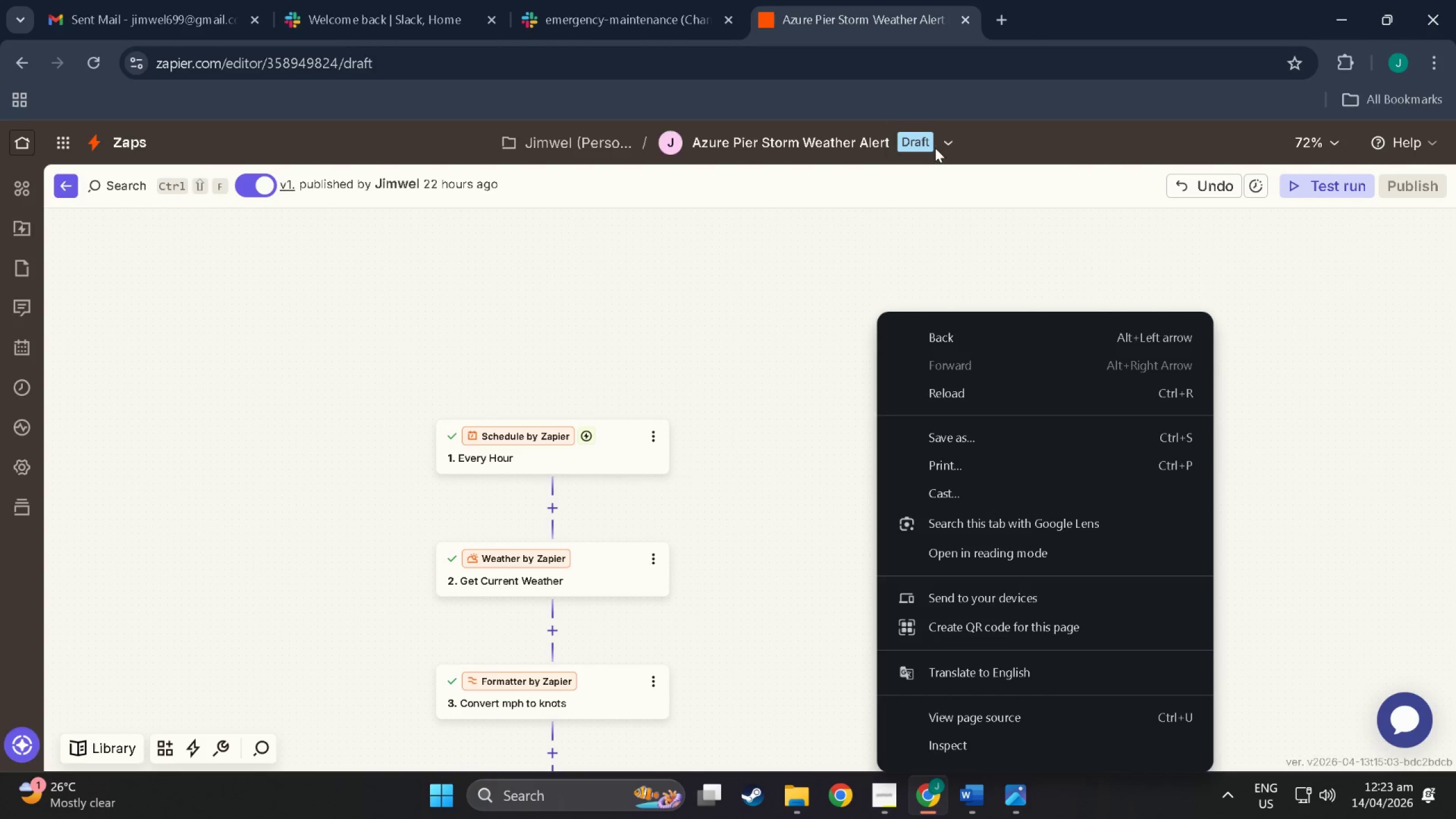 
left_click([949, 139])
 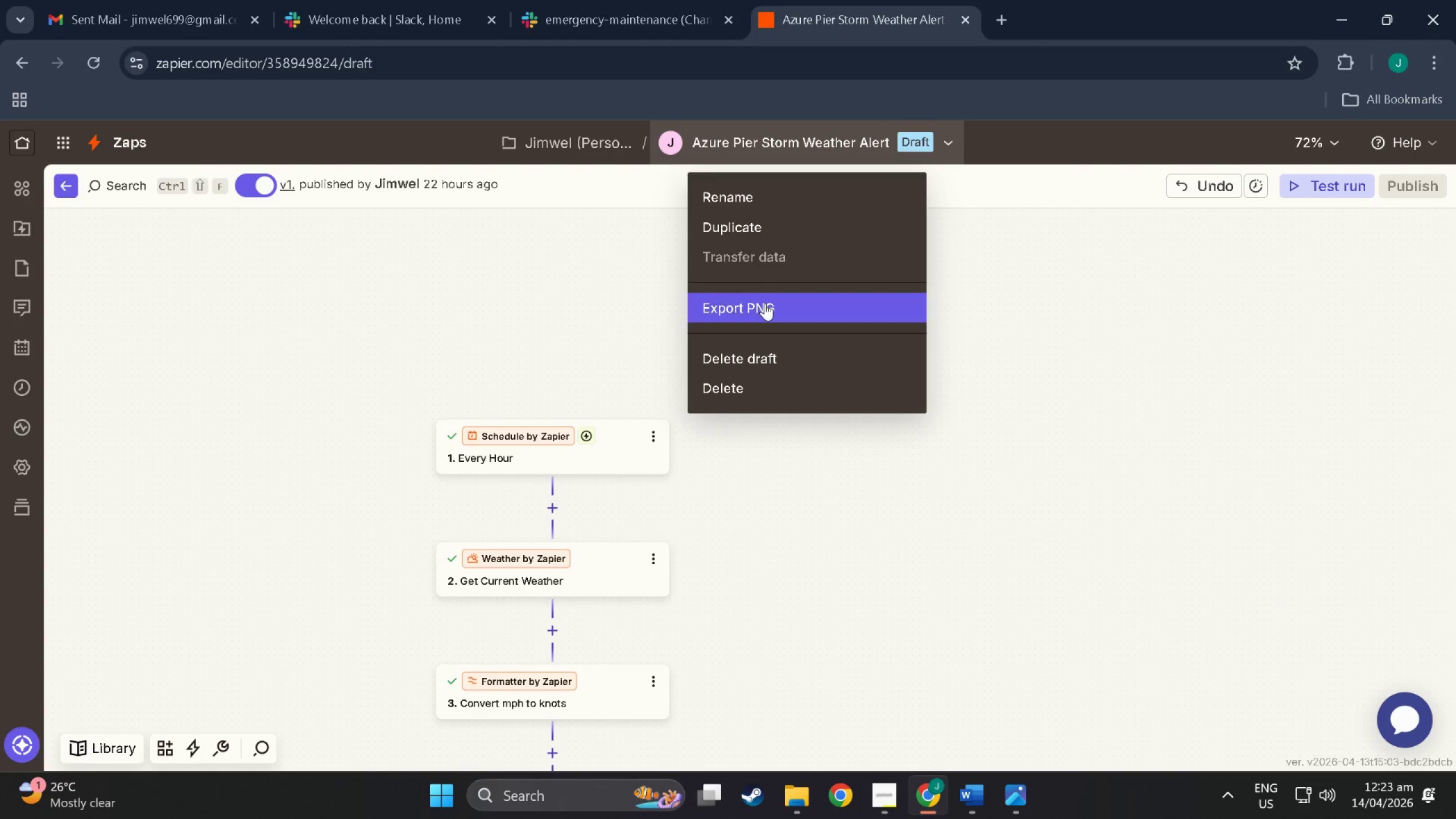 
left_click([765, 303])
 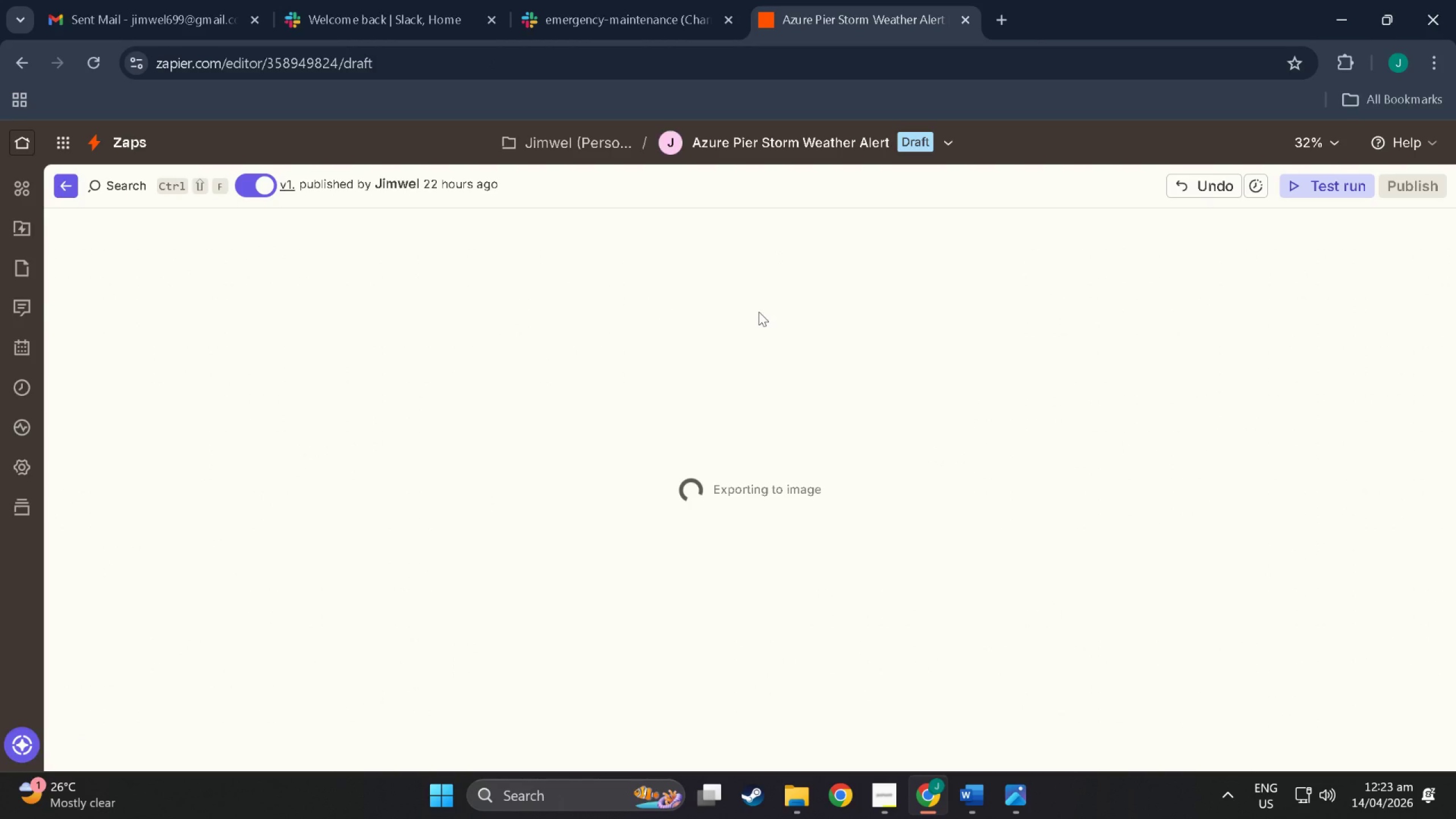 
wait(9.45)
 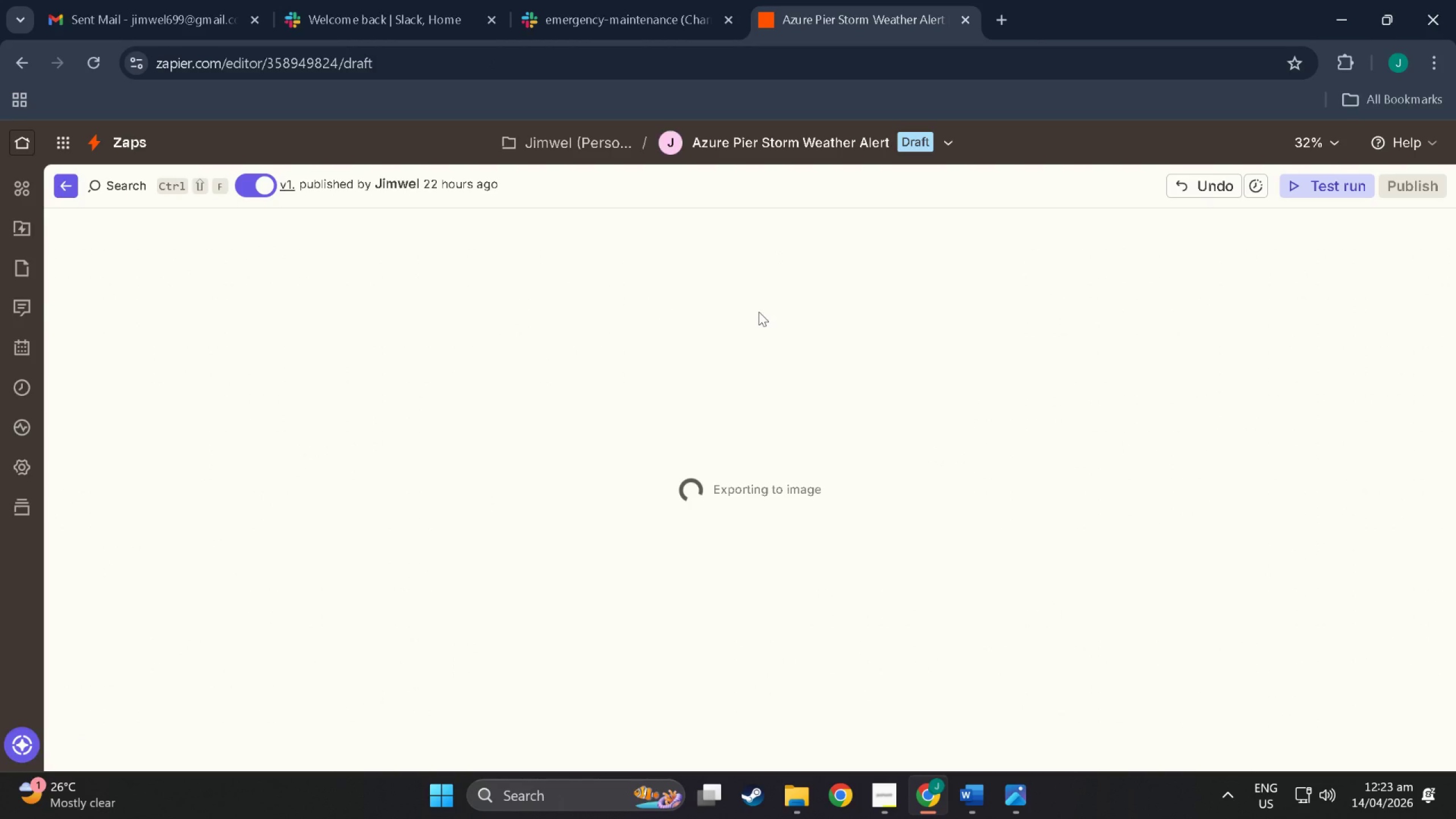 
left_click([130, 140])
 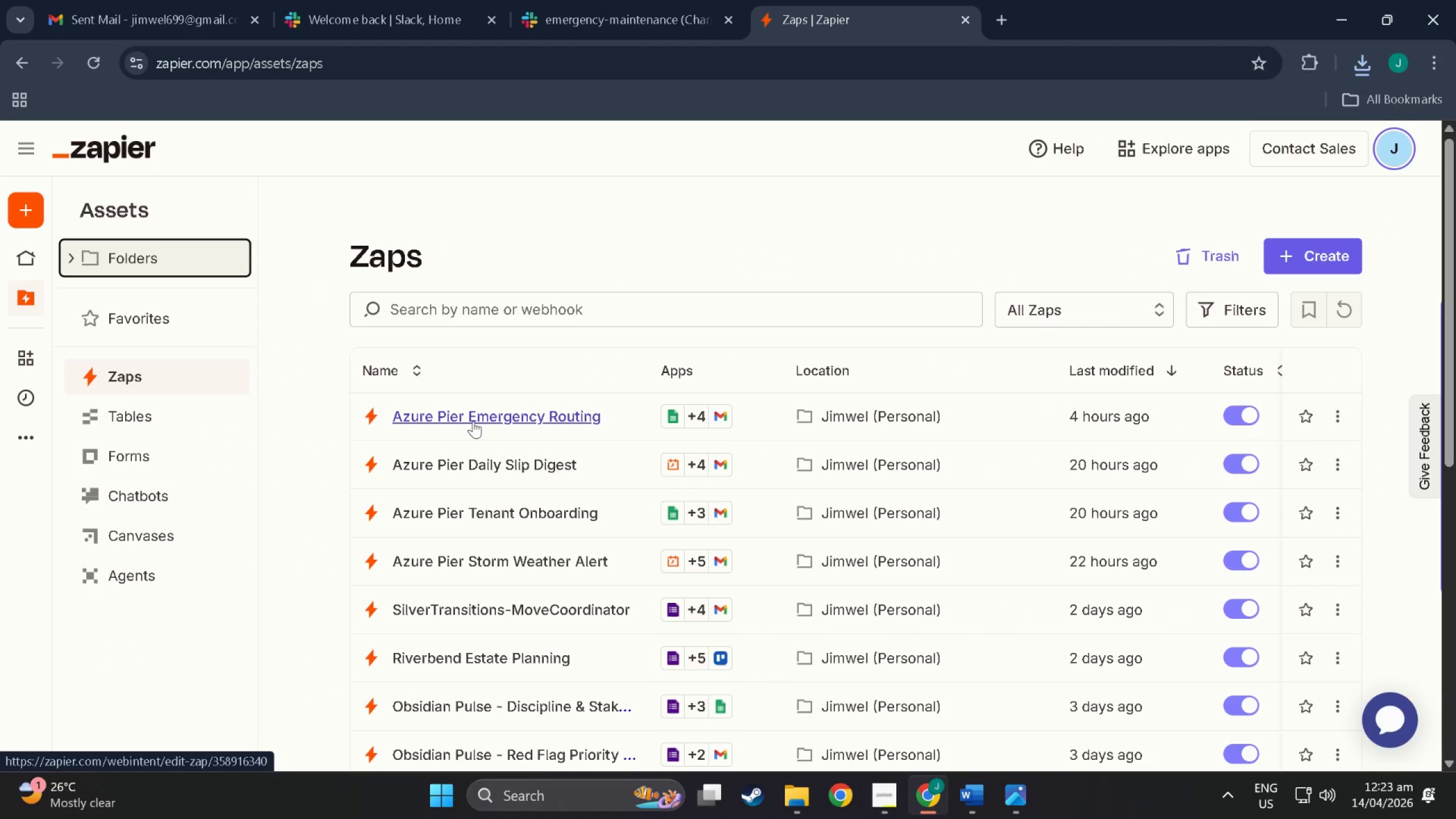 
left_click([493, 477])
 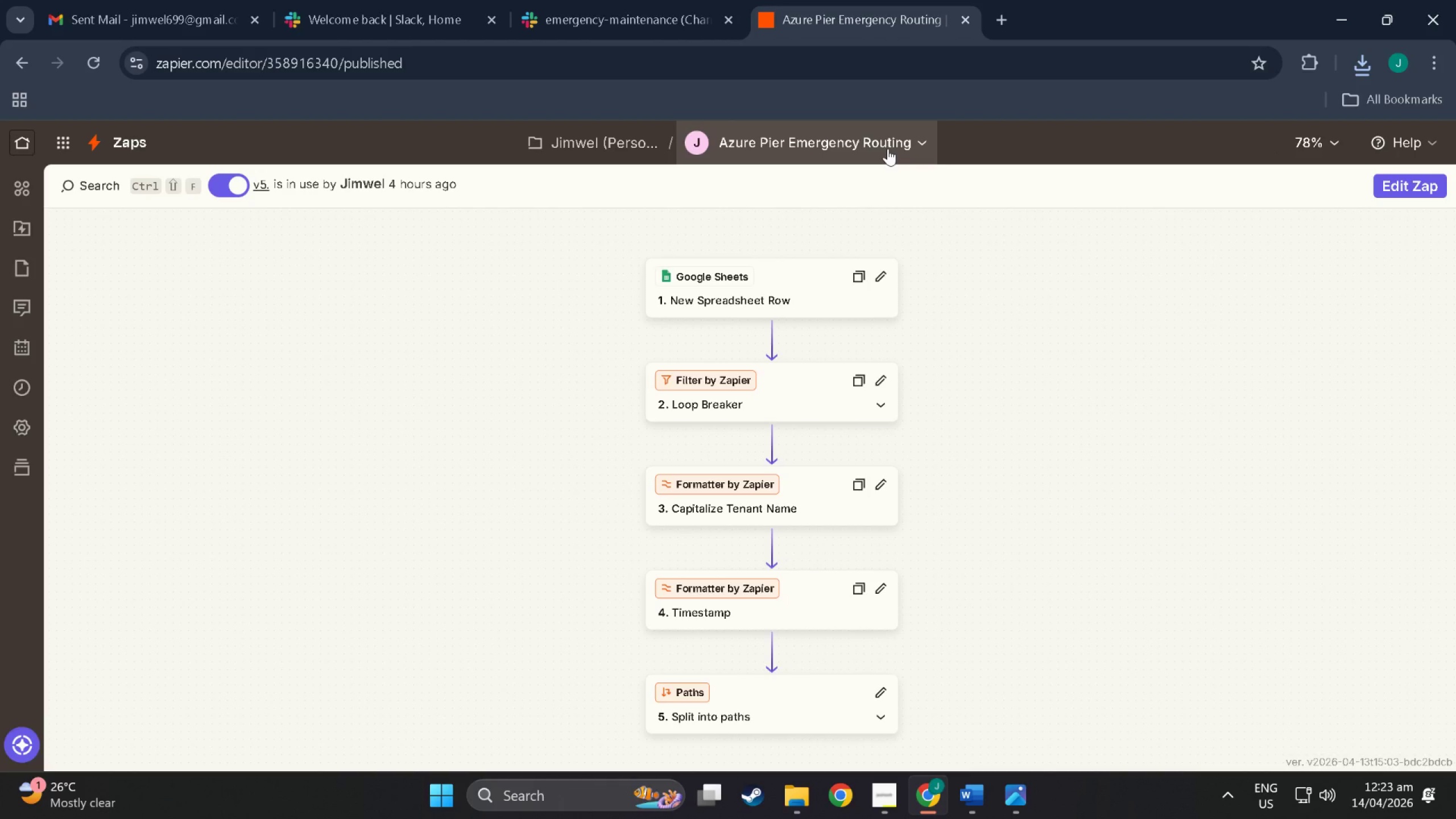 
wait(5.61)
 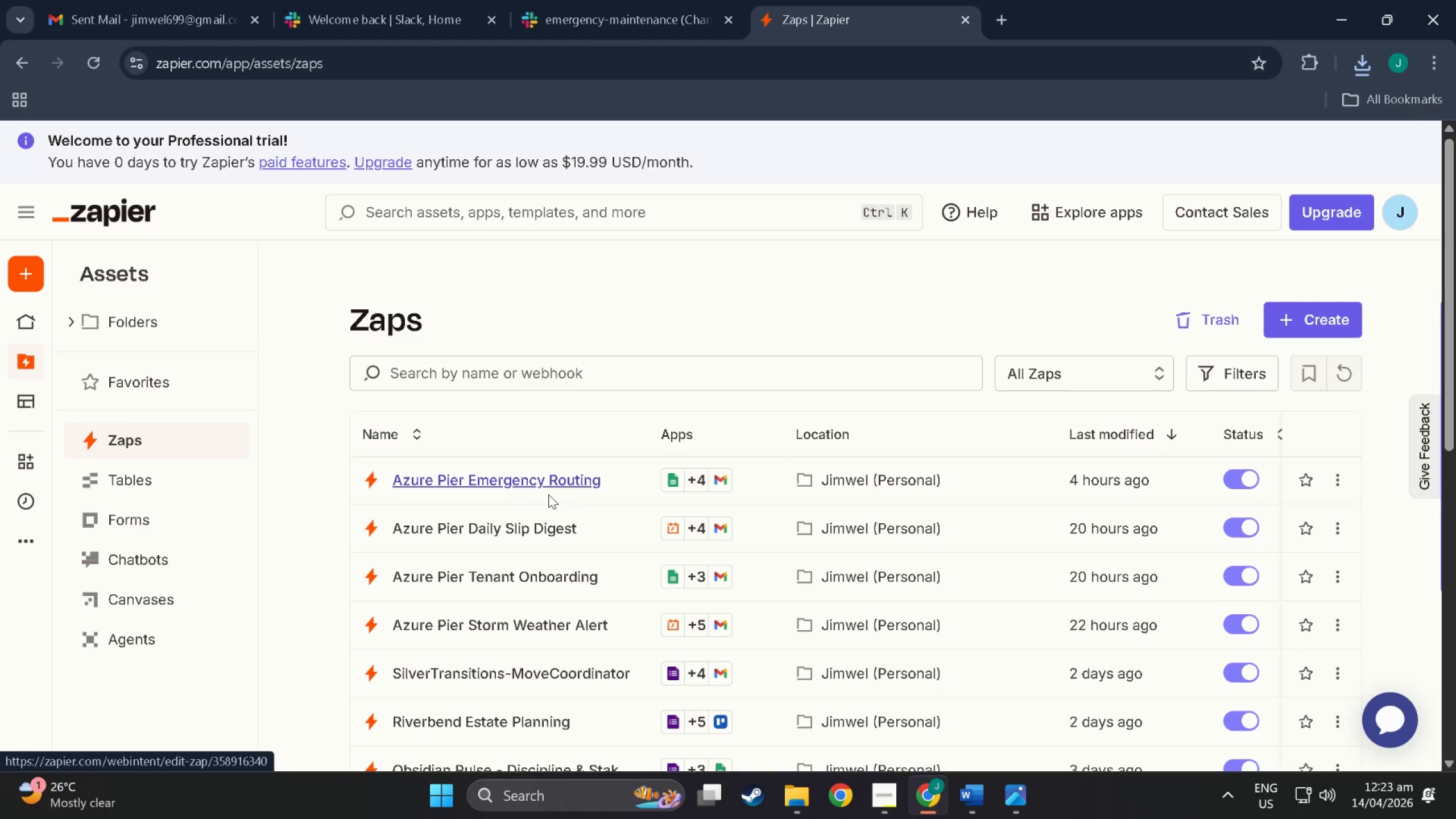 
left_click([1417, 194])
 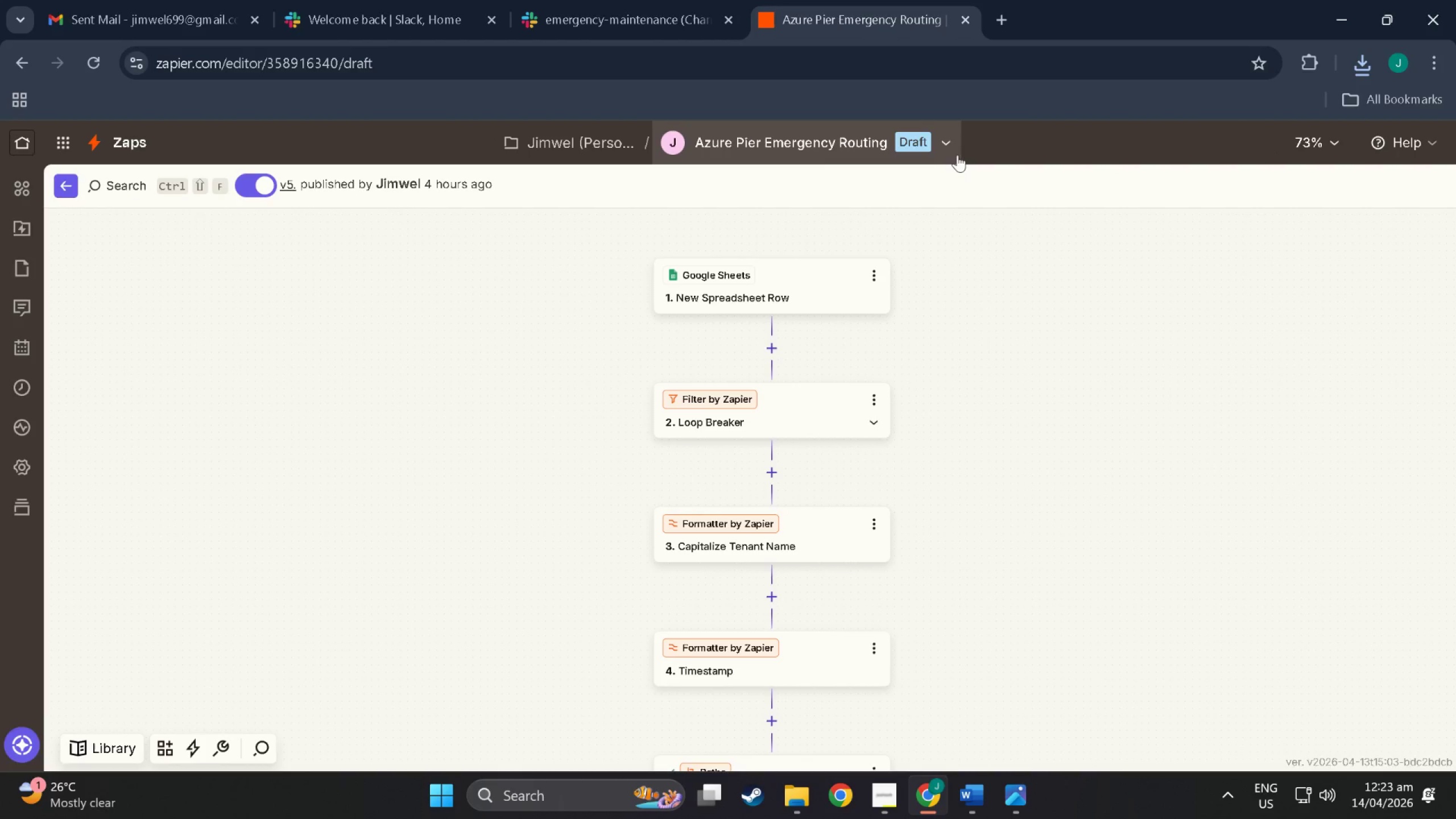 
left_click([950, 144])
 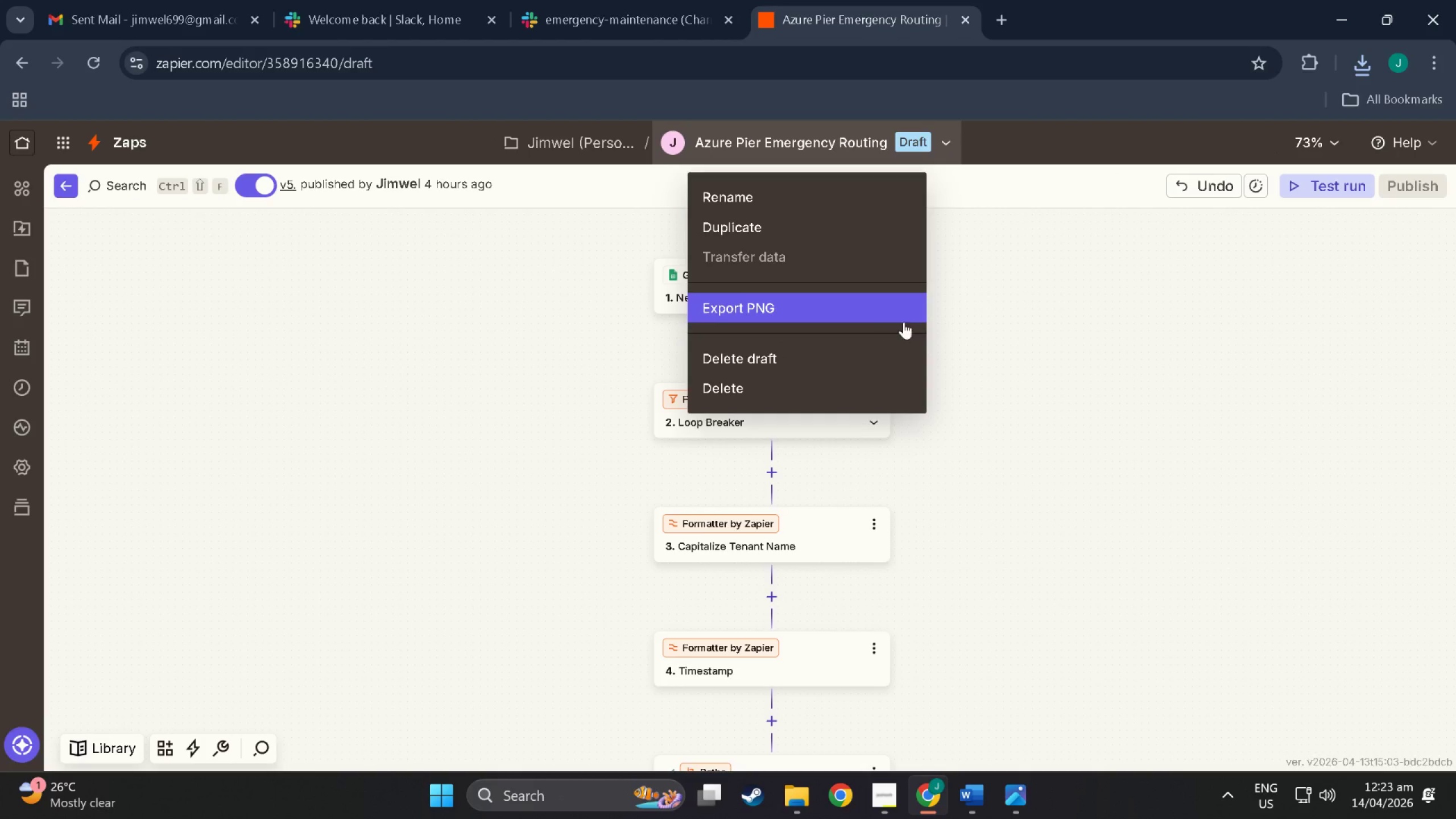 
left_click([1070, 312])
 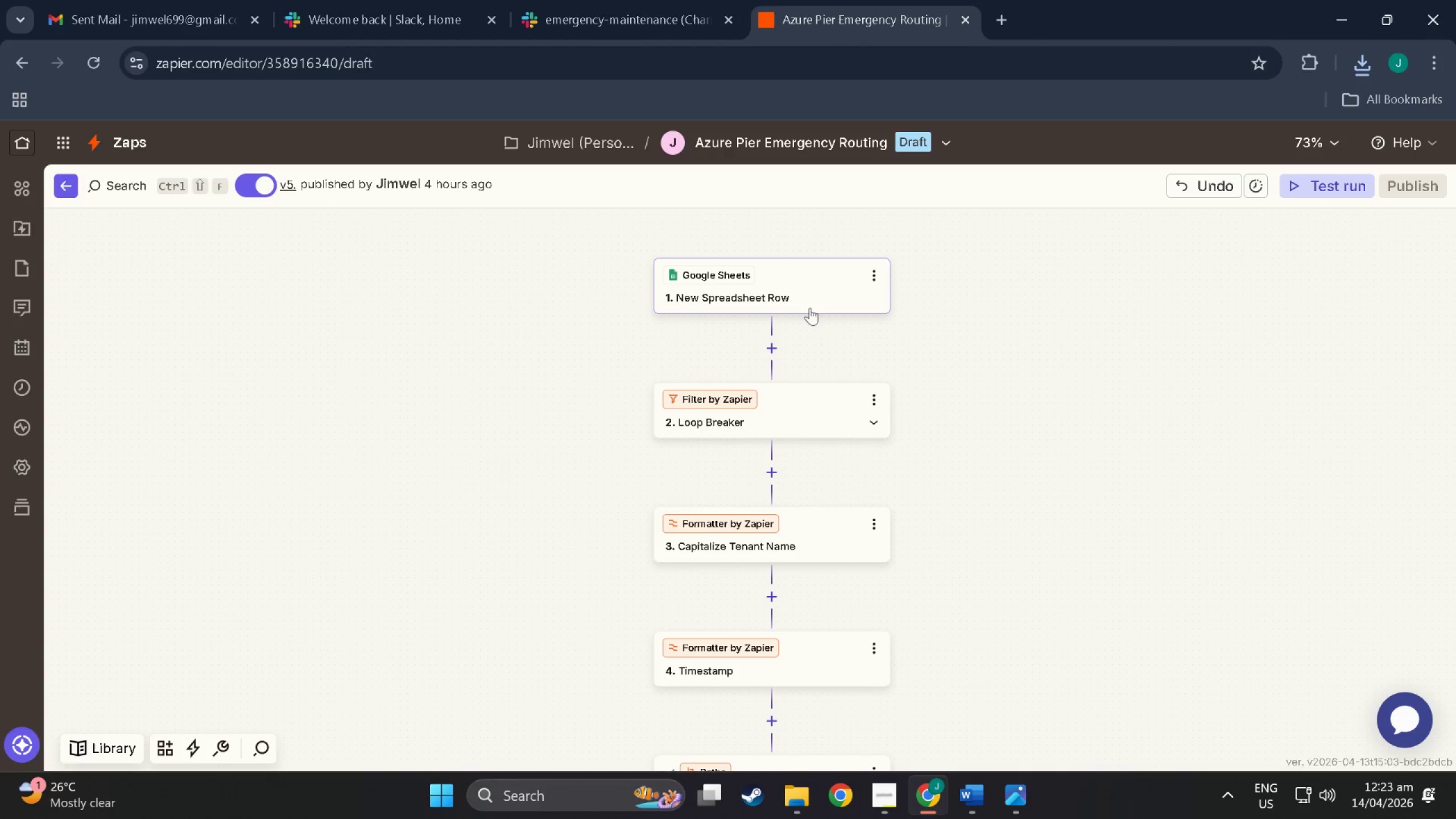 
left_click_drag(start_coordinate=[1004, 555], to_coordinate=[992, 504])
 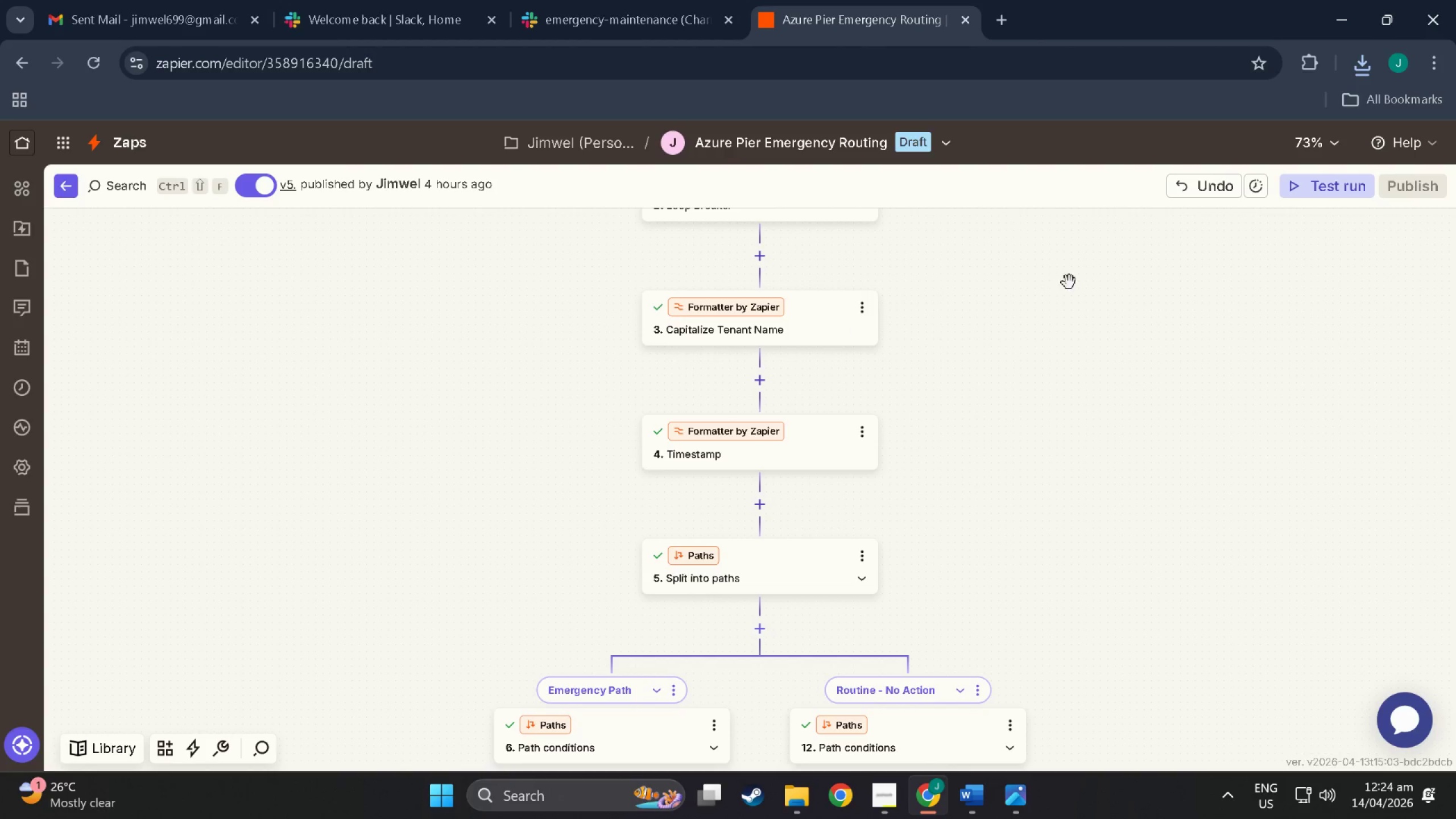 
scroll: coordinate [992, 558], scroll_direction: down, amount: 10.0
 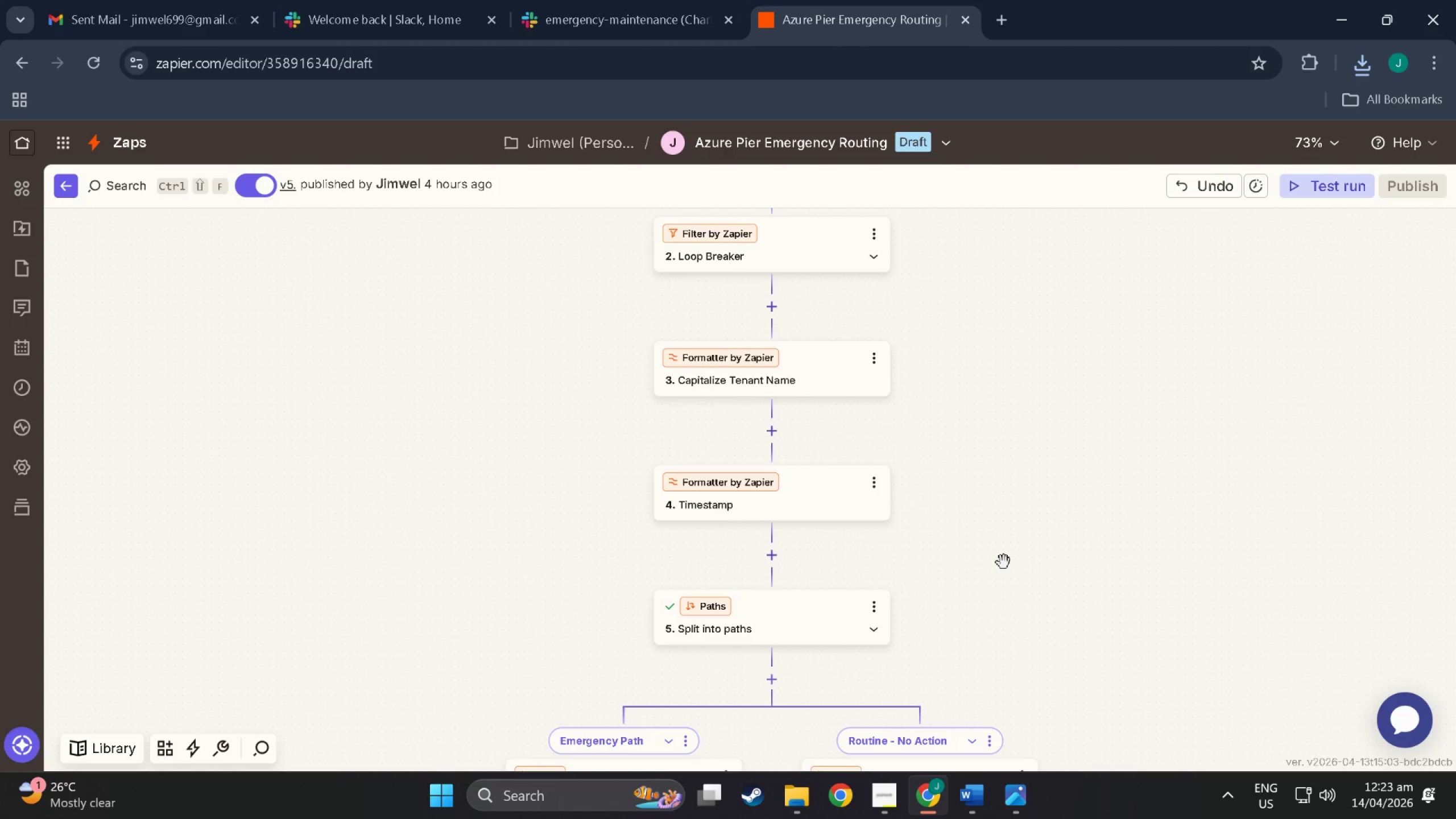 
left_click_drag(start_coordinate=[1069, 283], to_coordinate=[1066, 96])
 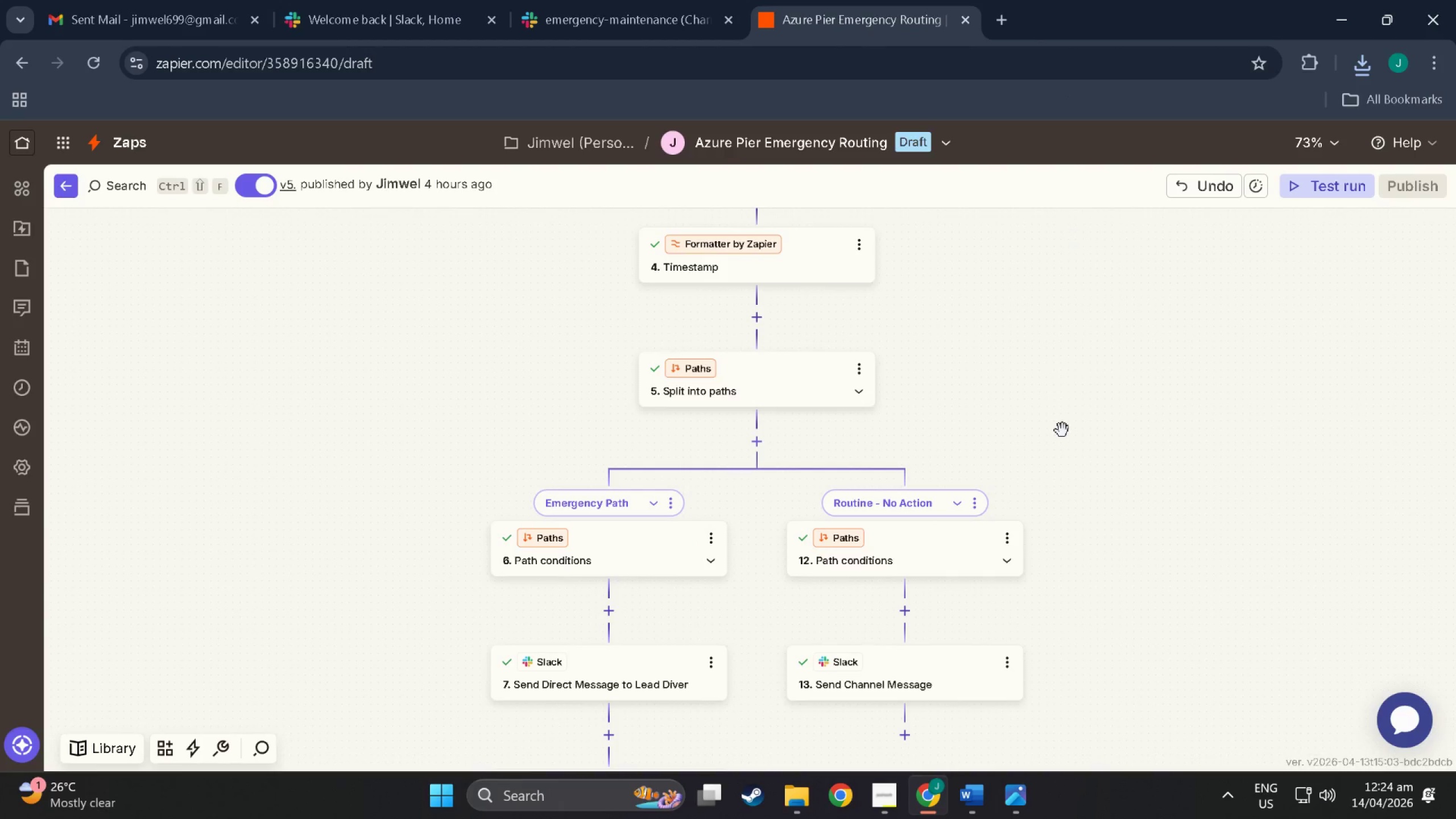 
left_click_drag(start_coordinate=[1062, 431], to_coordinate=[1043, 179])
 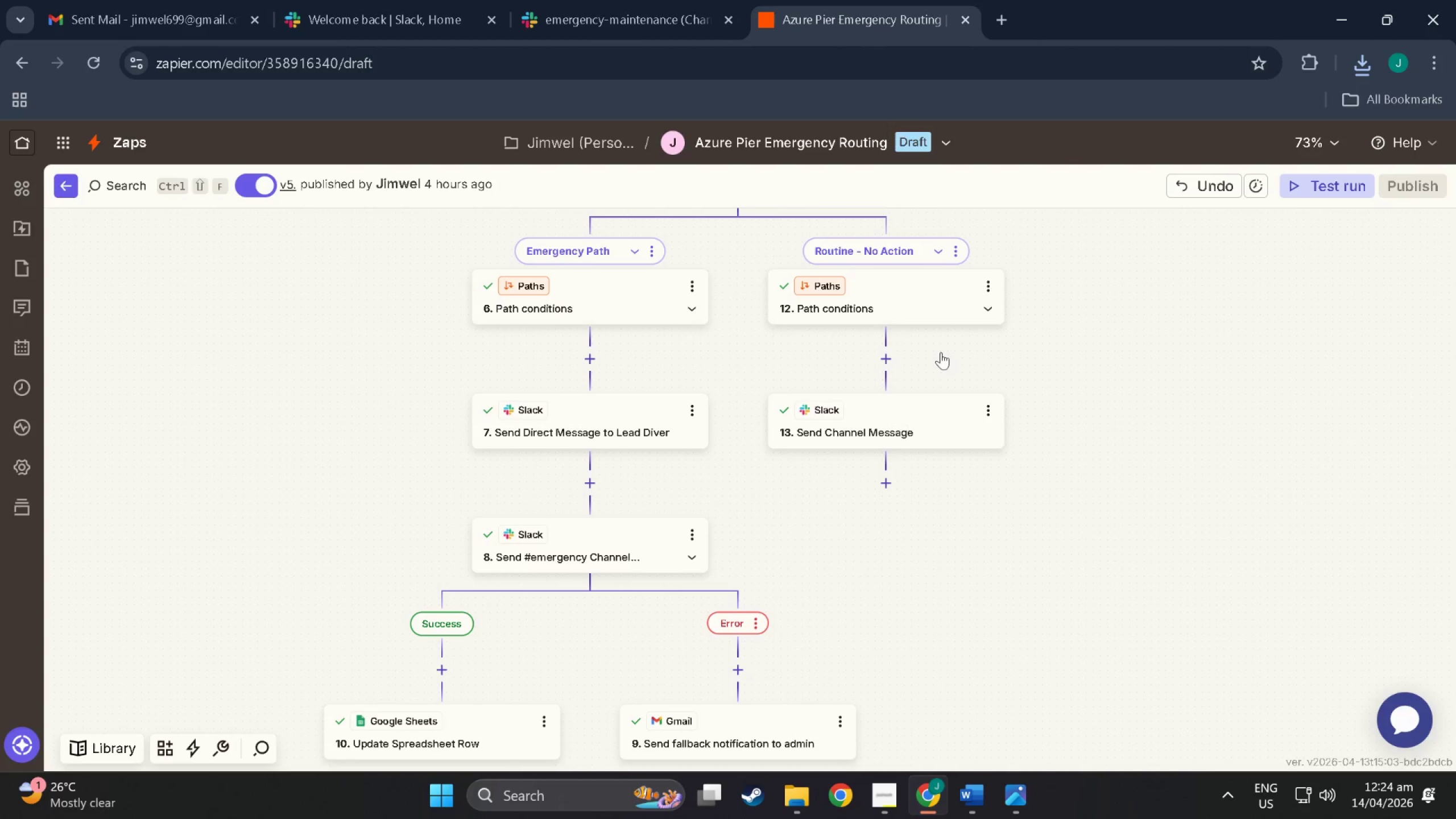 
left_click_drag(start_coordinate=[1058, 471], to_coordinate=[990, 260])
 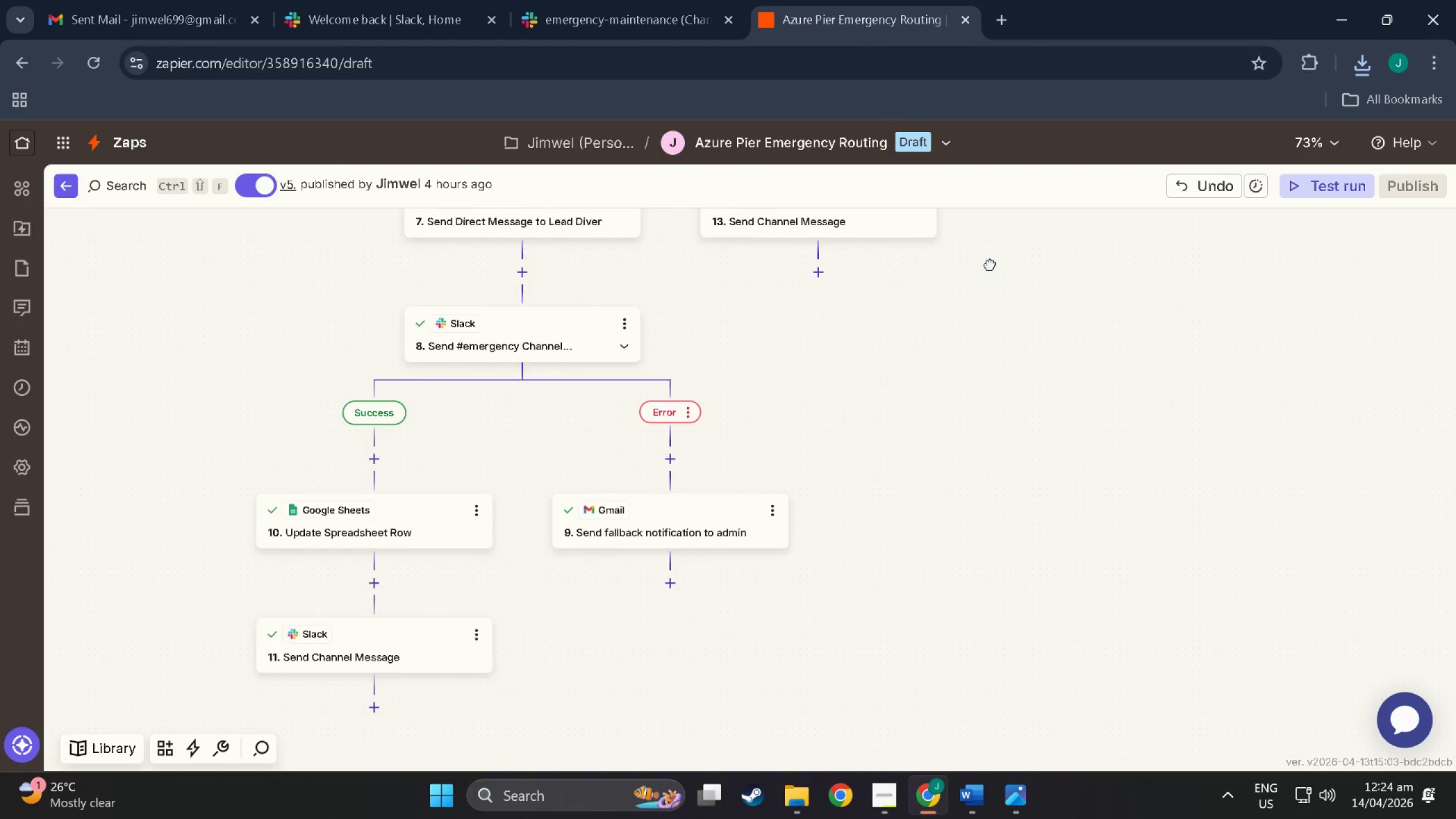 
left_click_drag(start_coordinate=[990, 262], to_coordinate=[1010, 634])
 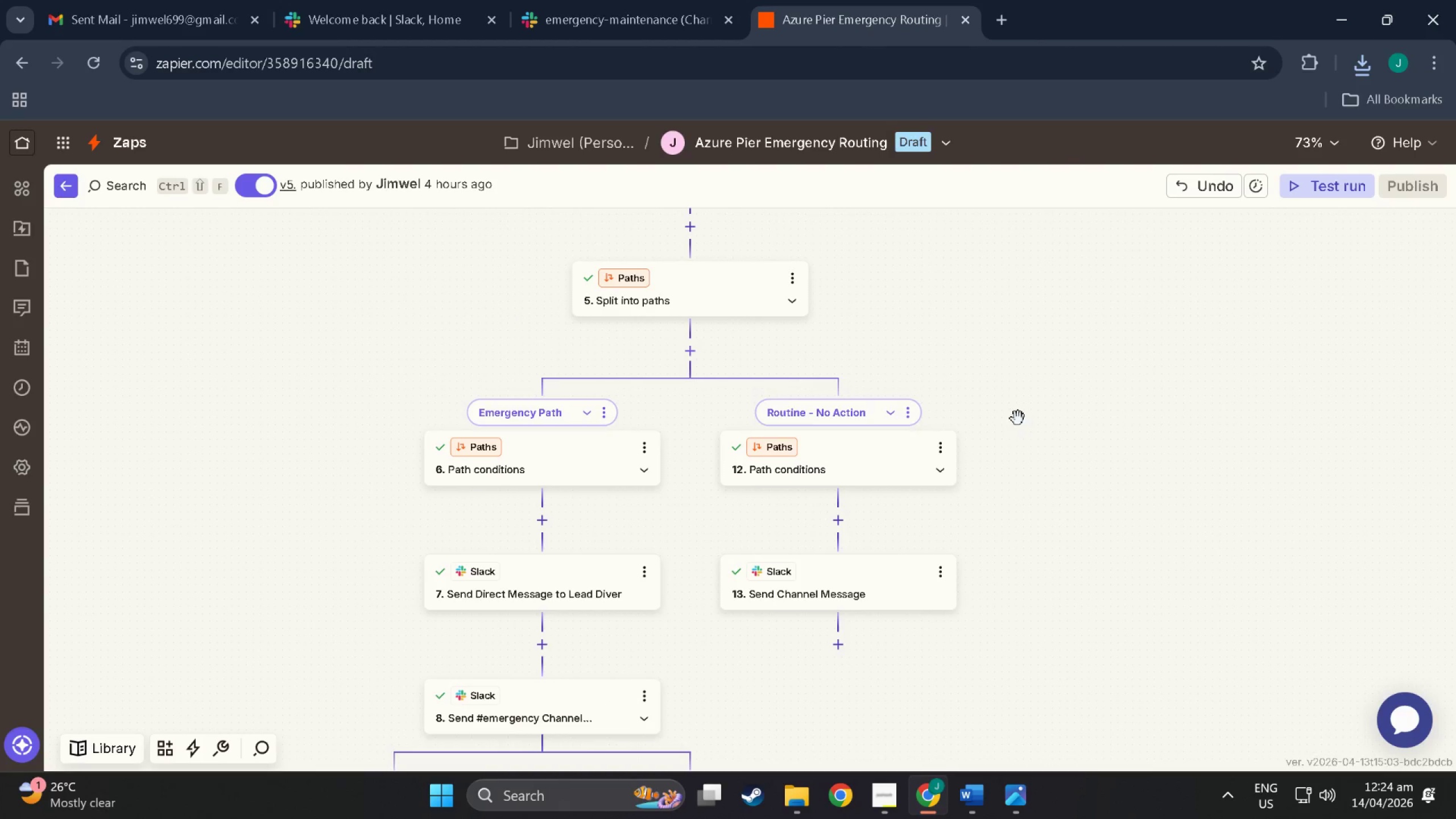 
left_click_drag(start_coordinate=[1018, 419], to_coordinate=[1016, 638])
 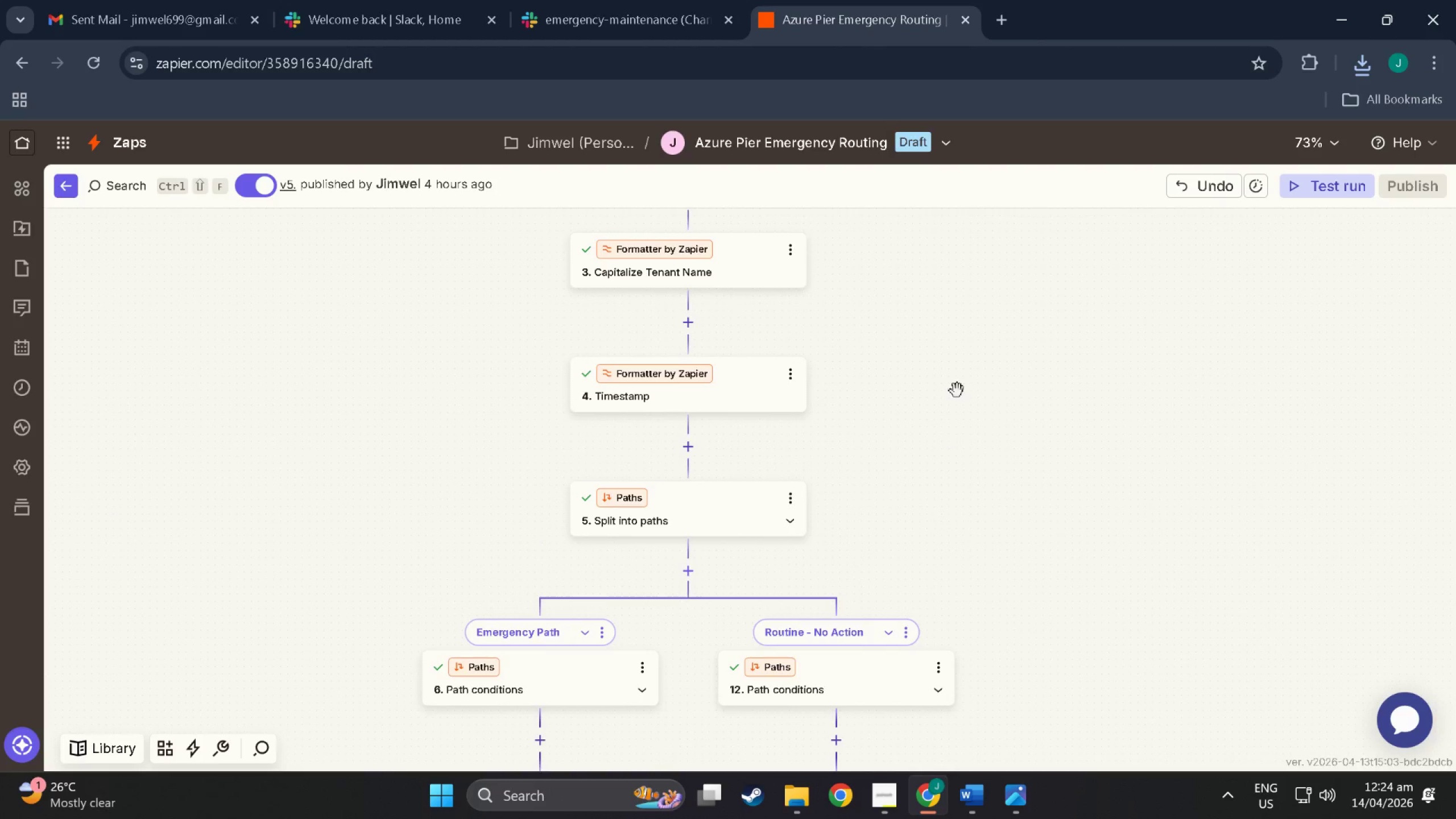 
left_click_drag(start_coordinate=[958, 390], to_coordinate=[974, 686])
 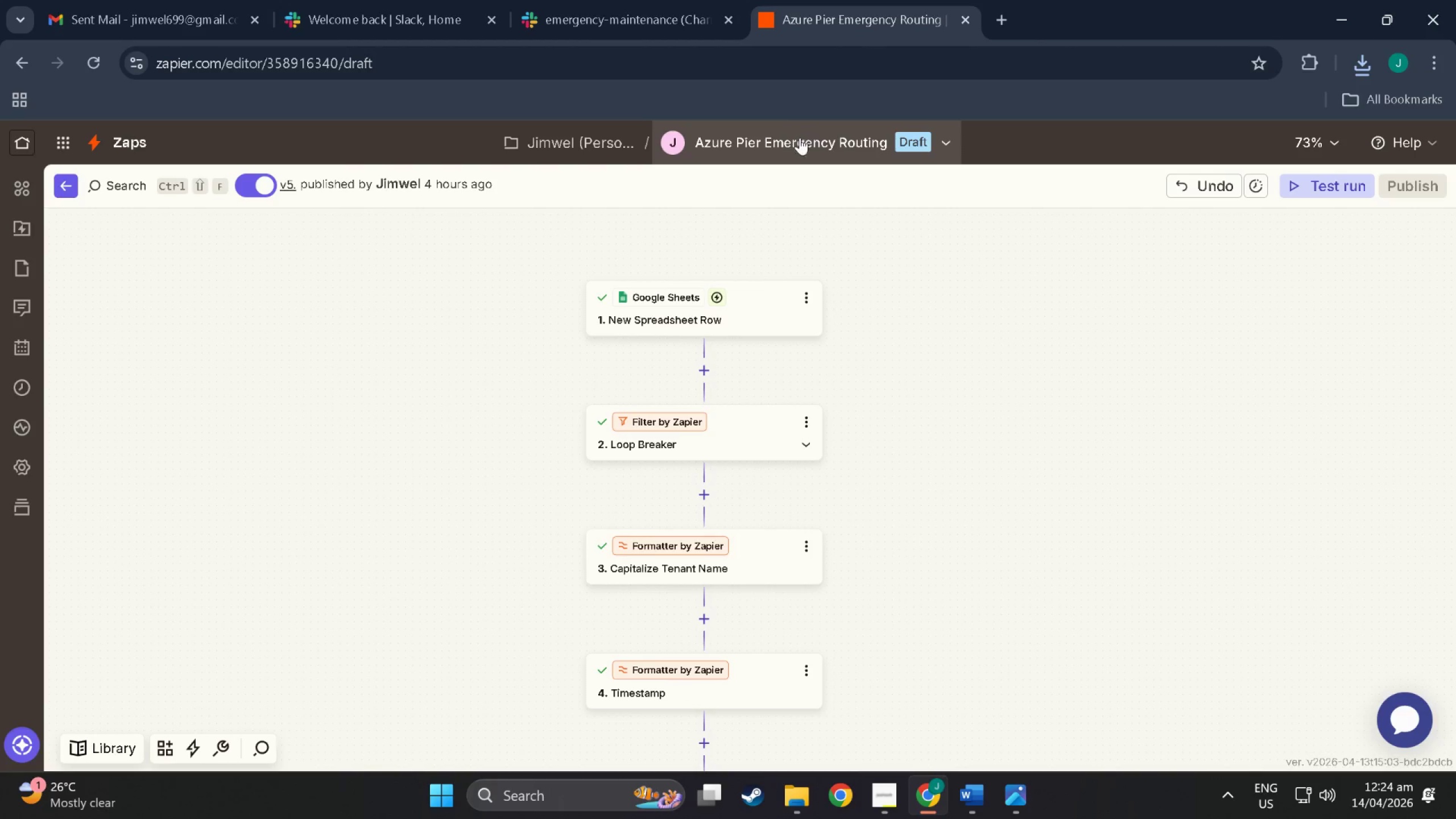 
left_click([801, 139])
 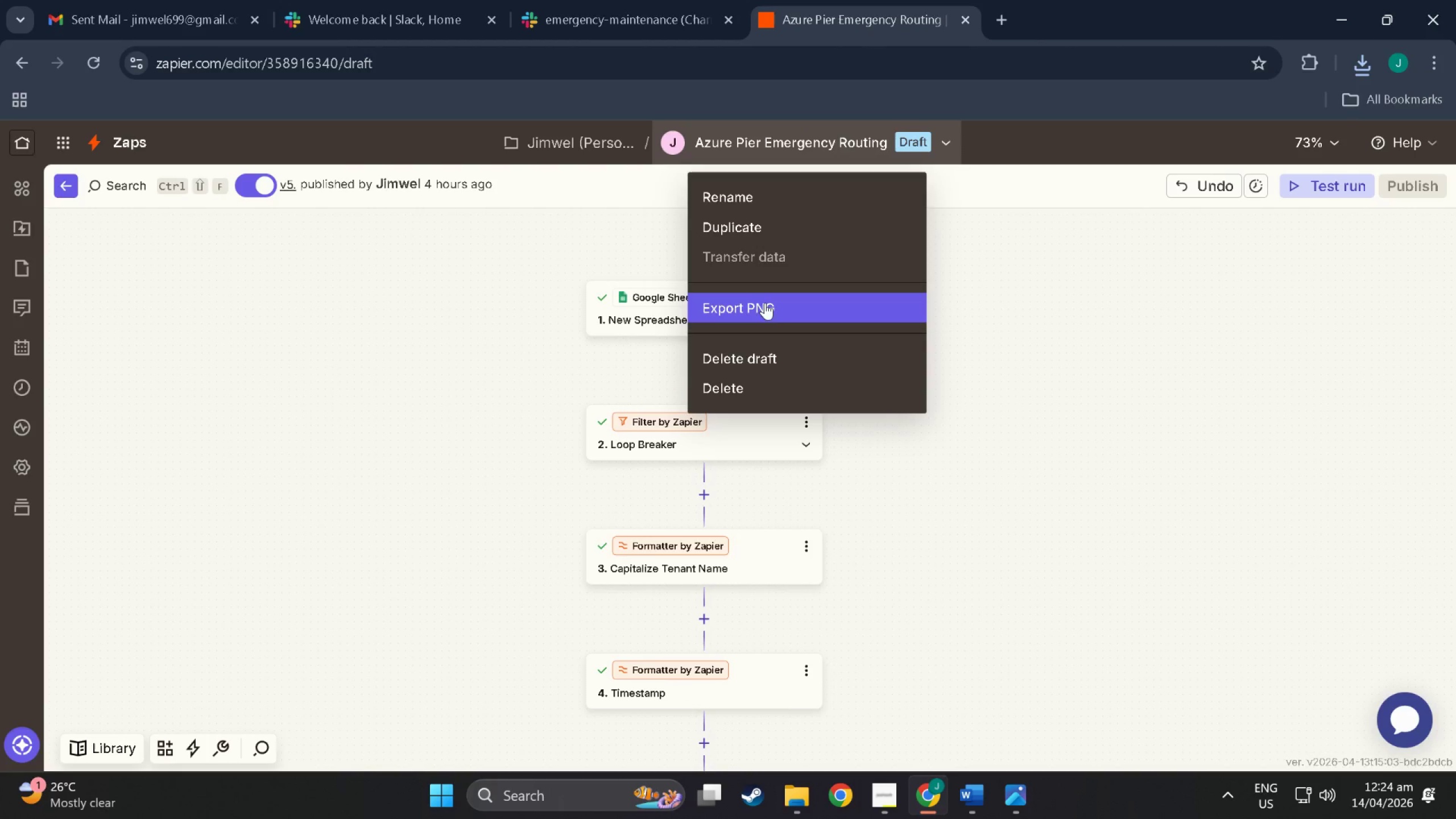 
left_click([765, 307])
 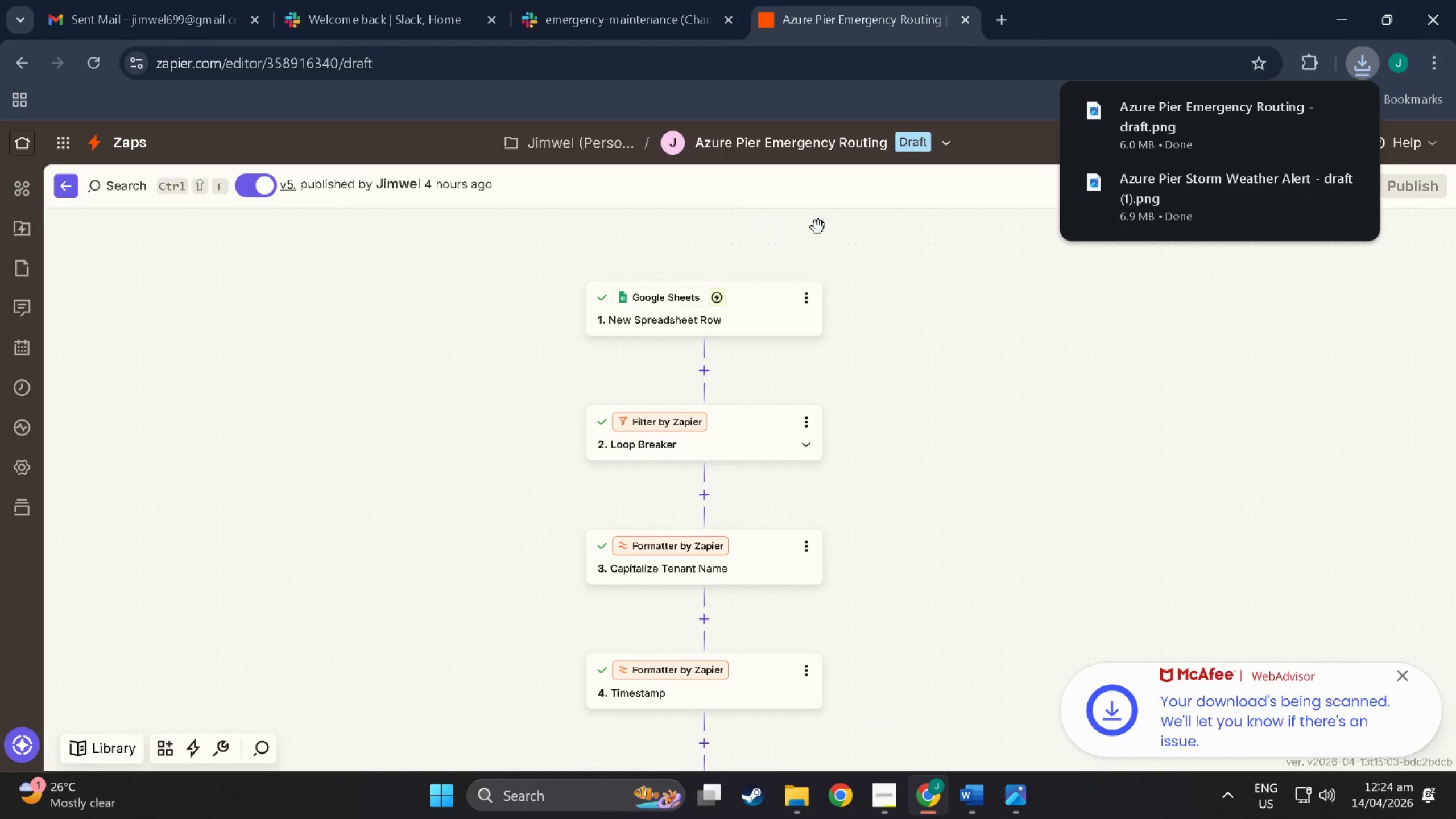 
wait(5.51)
 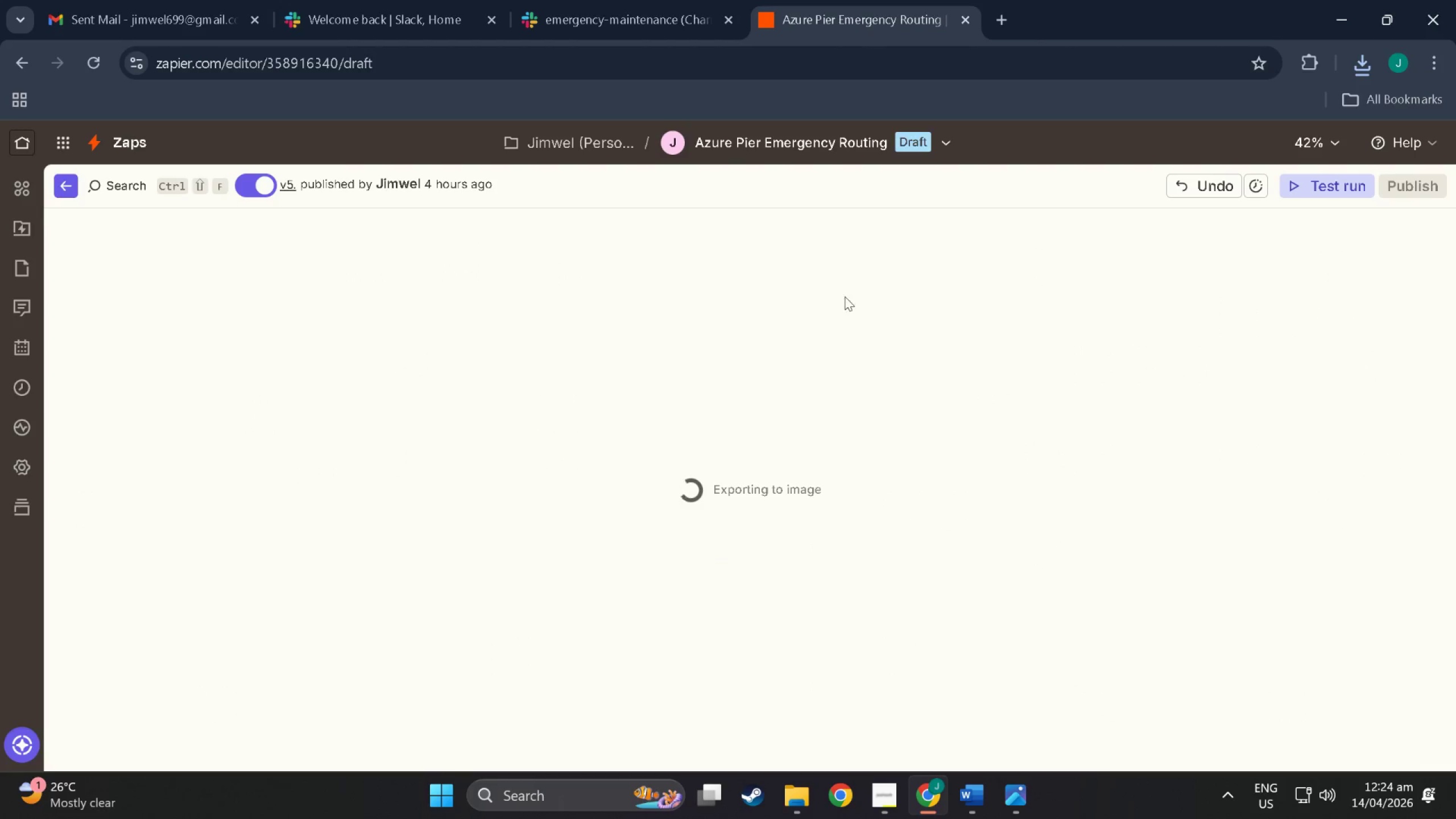 
left_click([94, 136])
 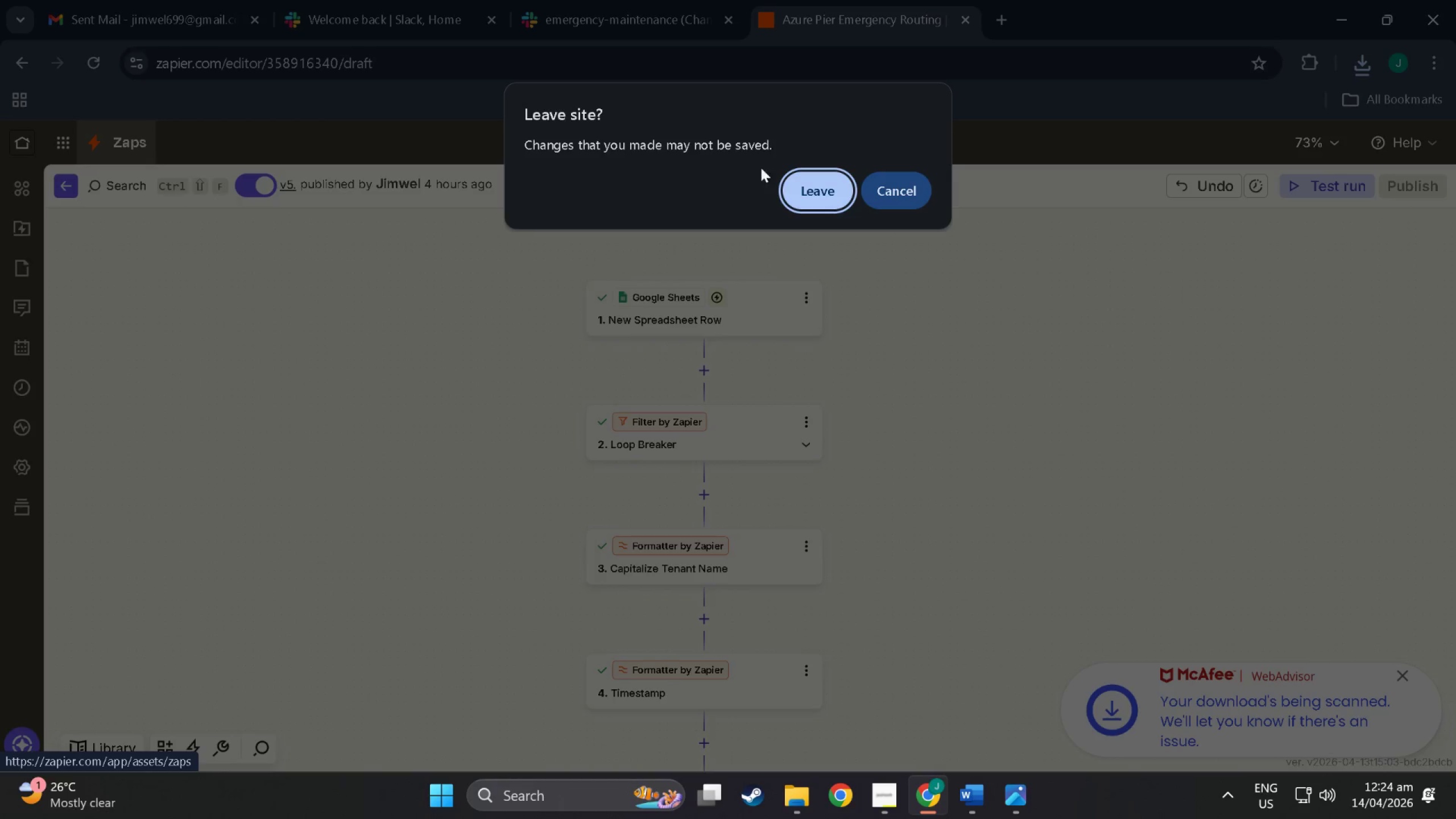 
left_click([811, 187])
 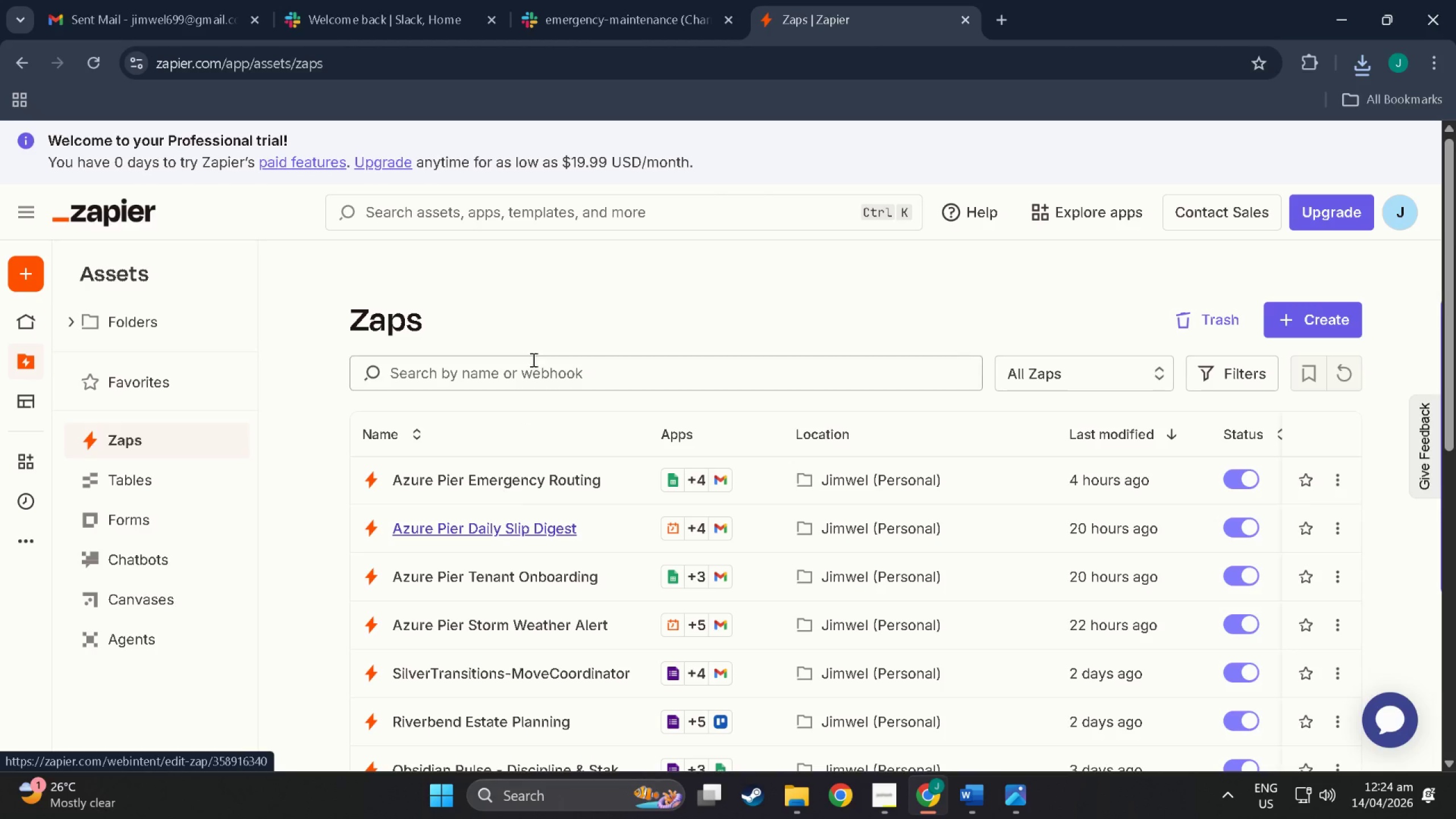 
wait(12.12)
 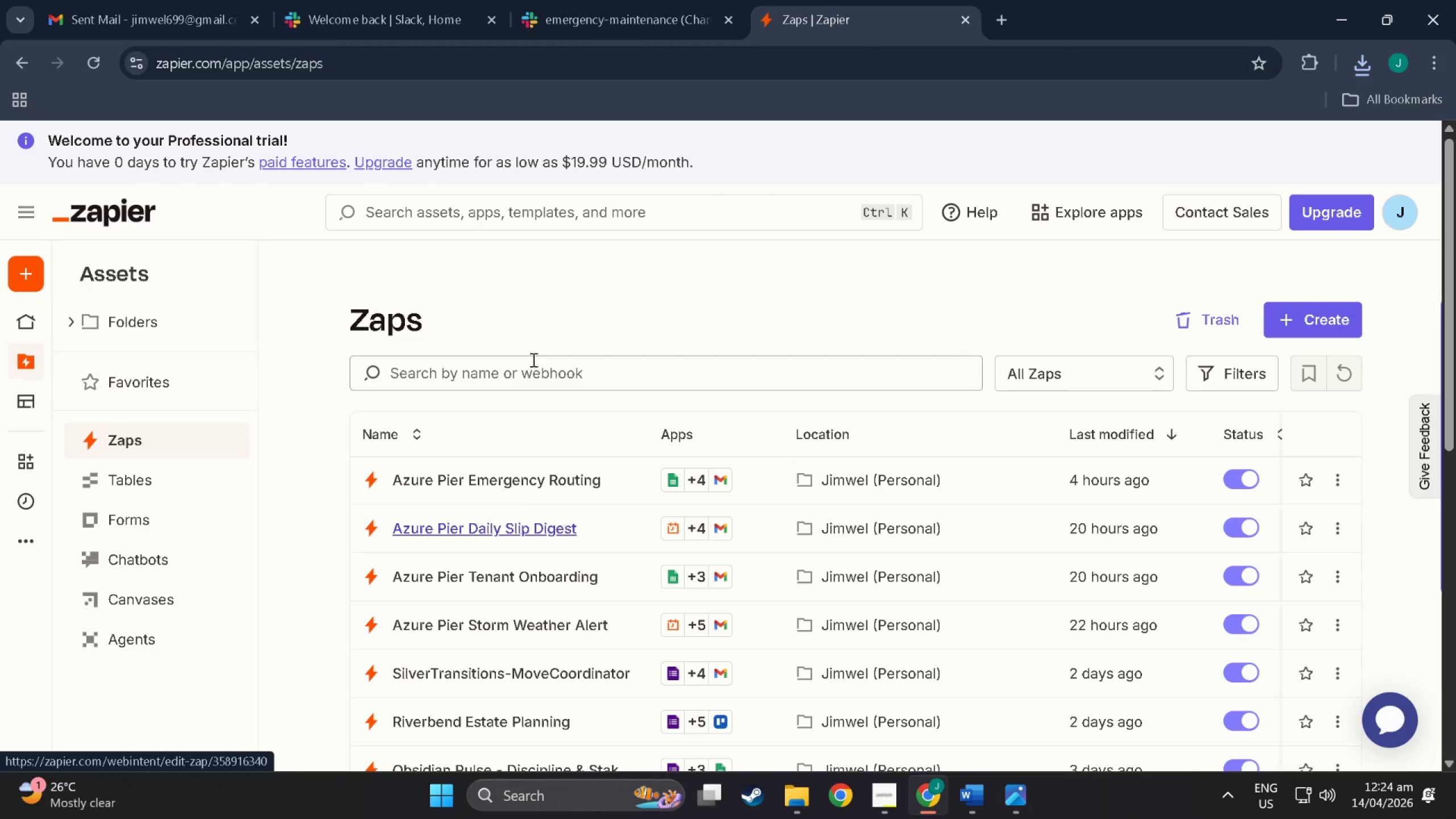 
right_click([998, 360])
 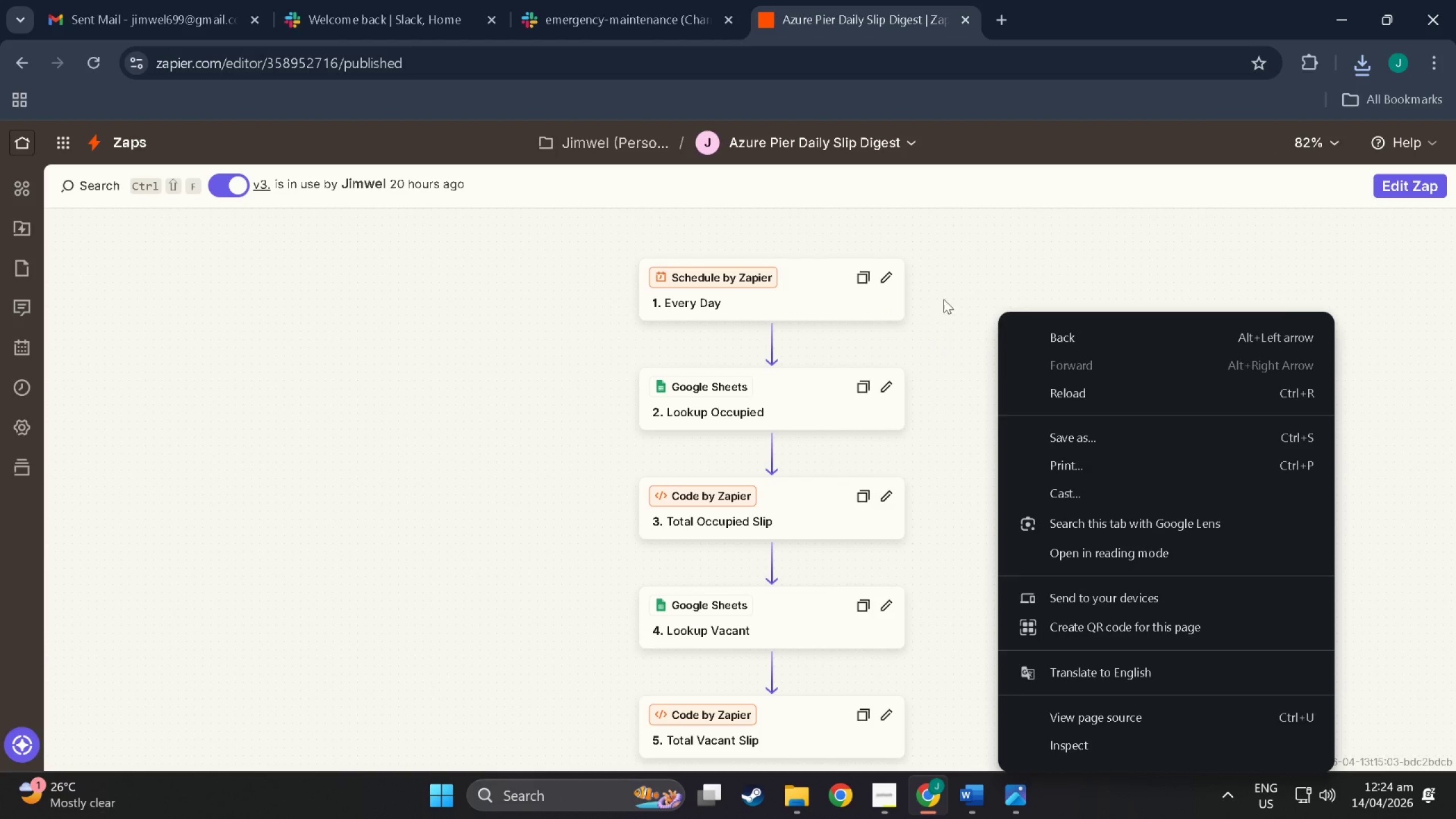 
left_click([953, 294])
 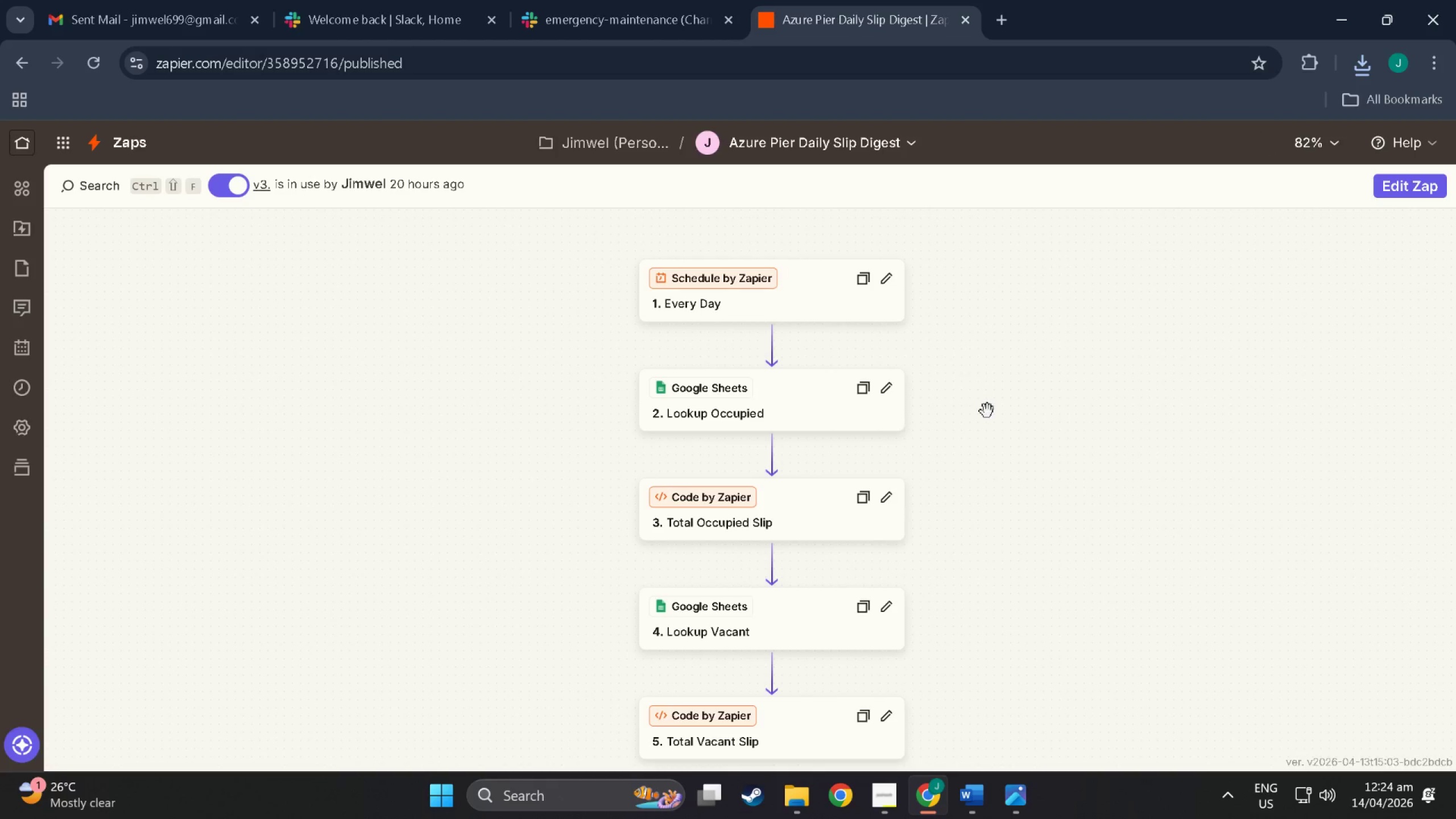 
left_click_drag(start_coordinate=[987, 411], to_coordinate=[936, 326])
 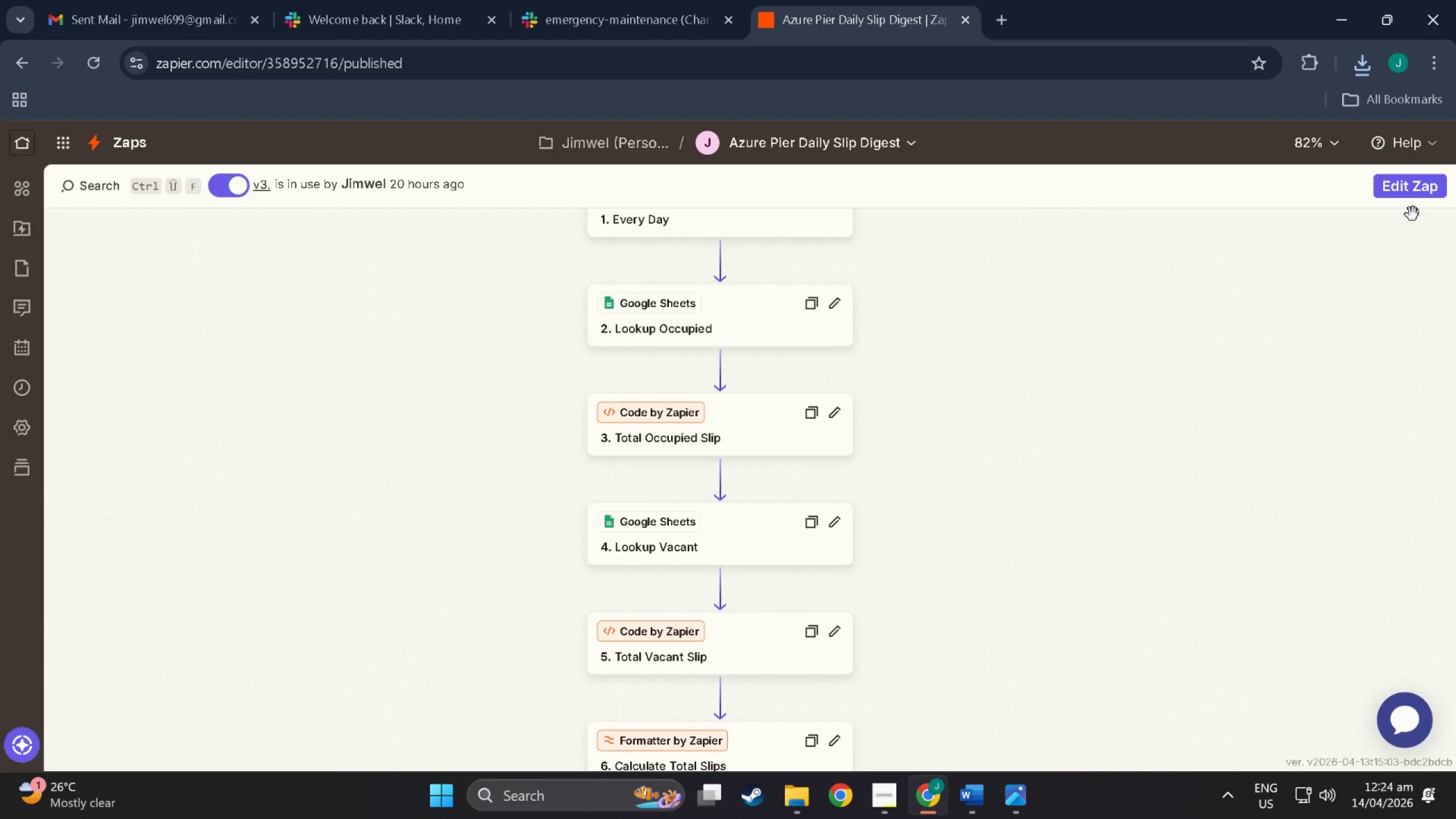 
double_click([1415, 192])
 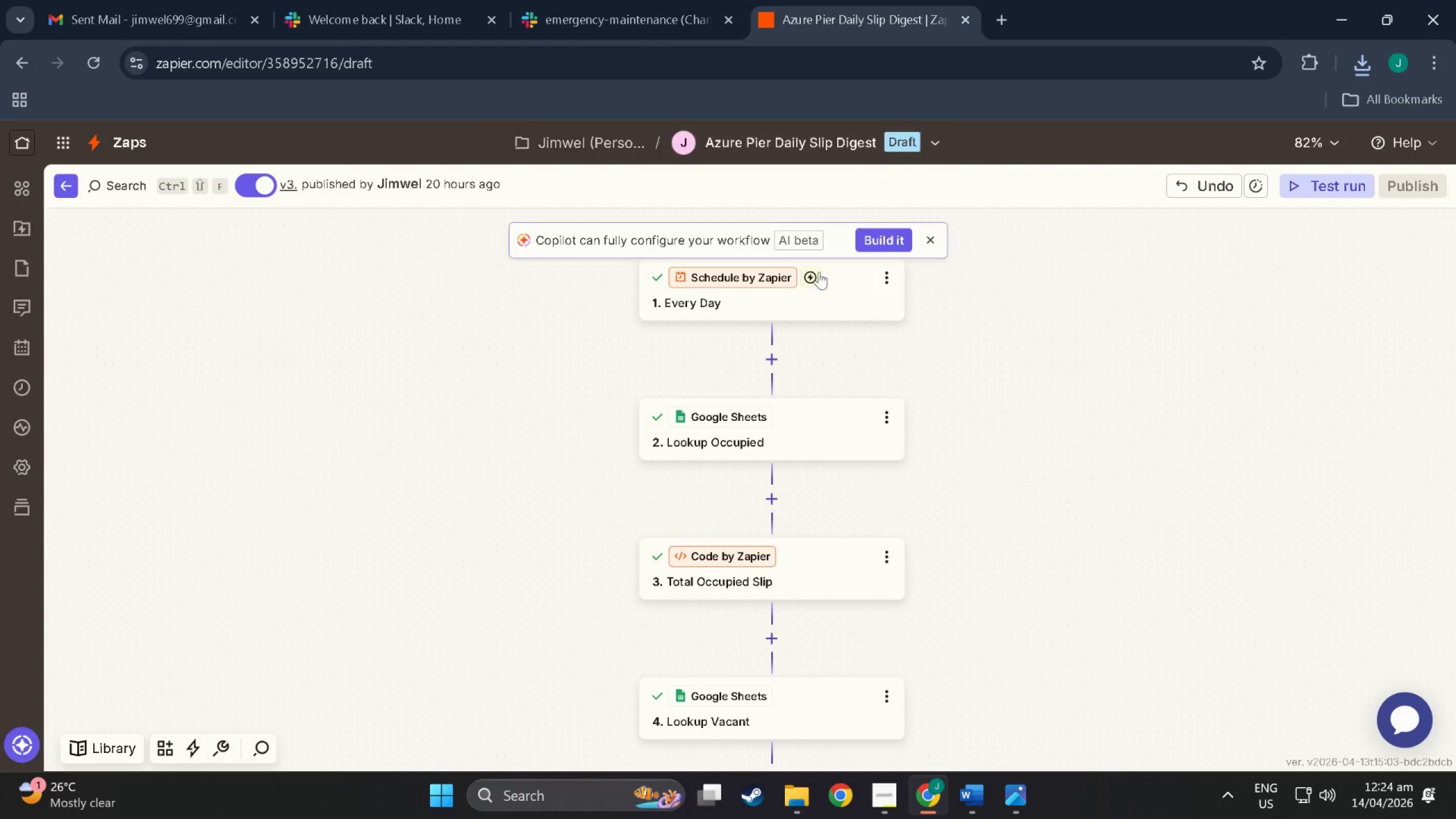 
left_click_drag(start_coordinate=[1116, 590], to_coordinate=[1102, 254])
 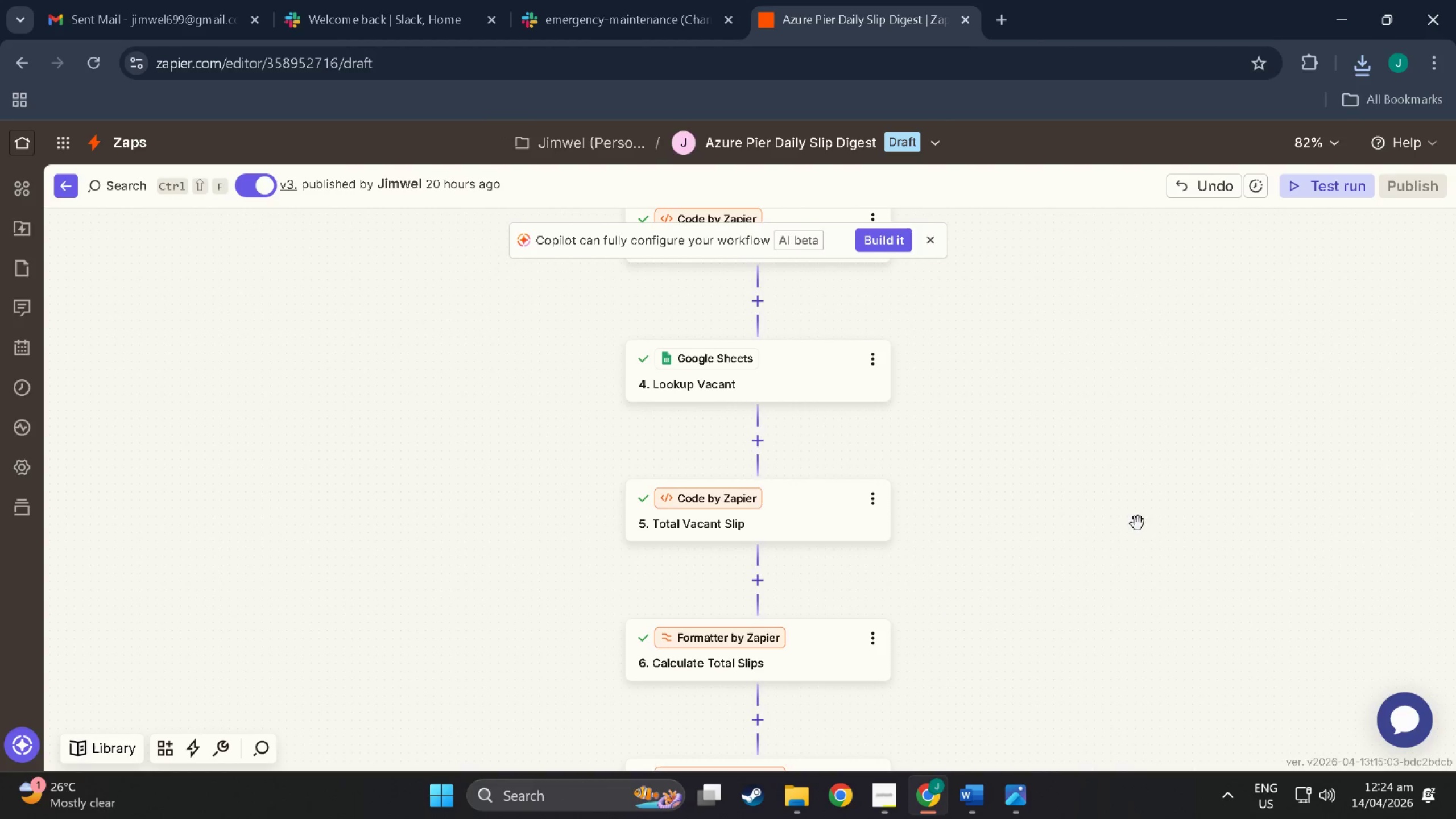 
left_click_drag(start_coordinate=[1140, 530], to_coordinate=[1123, 177])
 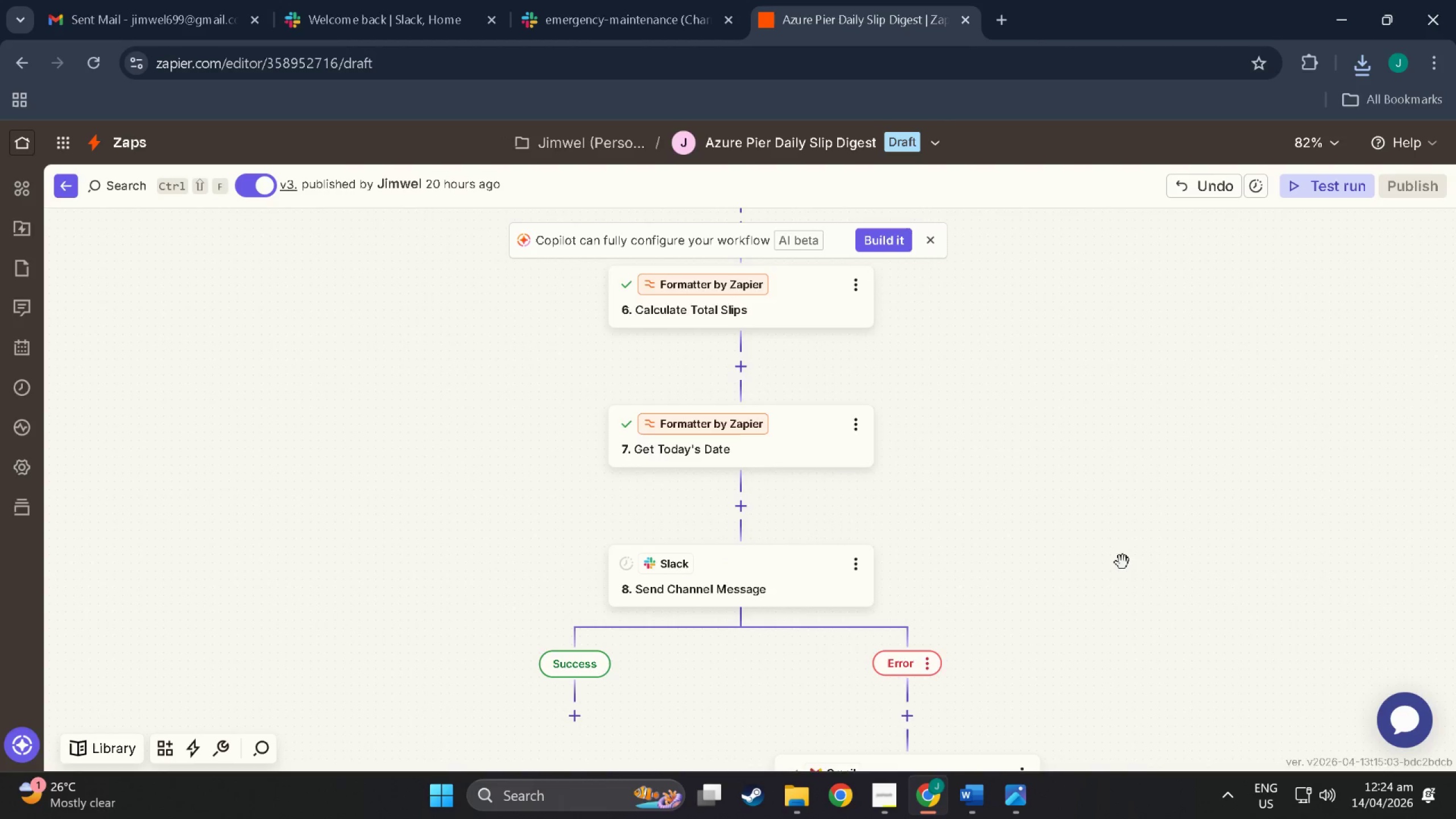 
left_click_drag(start_coordinate=[1127, 569], to_coordinate=[1060, 217])
 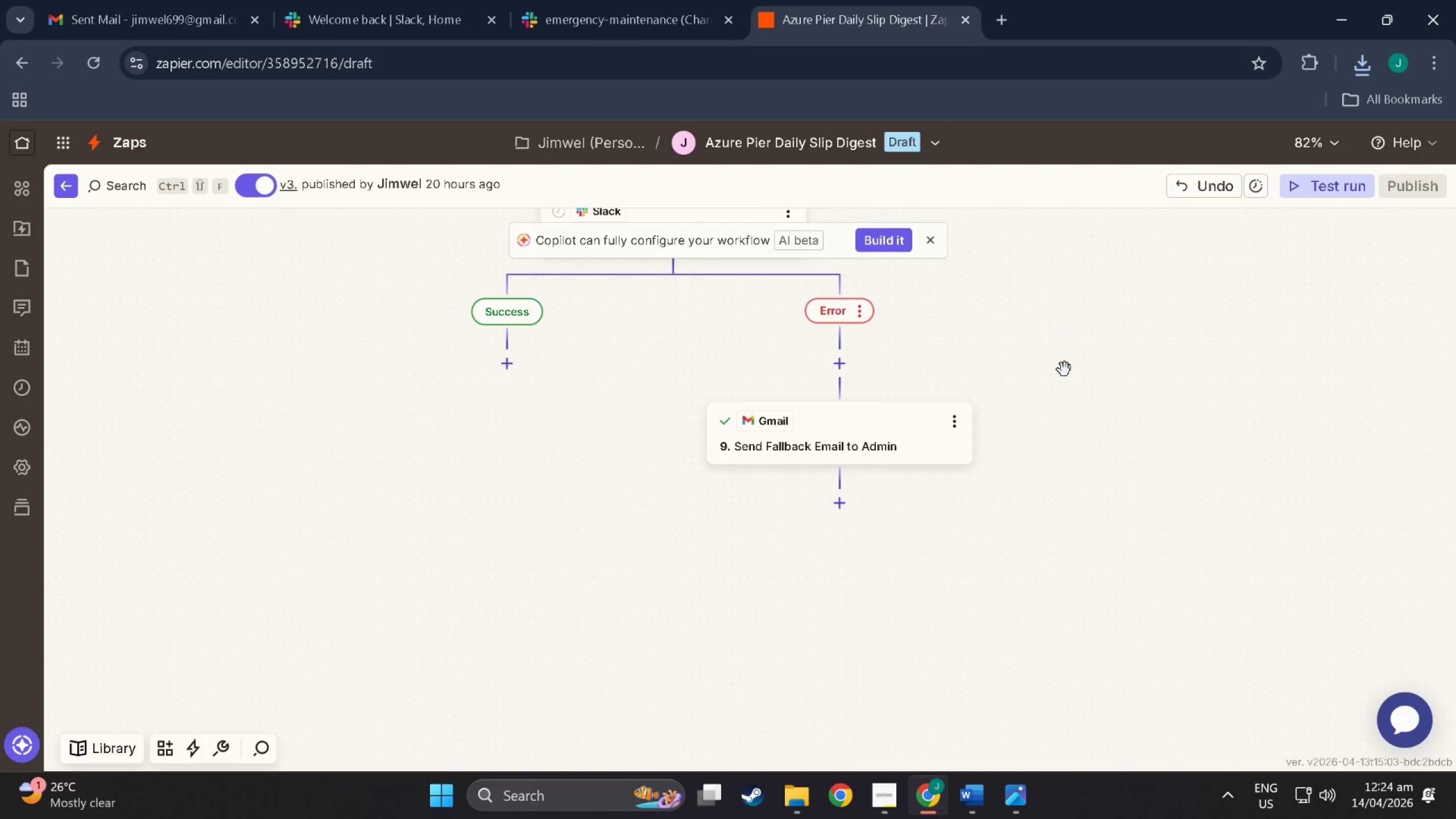 
left_click_drag(start_coordinate=[1069, 381], to_coordinate=[1101, 505])
 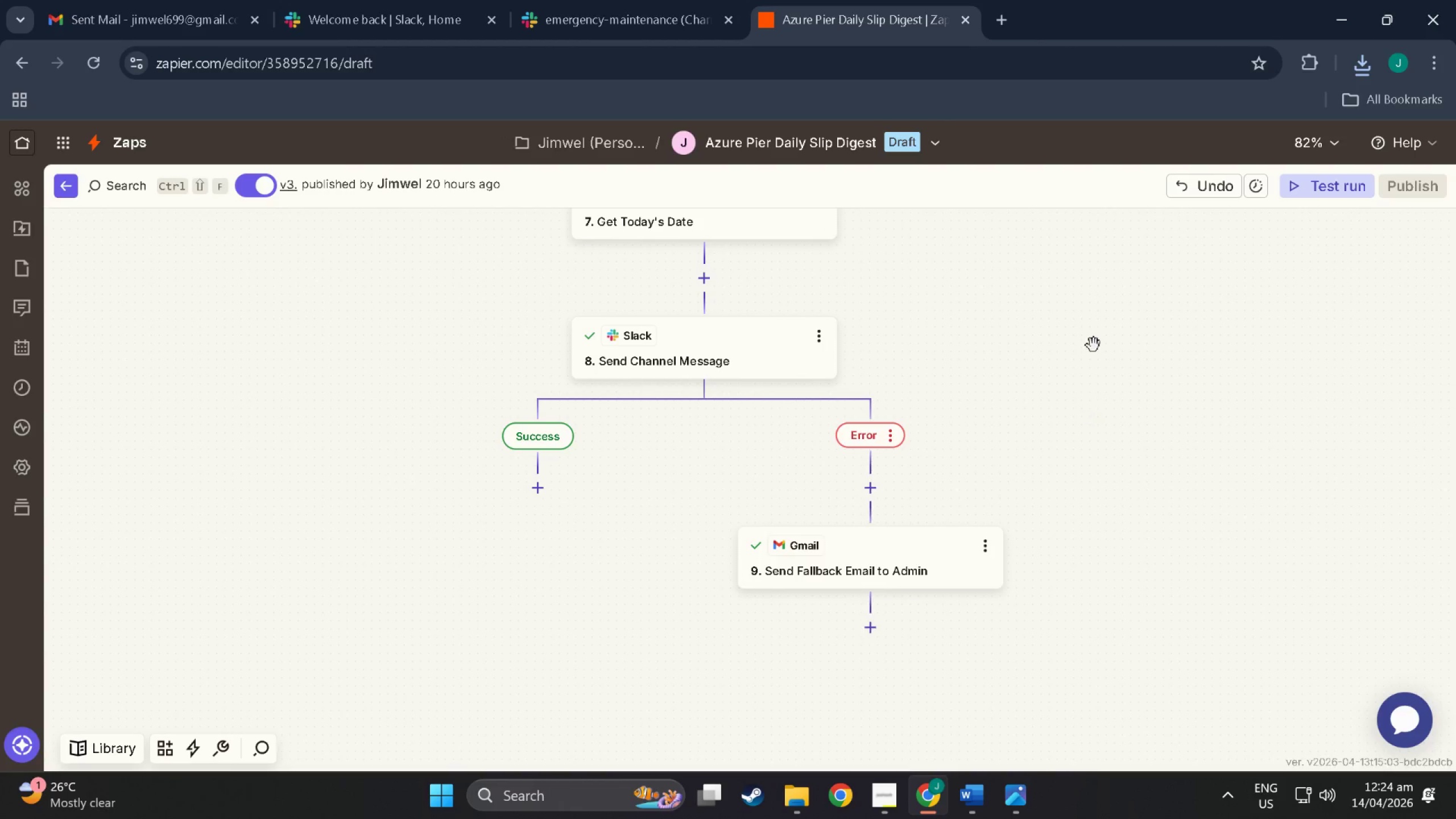 
left_click_drag(start_coordinate=[1094, 345], to_coordinate=[1111, 547])
 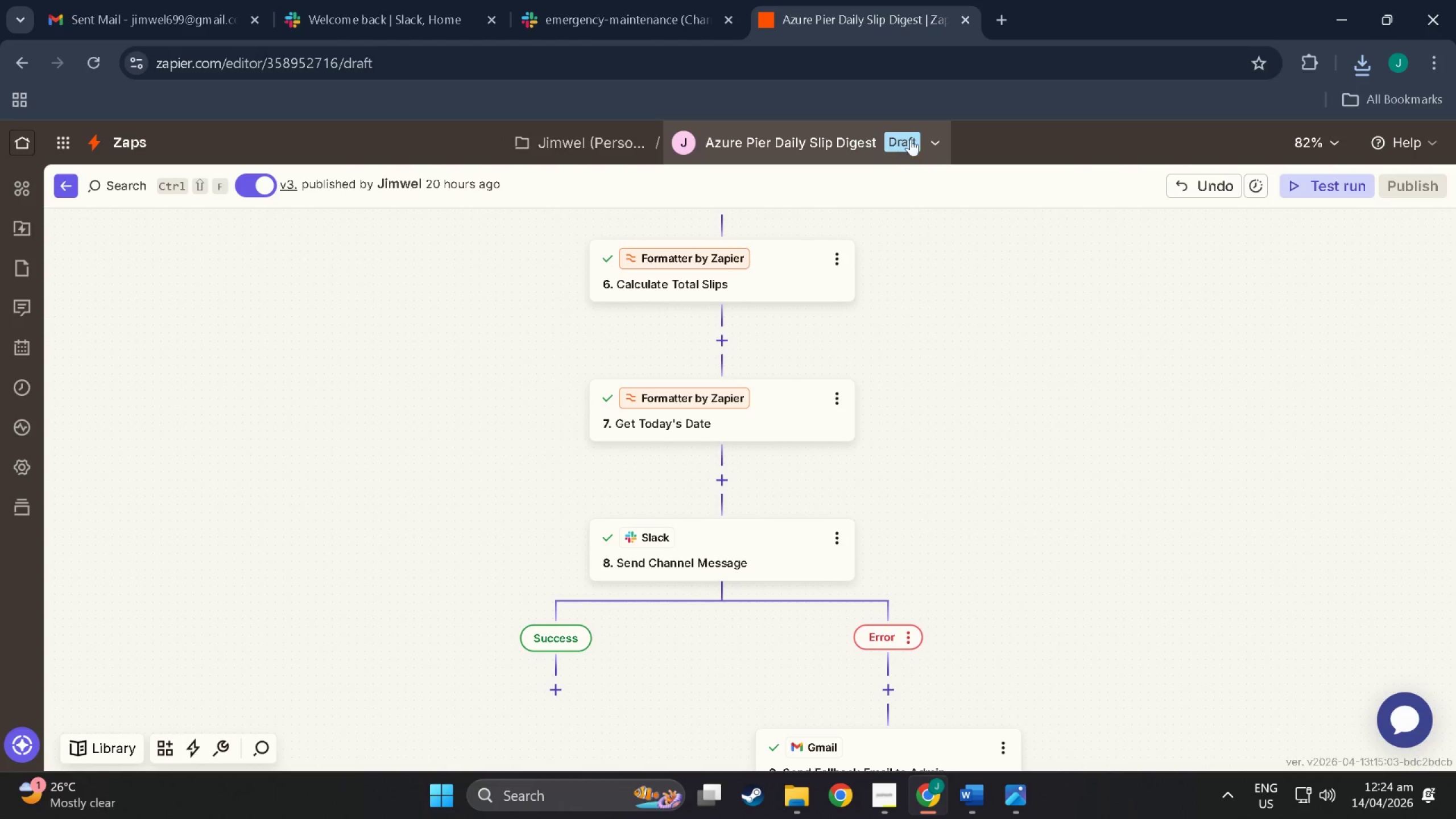 
left_click([918, 138])
 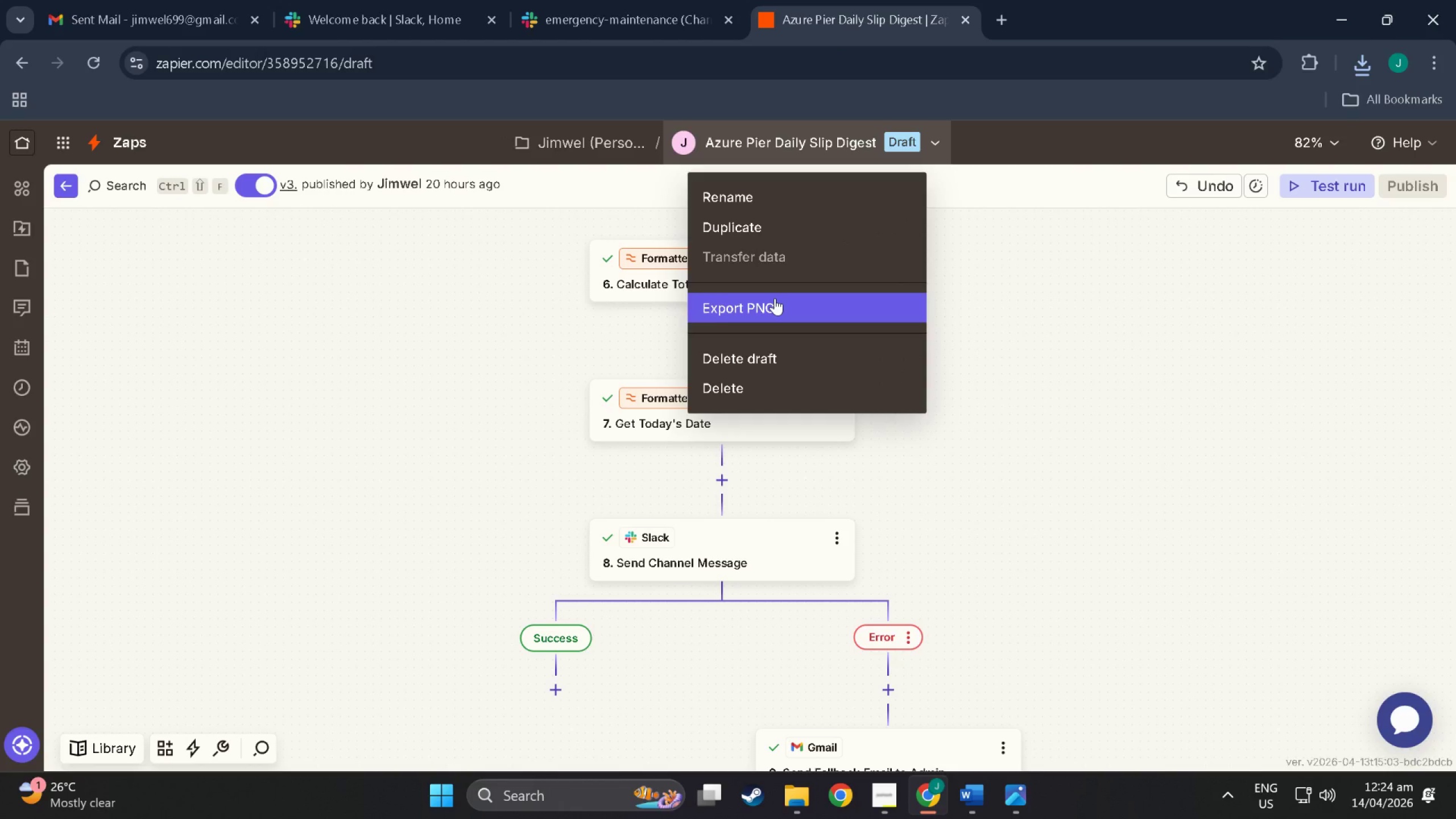 
left_click([775, 298])
 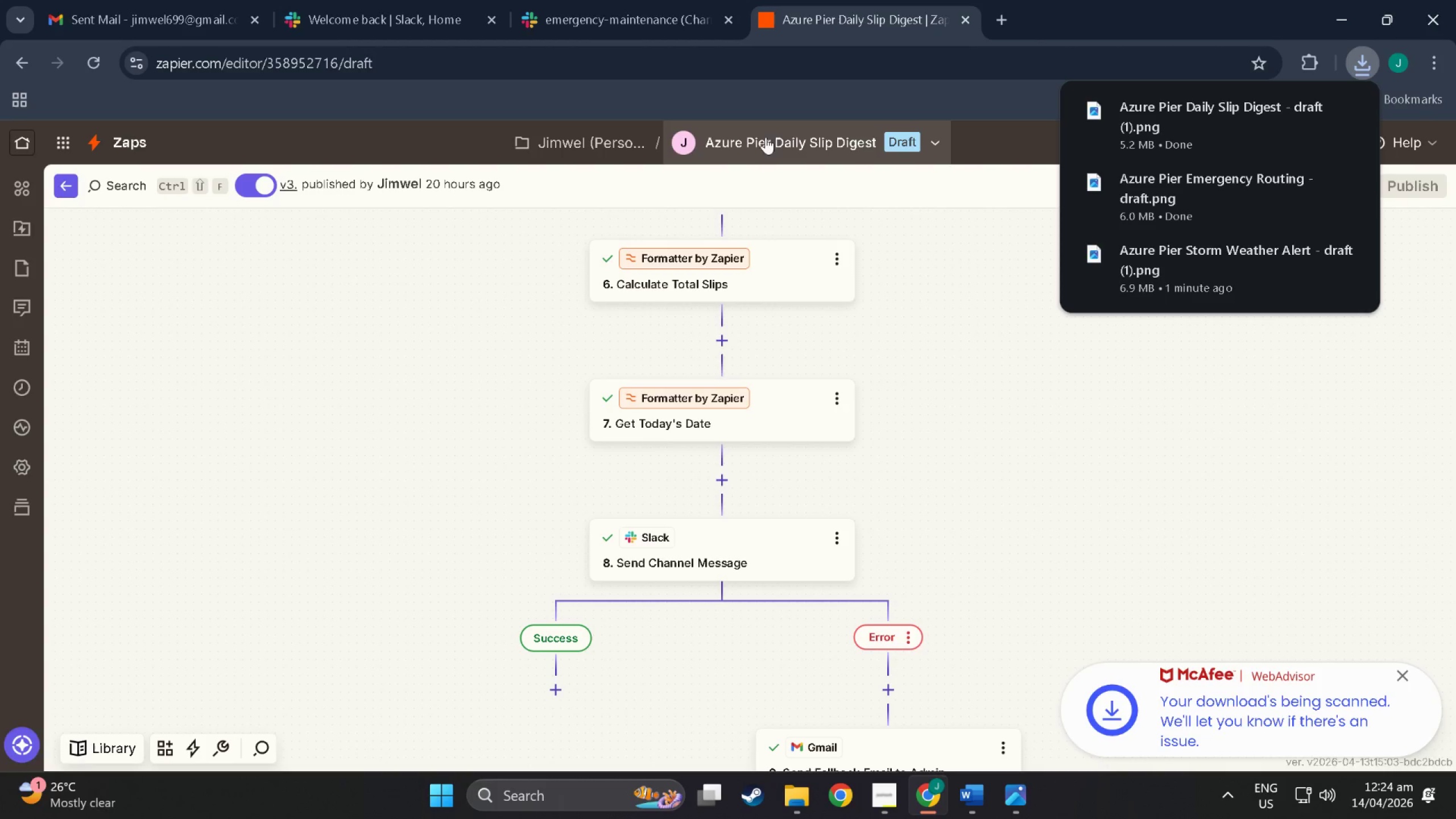 
wait(10.65)
 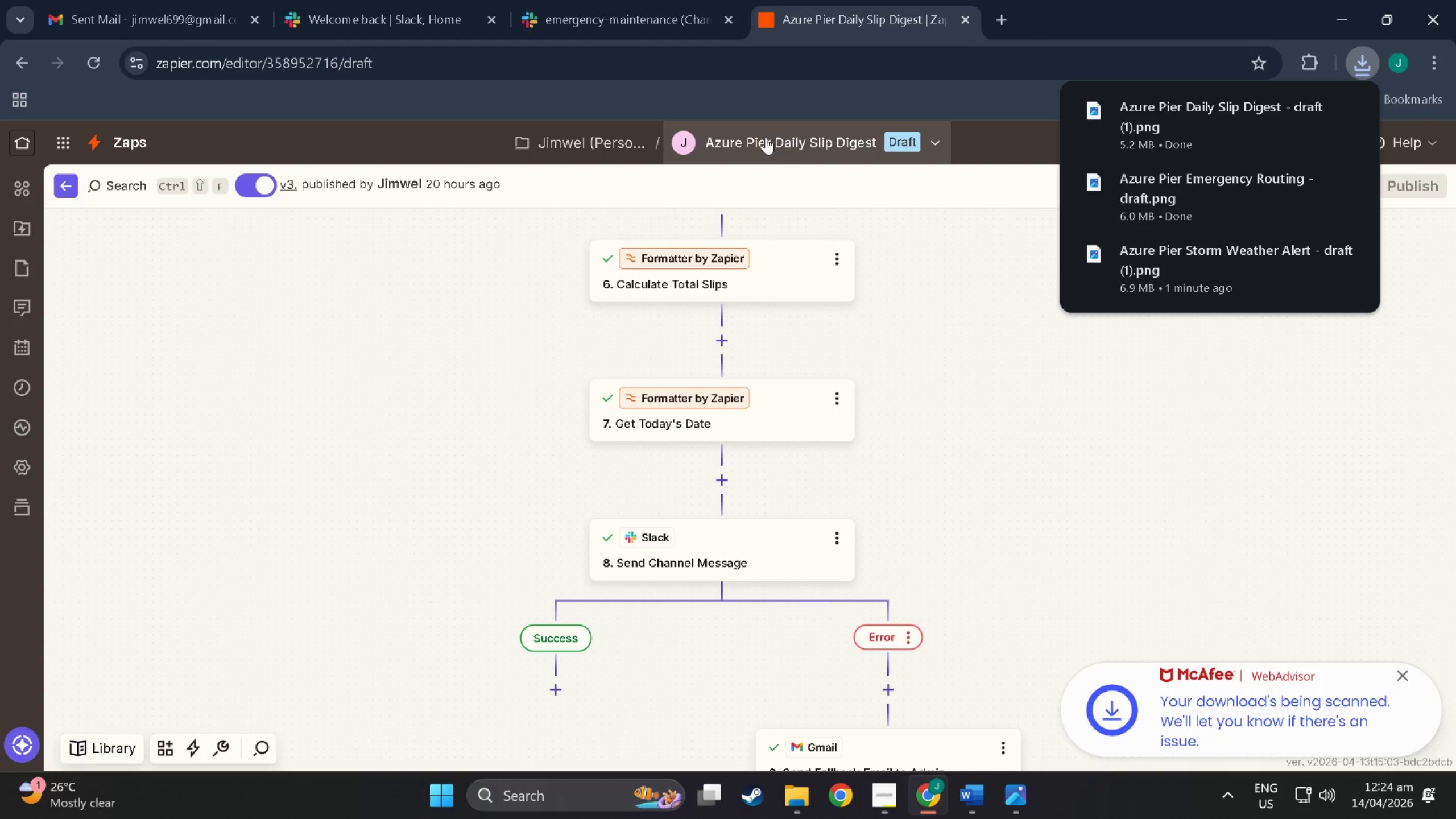 
left_click([769, 138])
 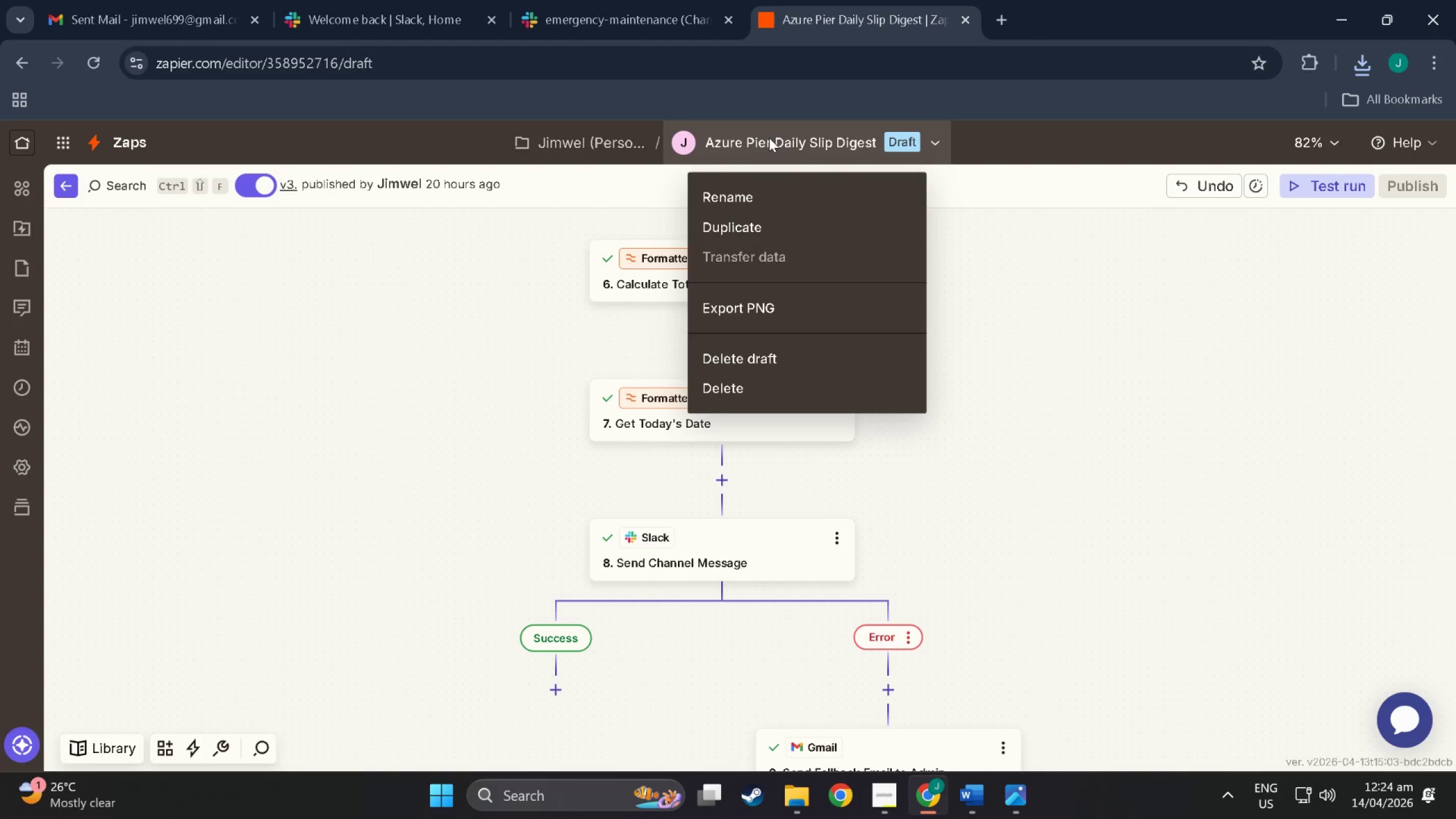 
left_click([769, 138])
 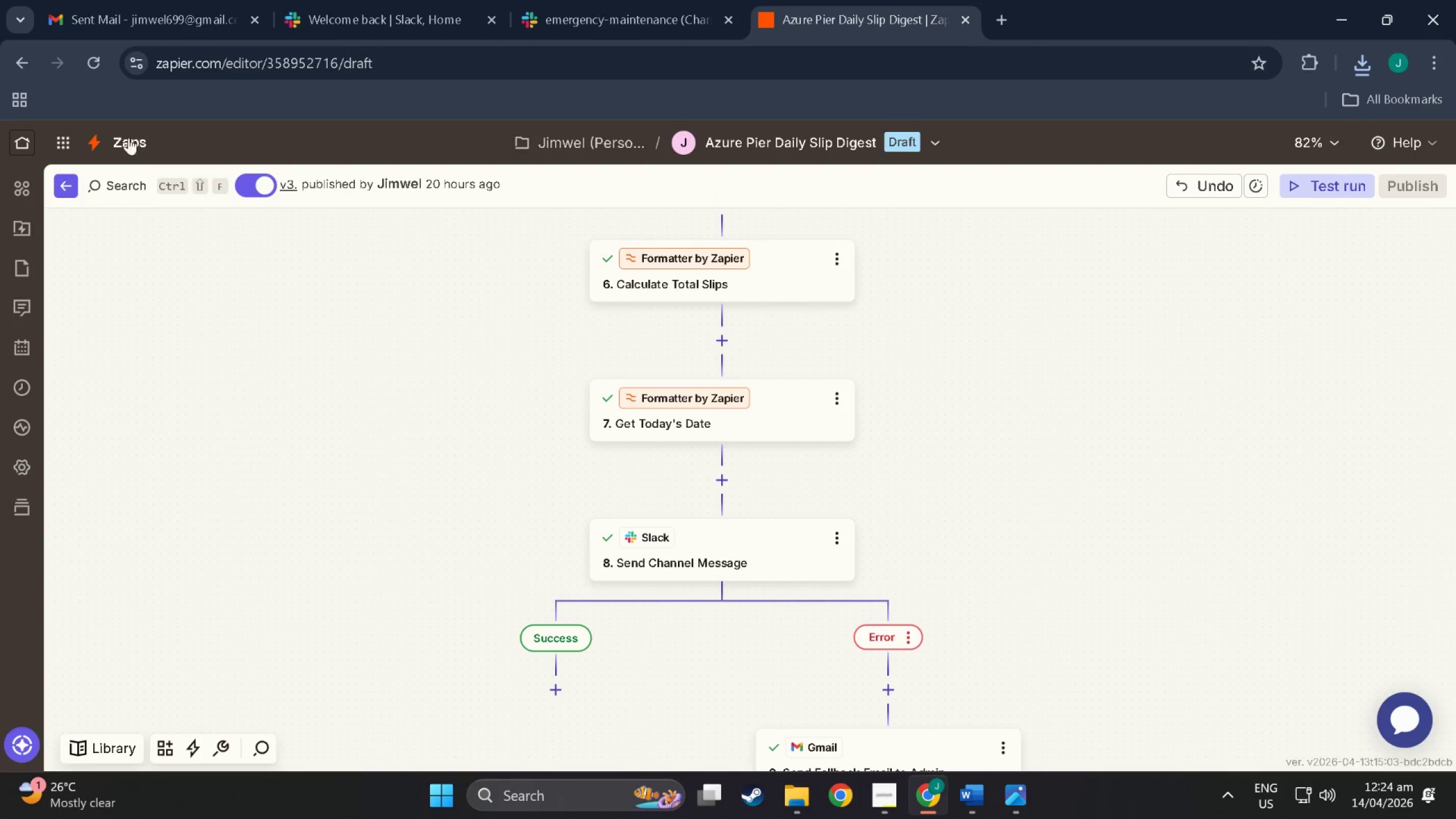 
left_click([97, 138])
 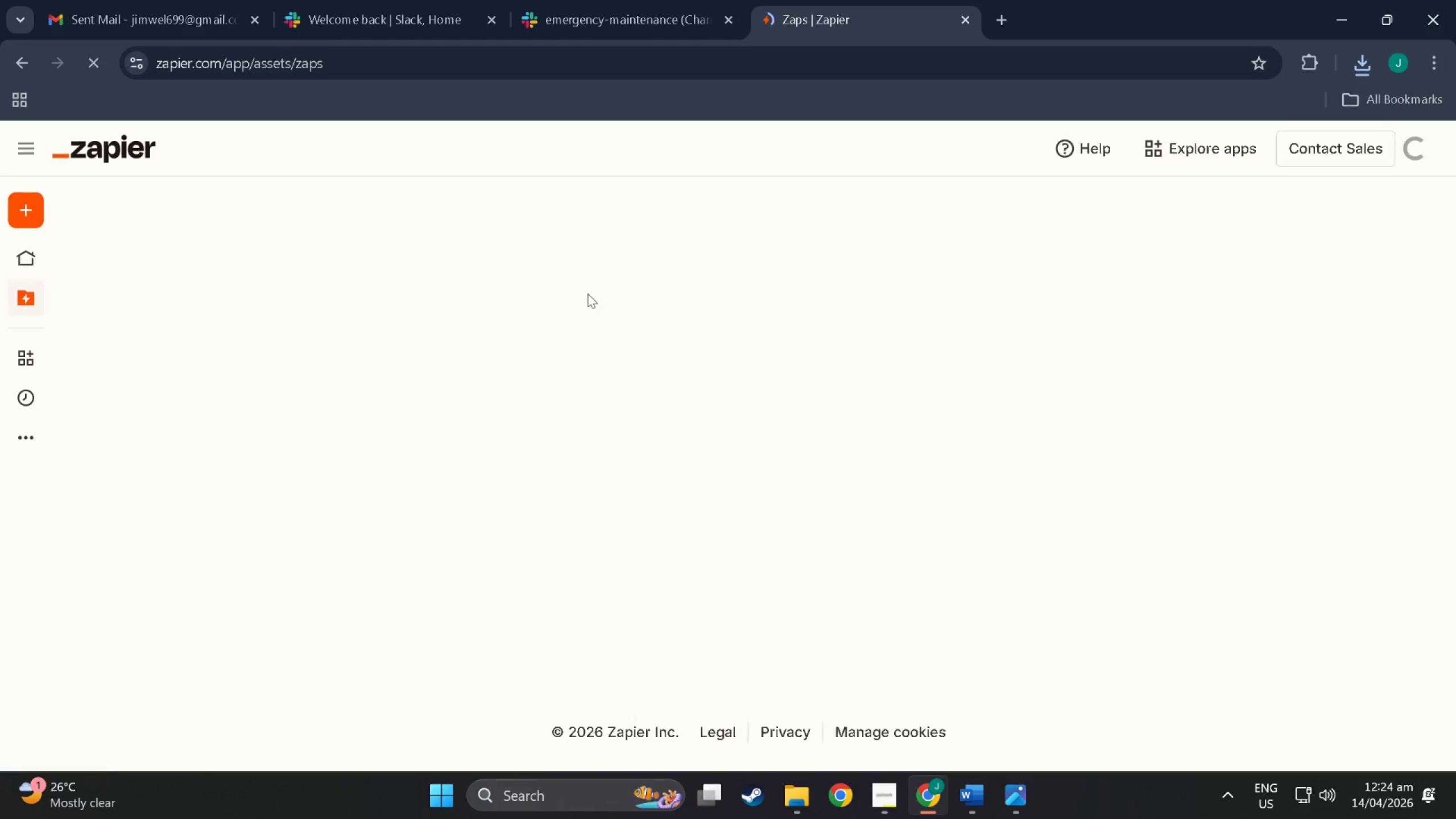 
scroll: coordinate [569, 500], scroll_direction: down, amount: 4.0
 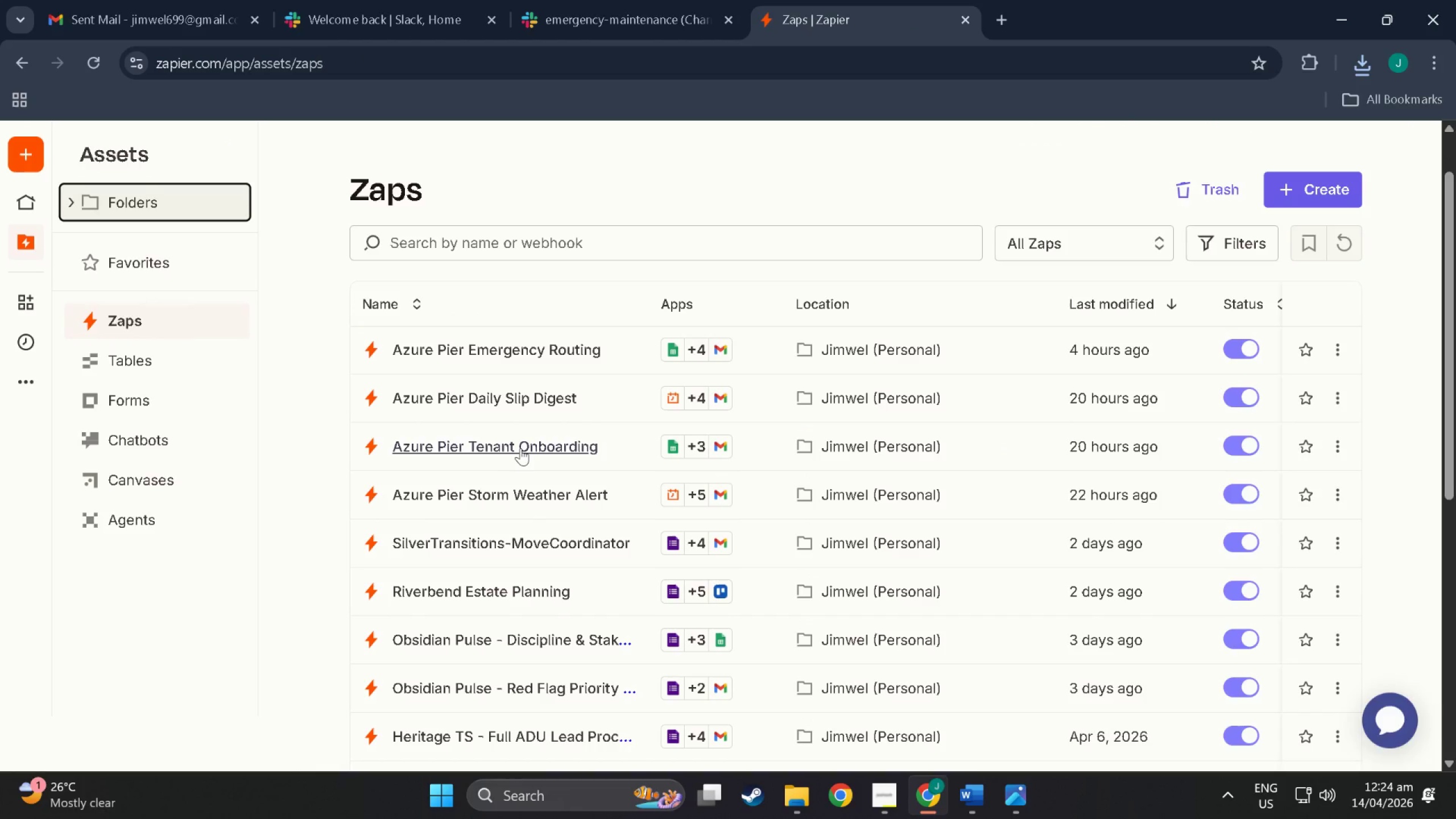 
left_click([520, 447])
 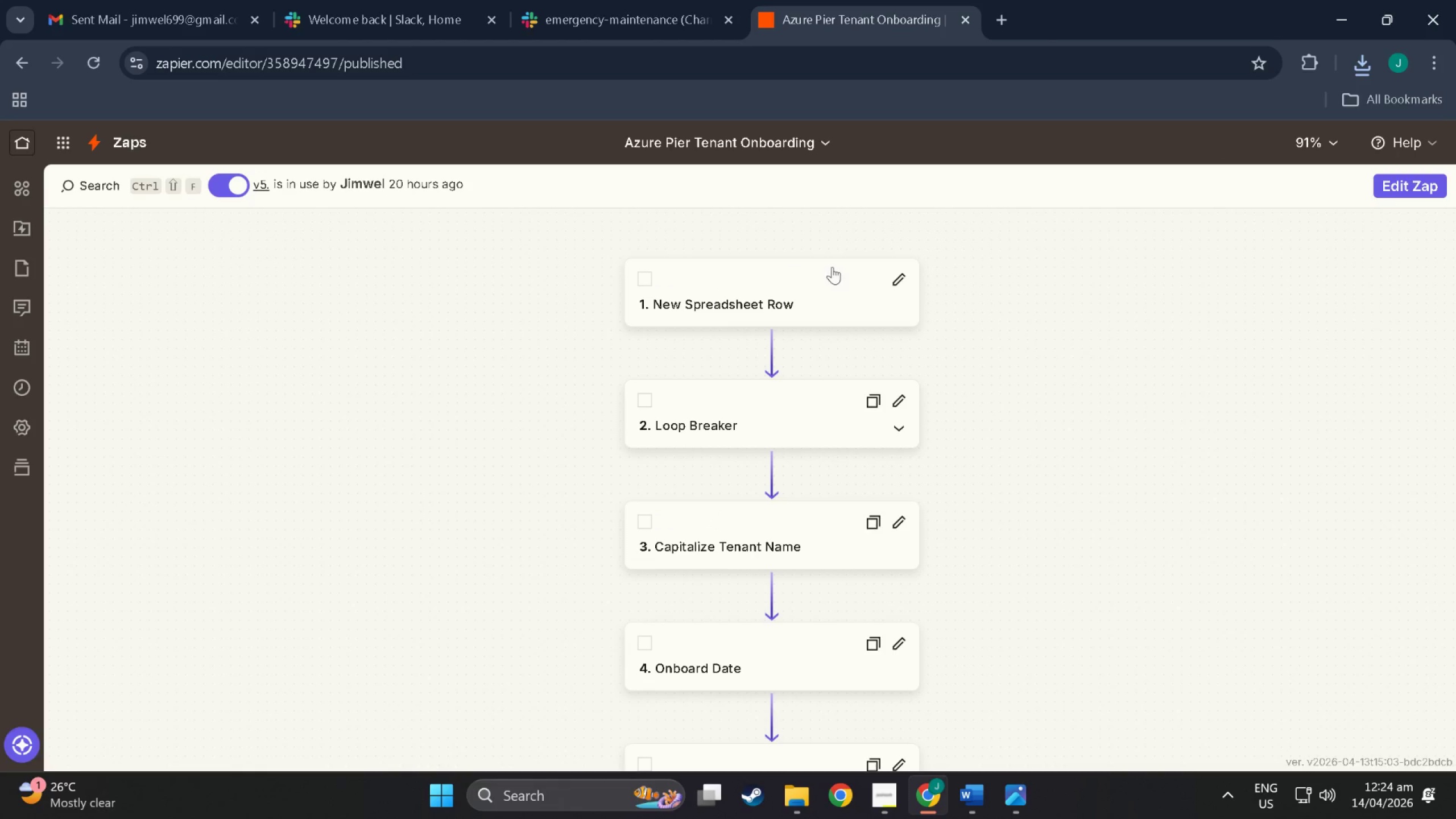 
wait(5.67)
 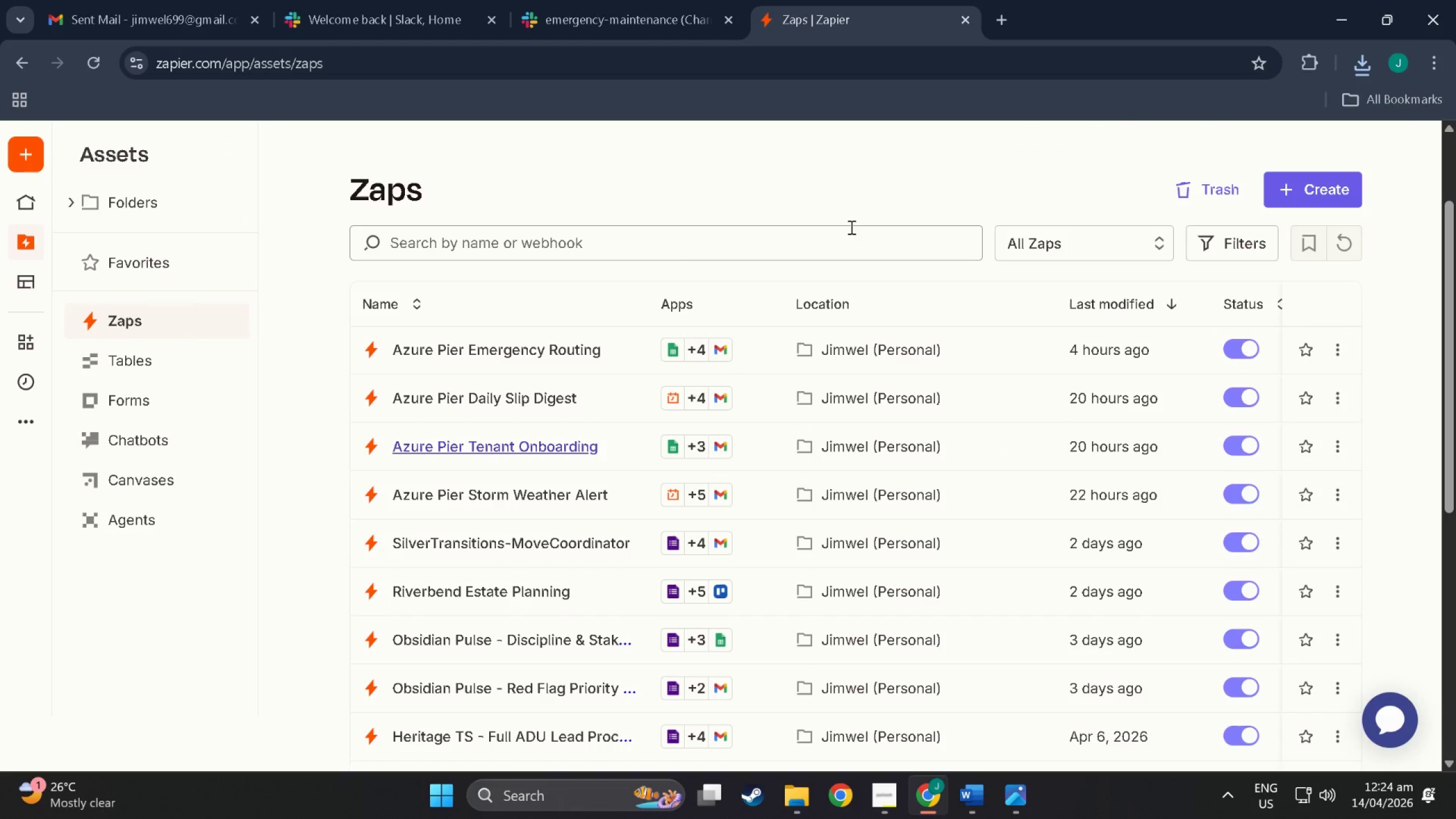 
left_click([834, 139])
 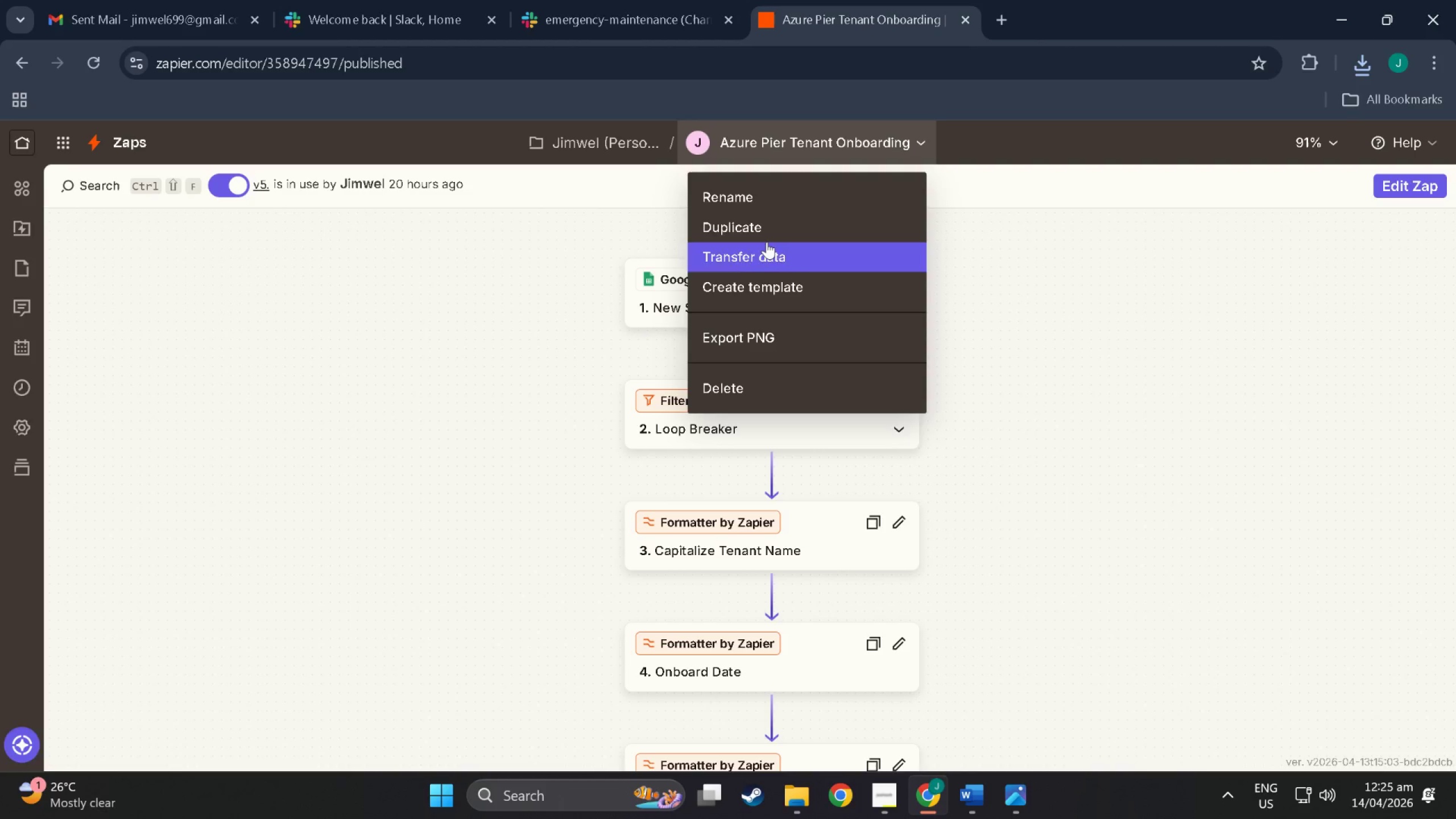 
left_click([1118, 336])
 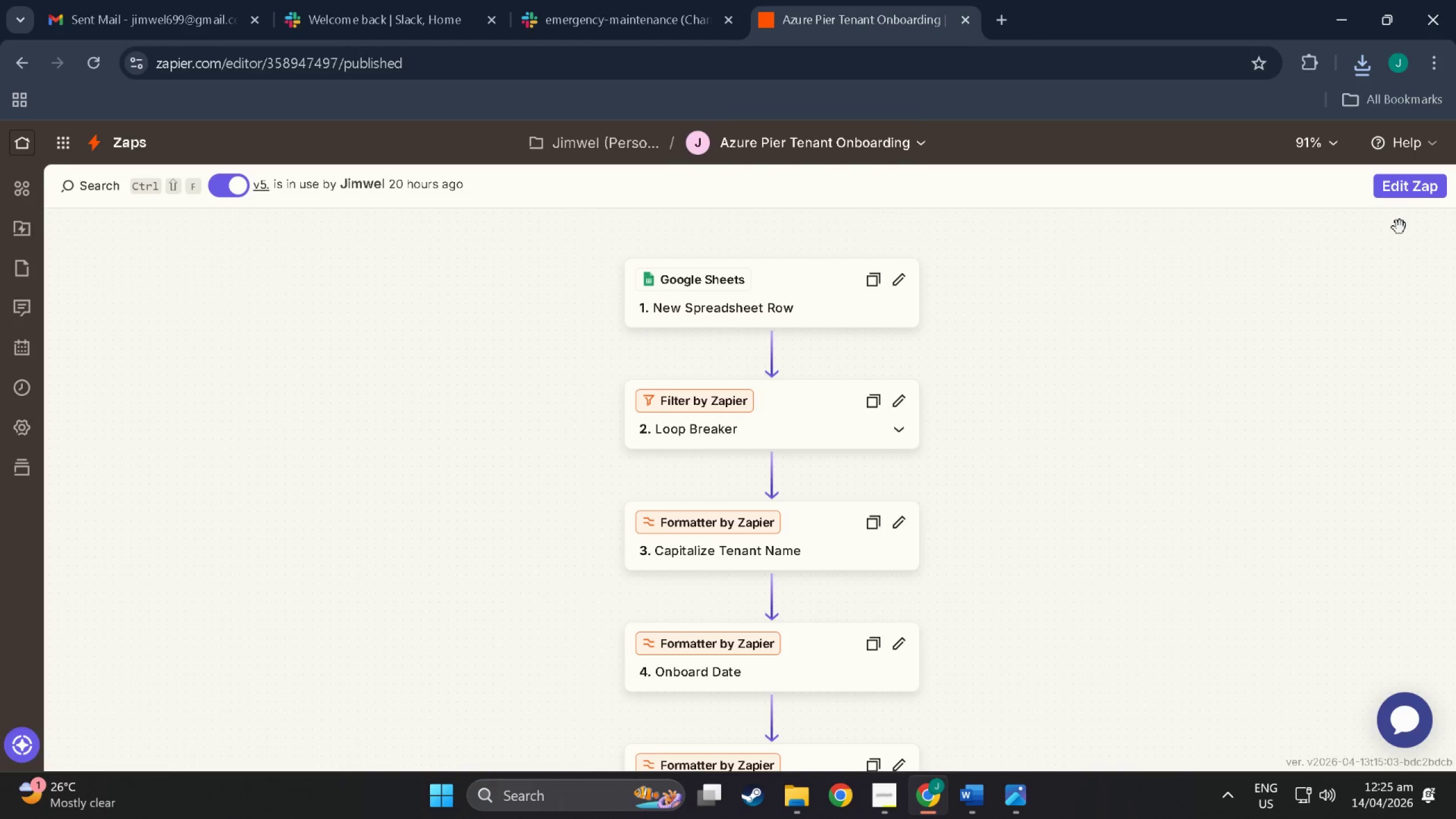 
left_click([1417, 197])
 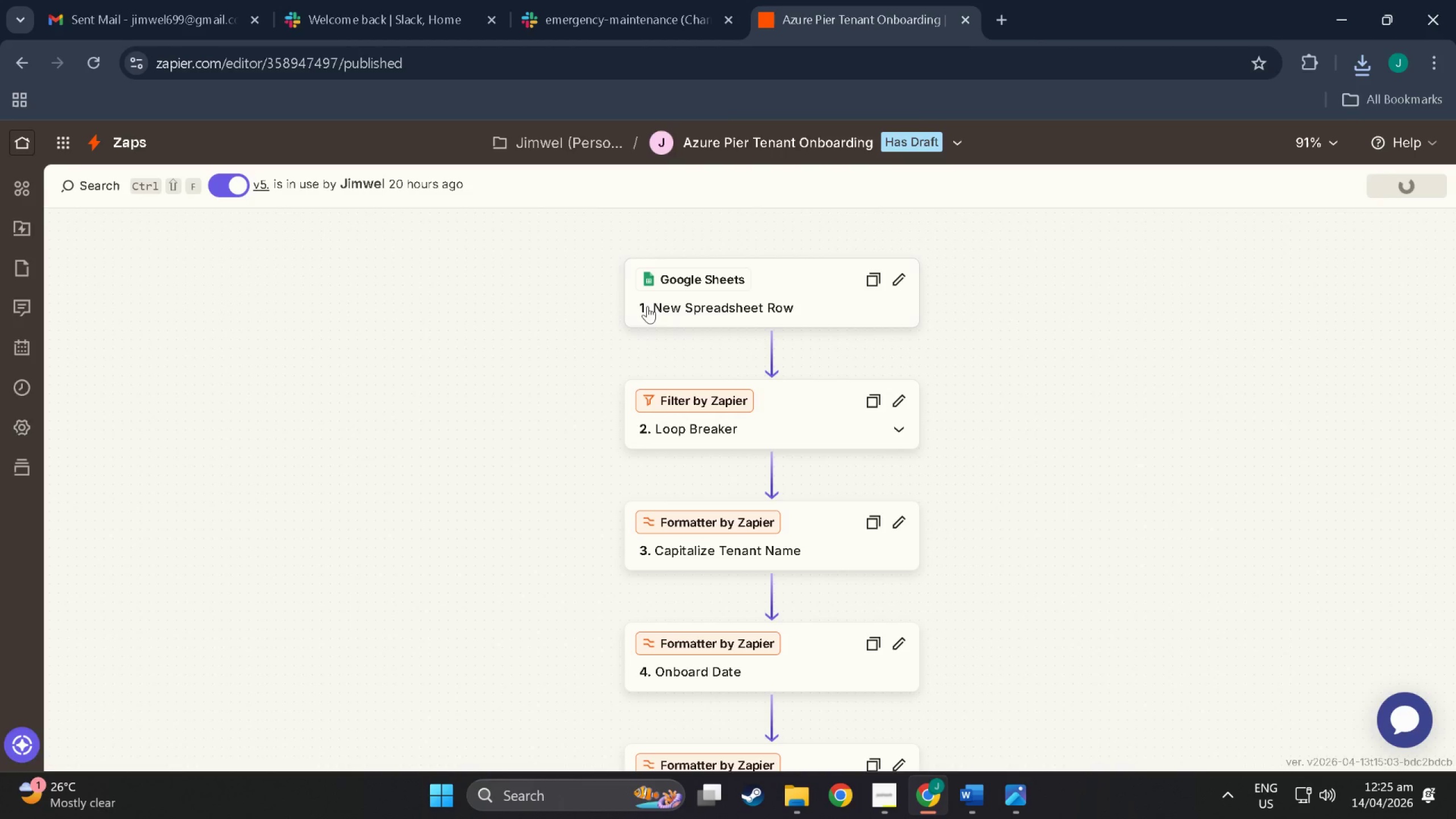 
mouse_move([768, 262])
 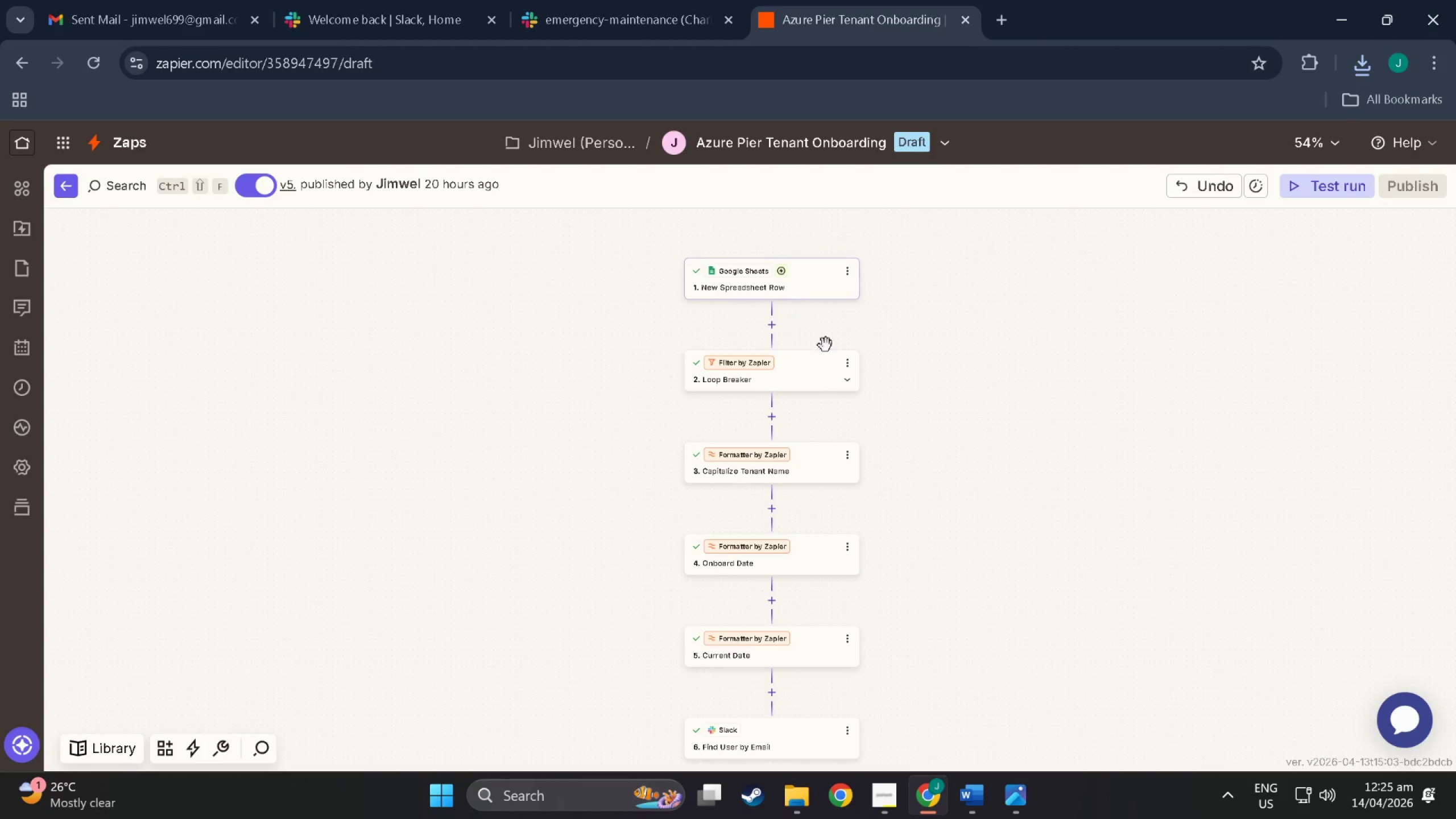 
scroll: coordinate [915, 383], scroll_direction: down, amount: 5.0
 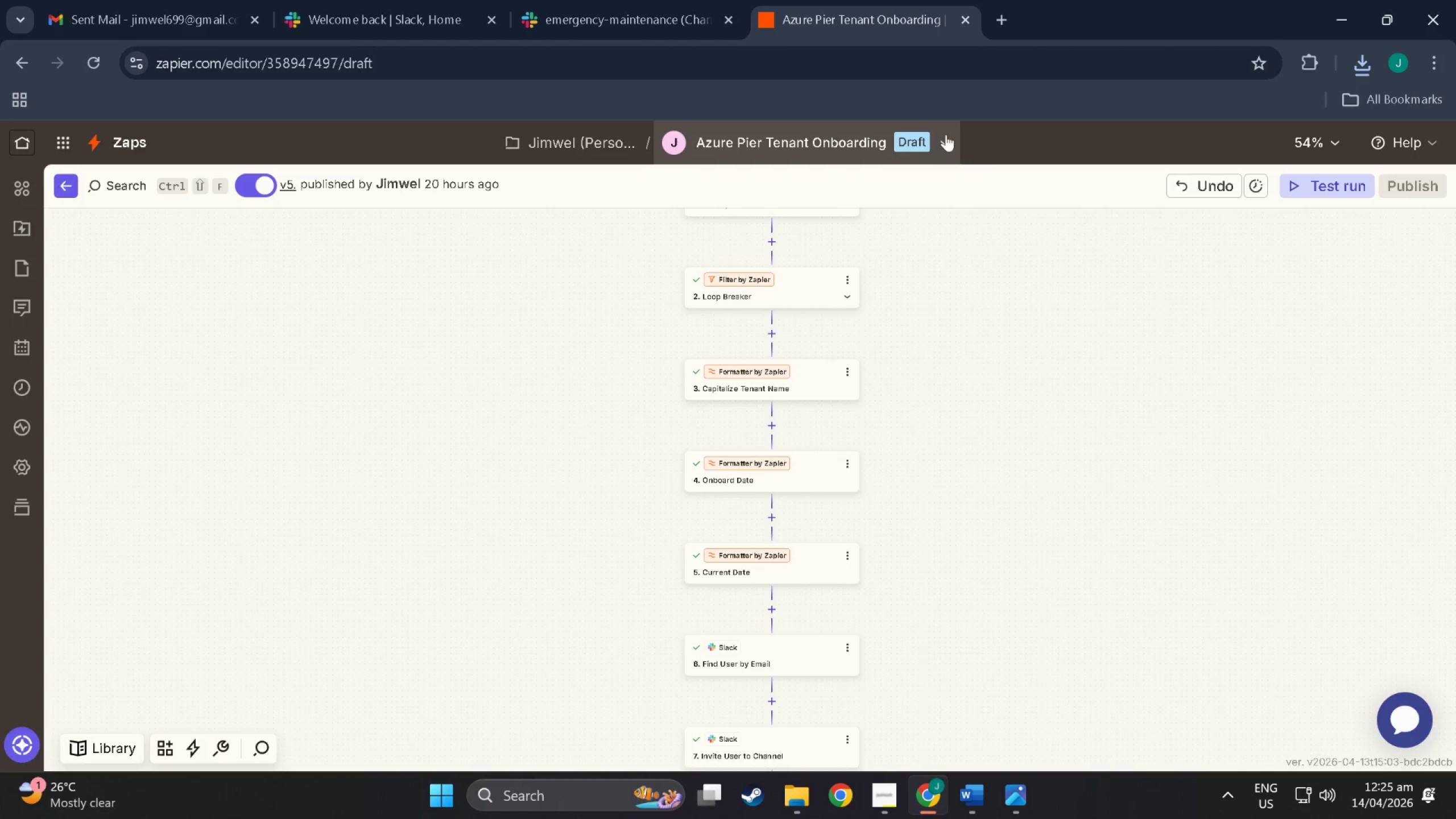 
left_click([946, 134])
 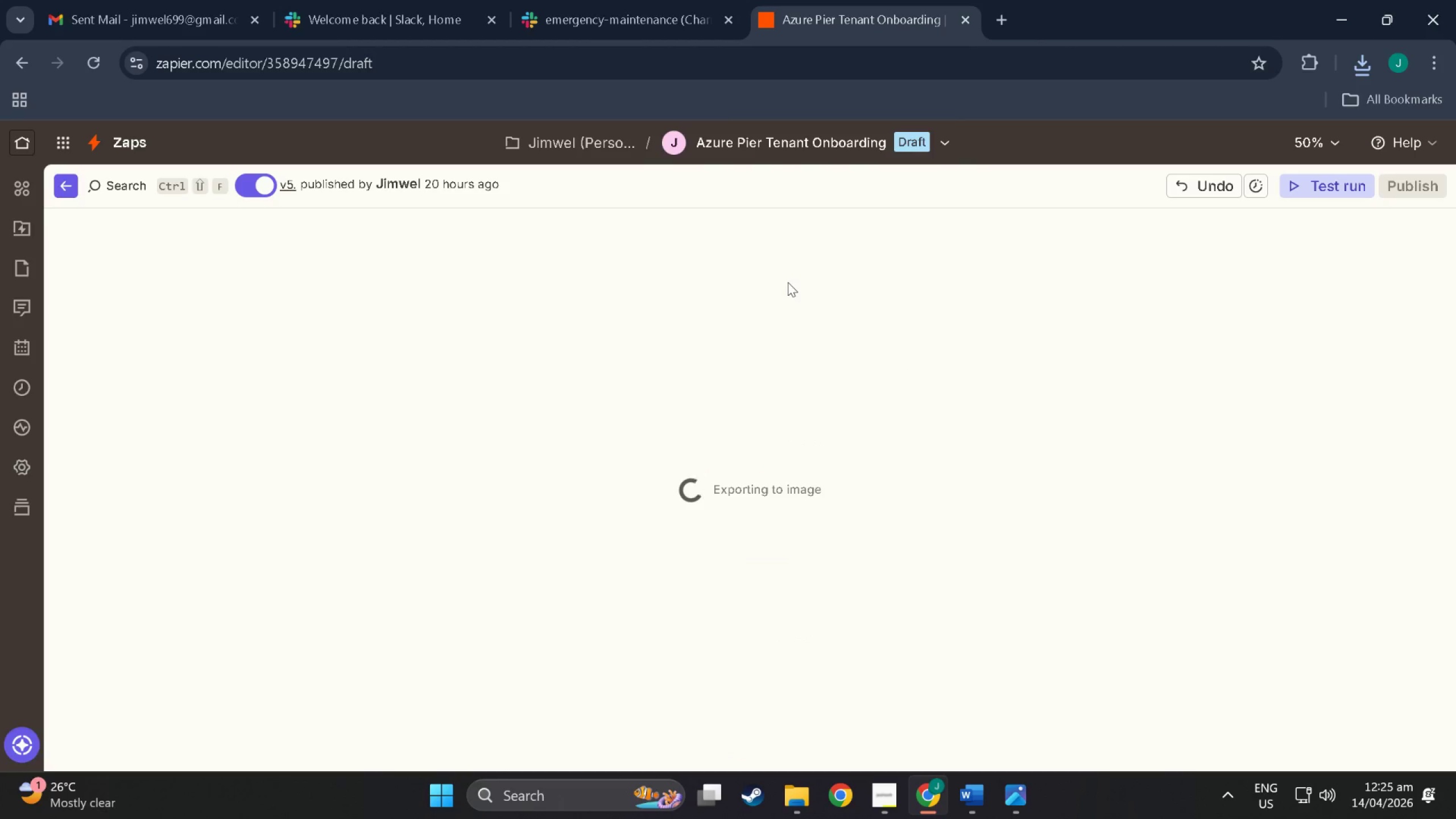 
scroll: coordinate [820, 624], scroll_direction: down, amount: 27.0
 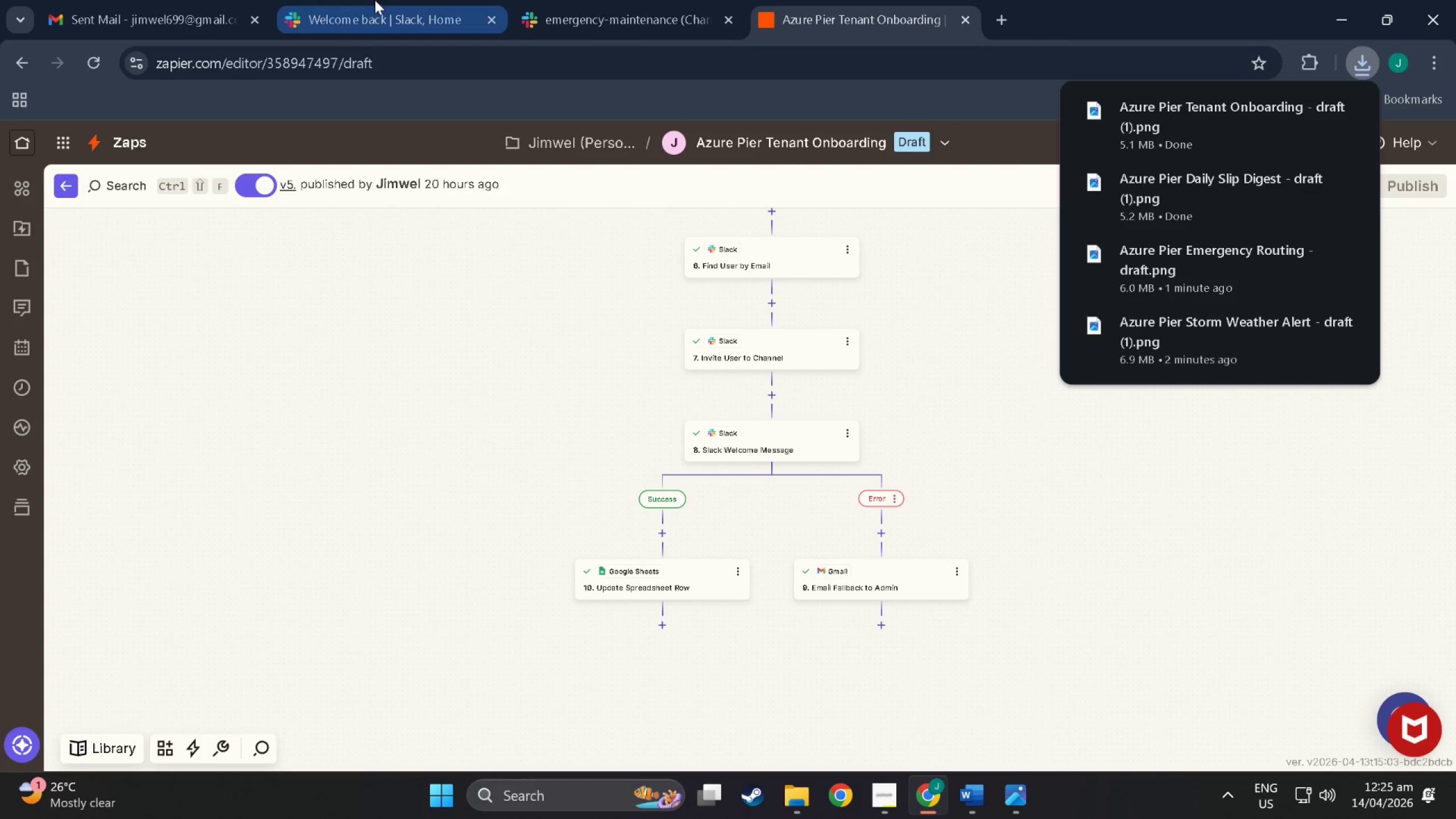 
left_click([129, 0])
 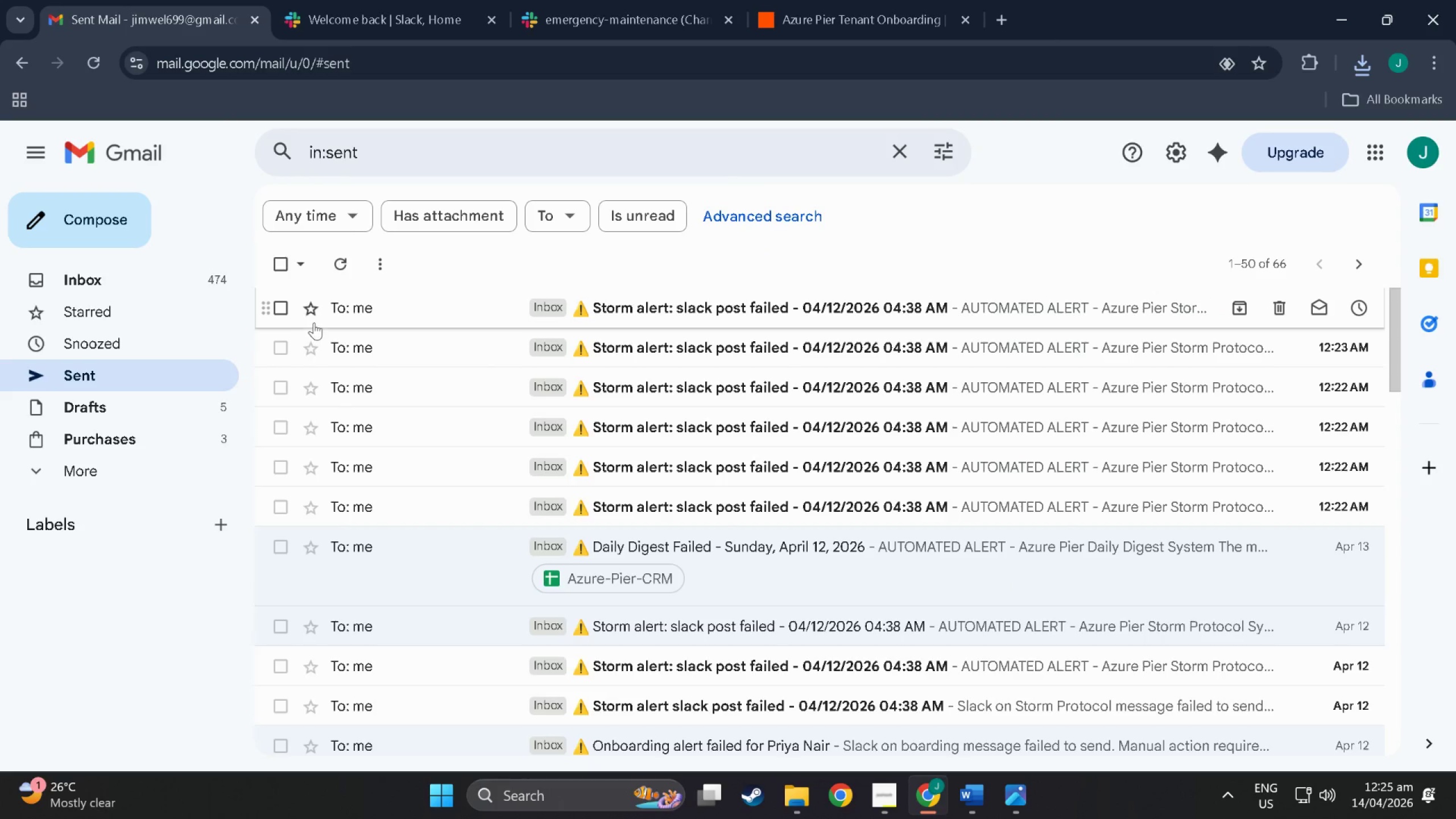 
scroll: coordinate [405, 356], scroll_direction: up, amount: 2.0
 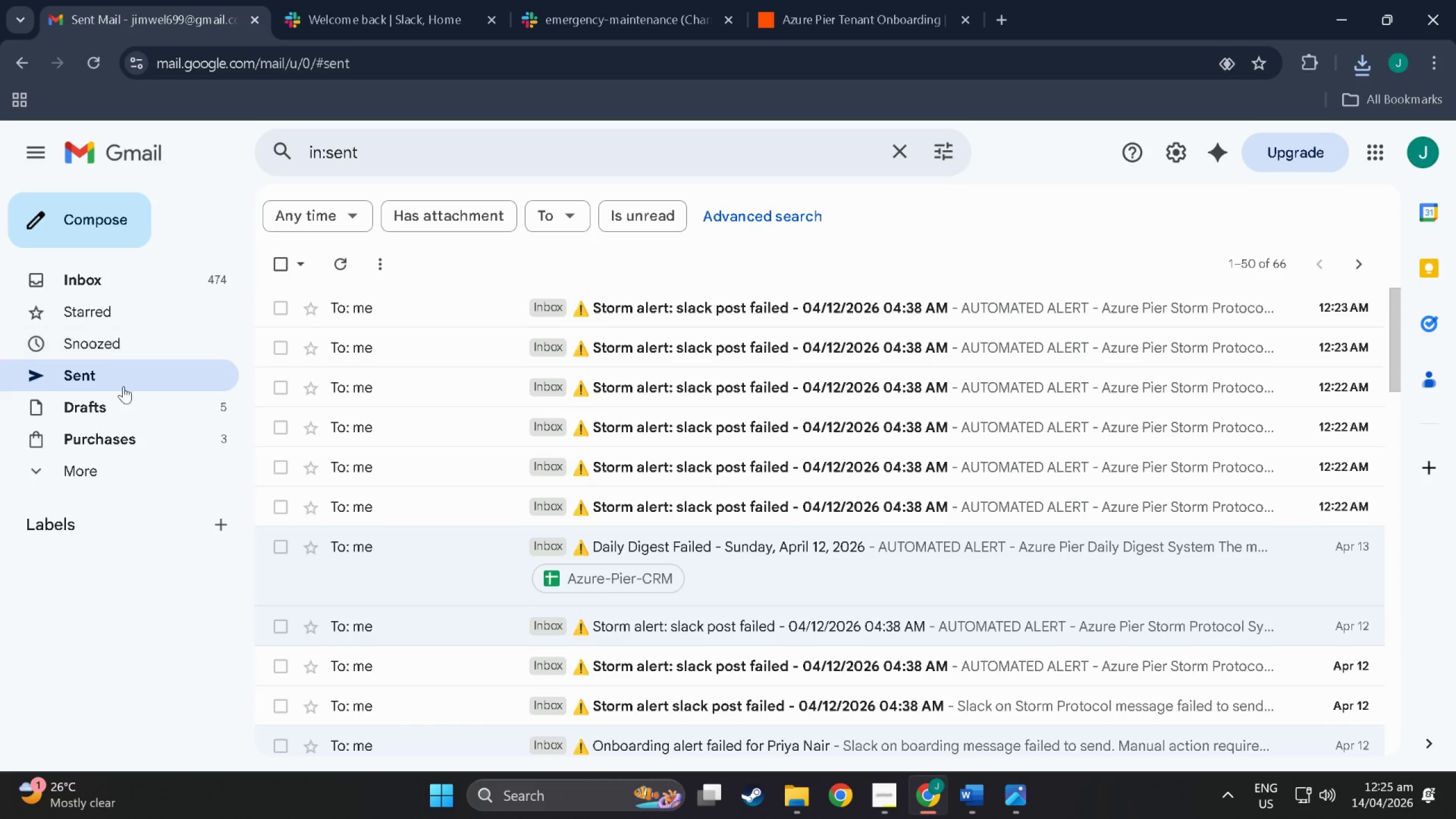 
left_click([118, 377])
 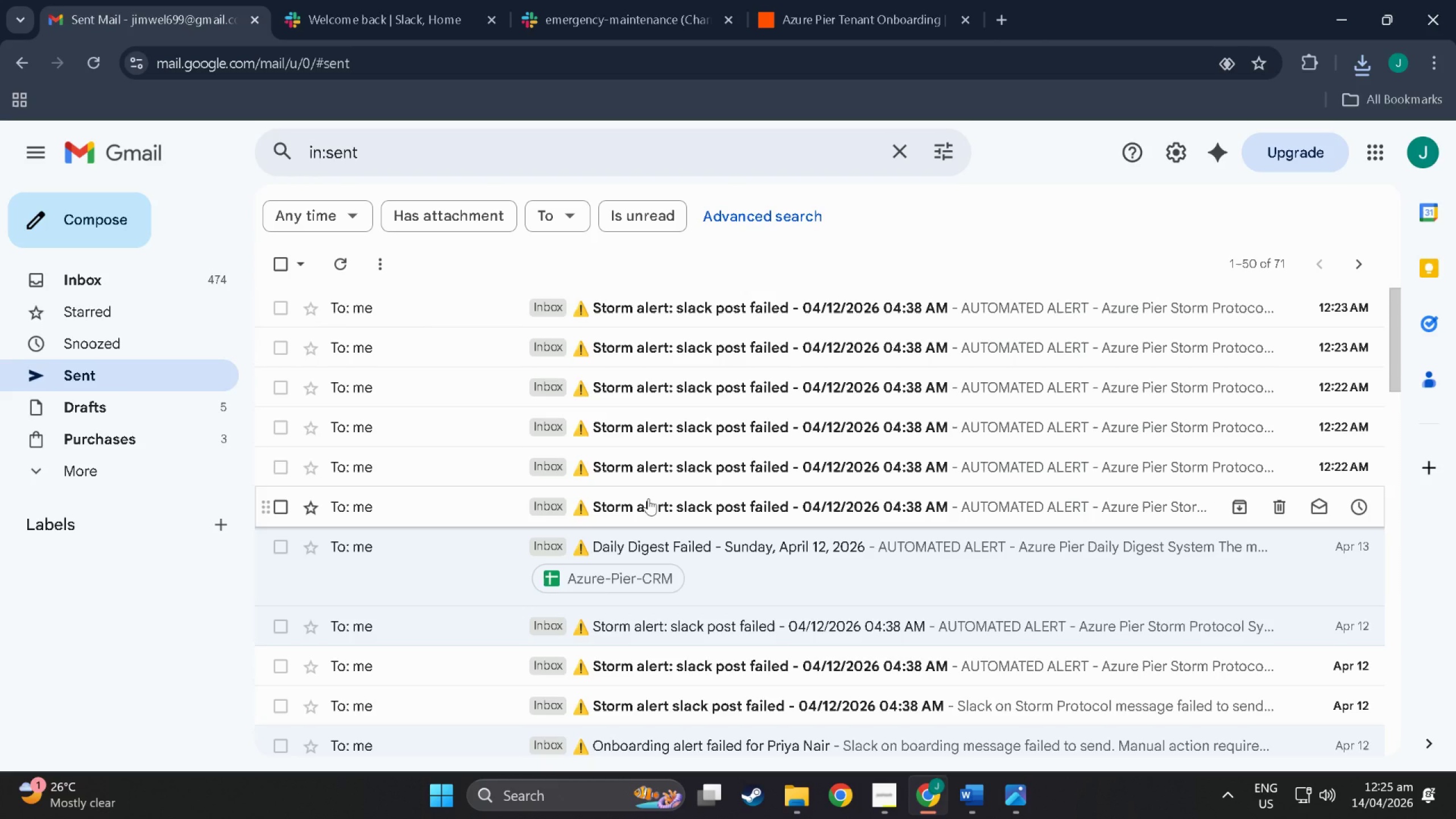 
wait(5.59)
 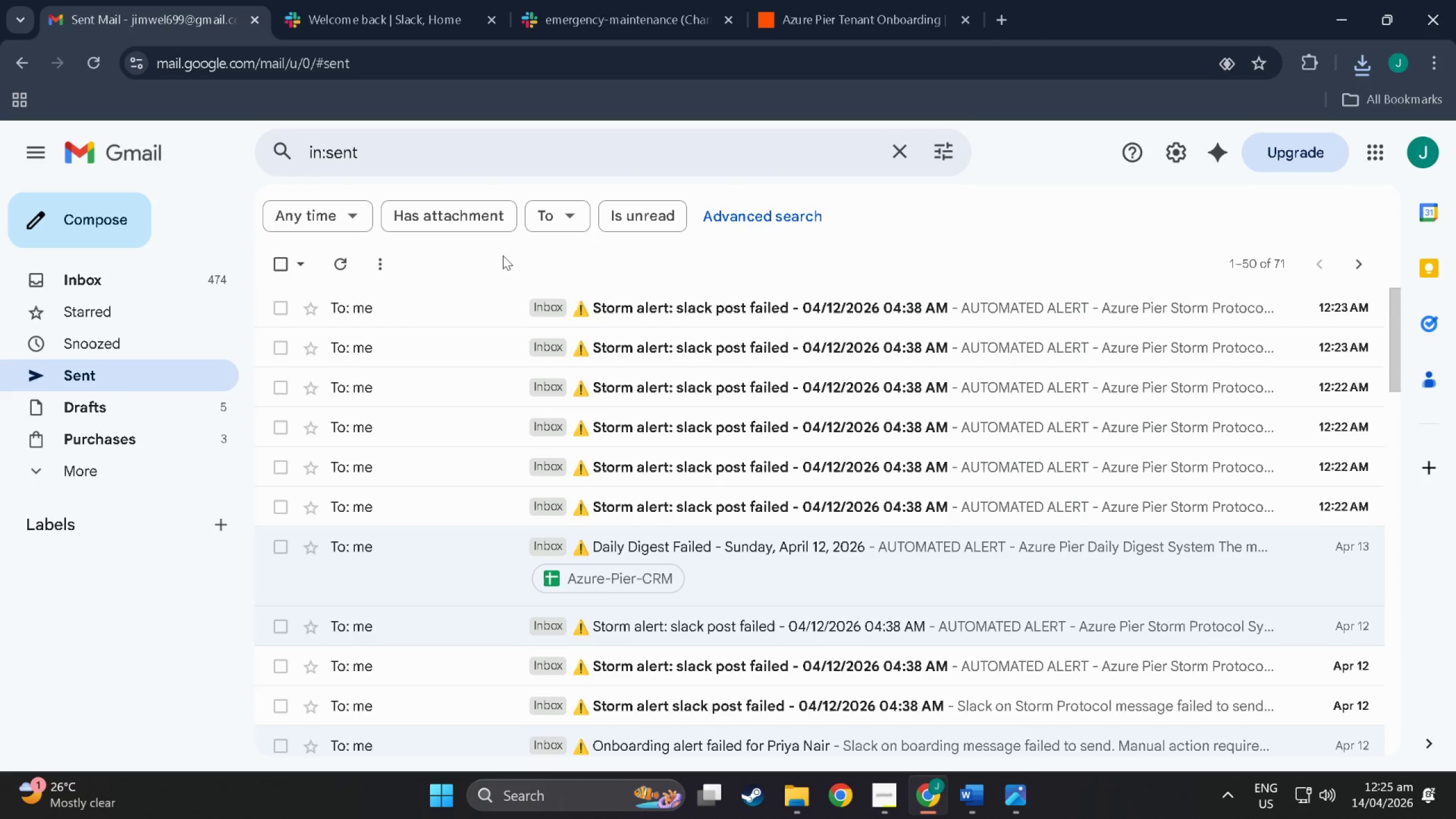 
left_click([648, 498])
 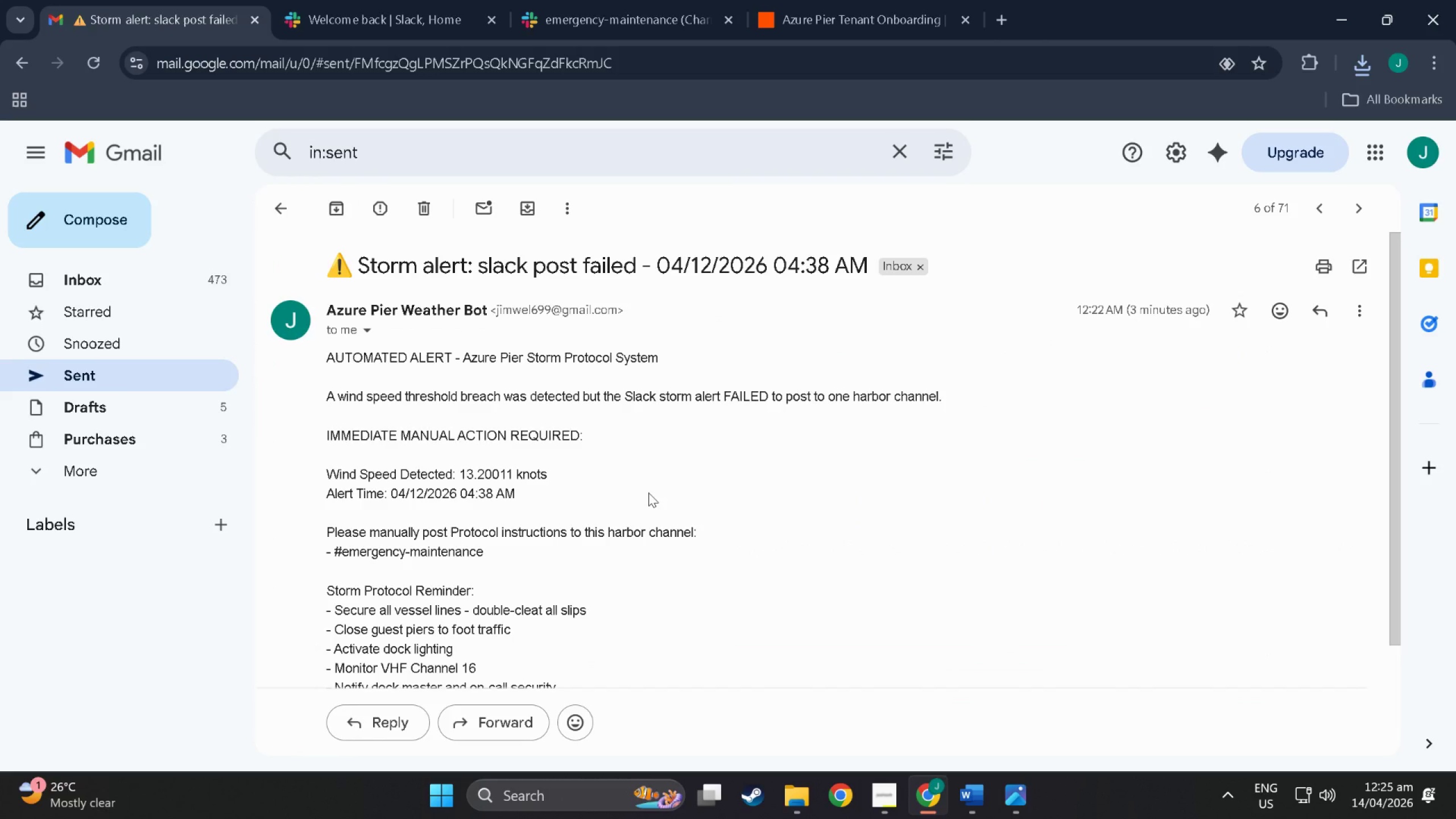 
key(Meta+MetaLeft)
 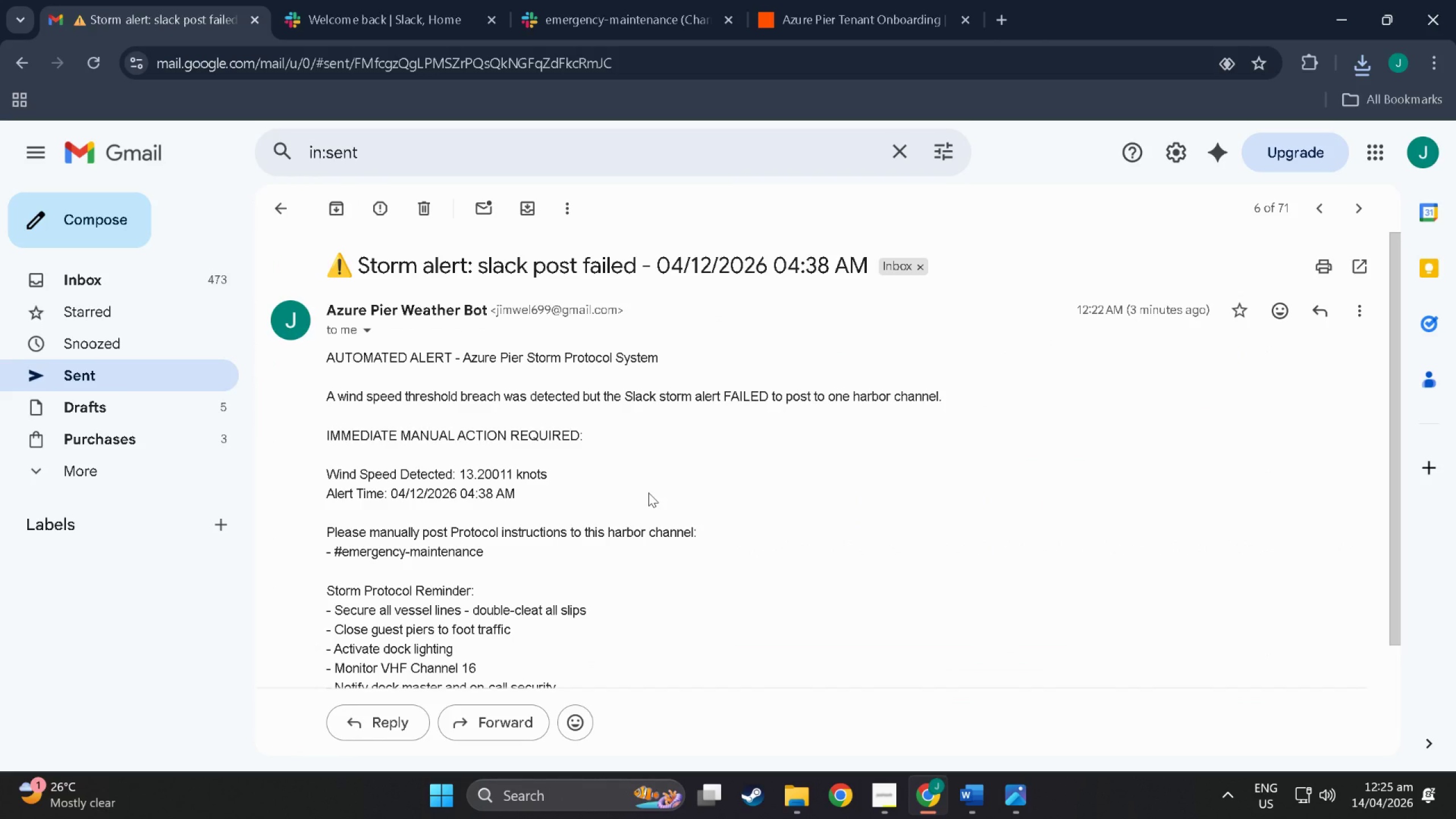 
key(Meta+Shift+ShiftLeft)
 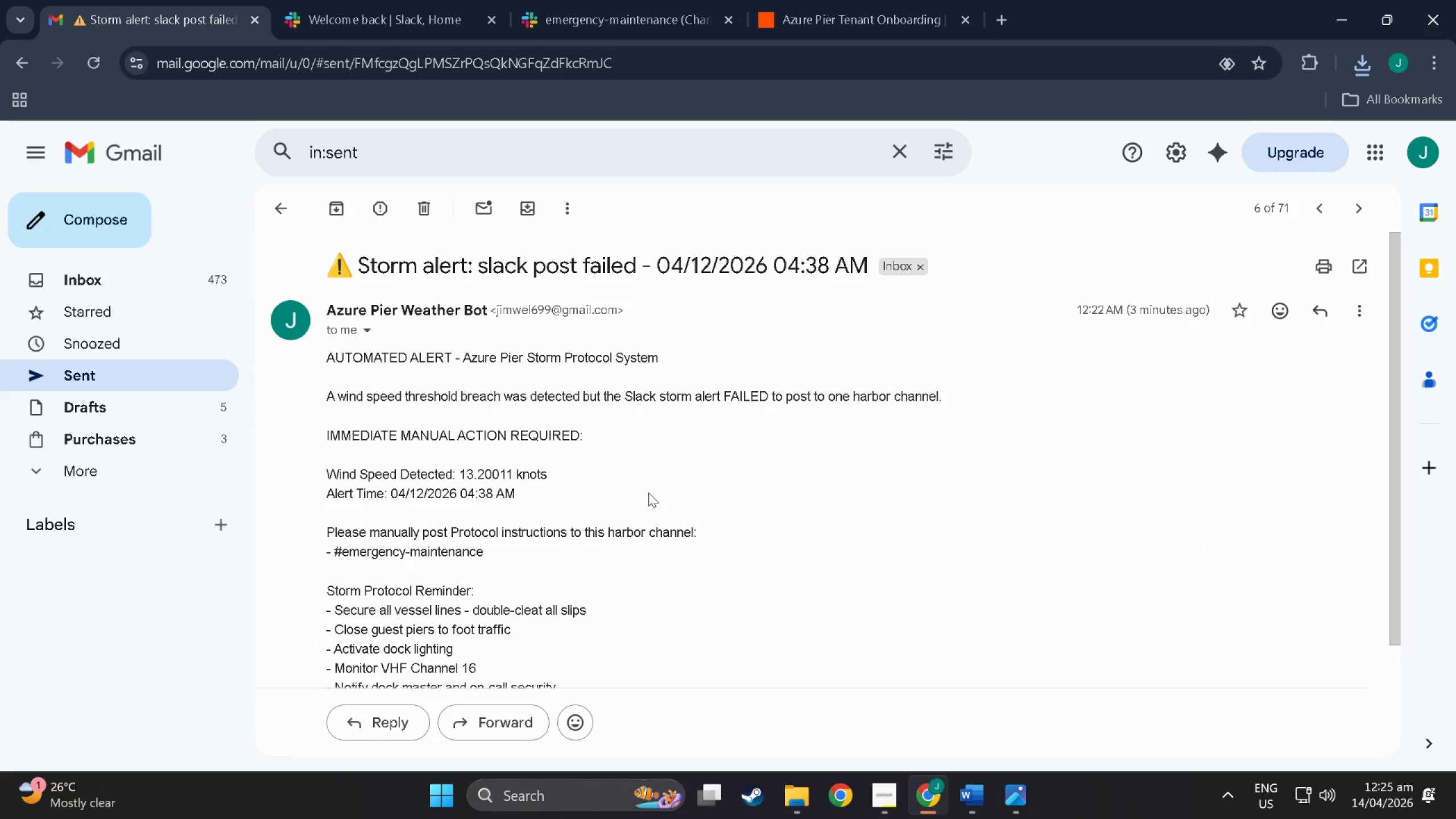 
key(Meta+Shift+S)
 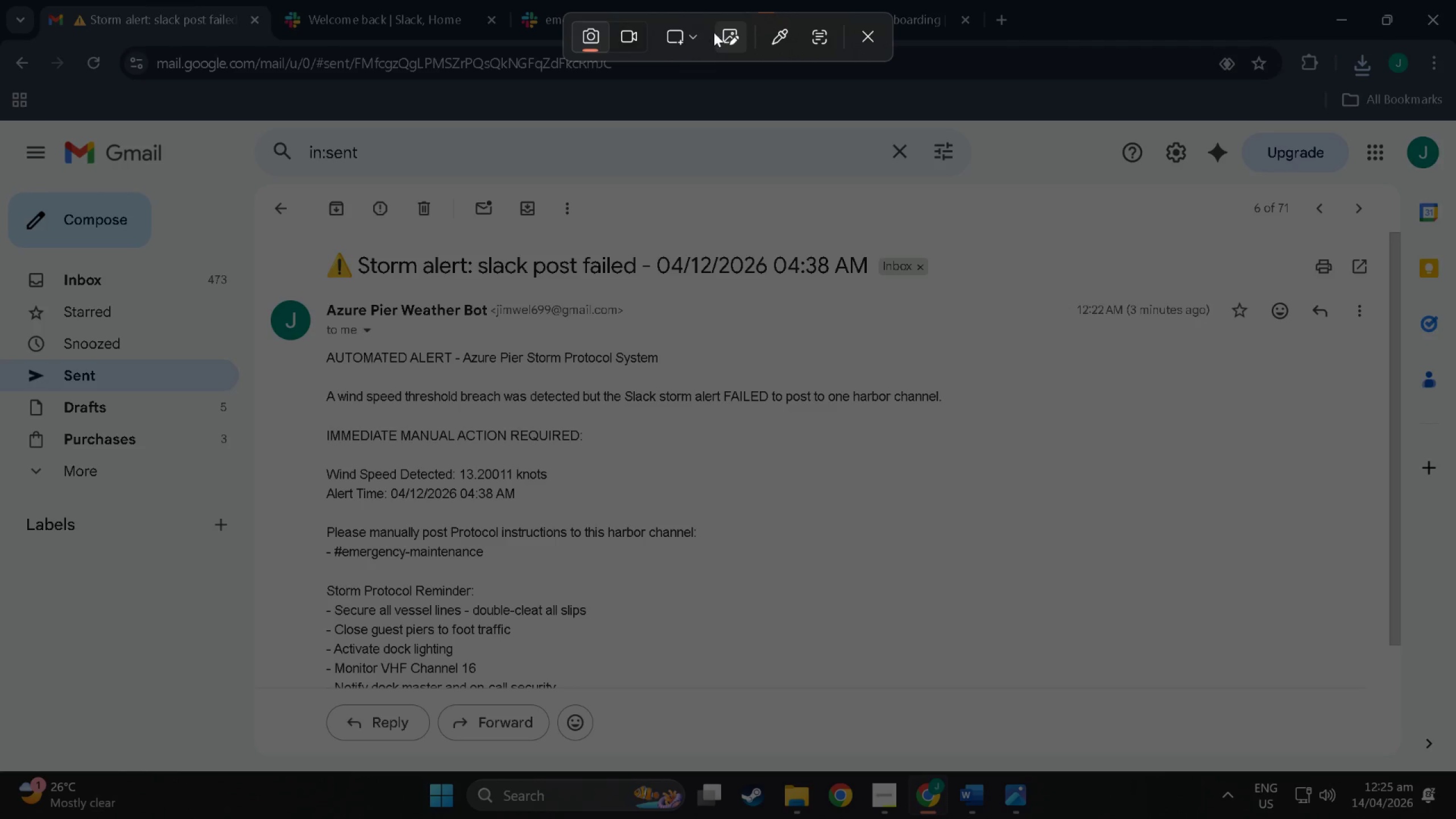 
left_click([699, 32])
 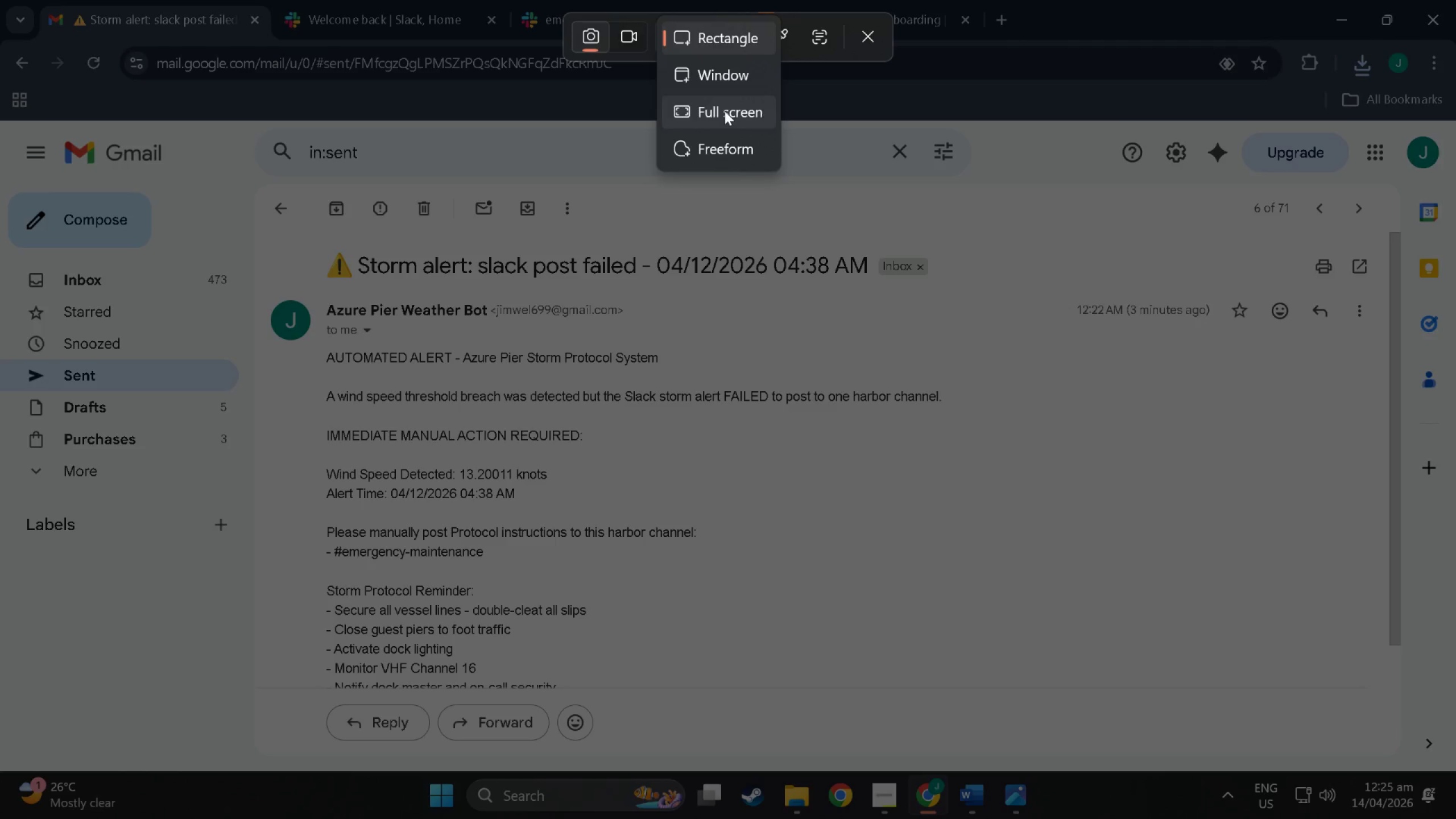 
left_click([725, 111])
 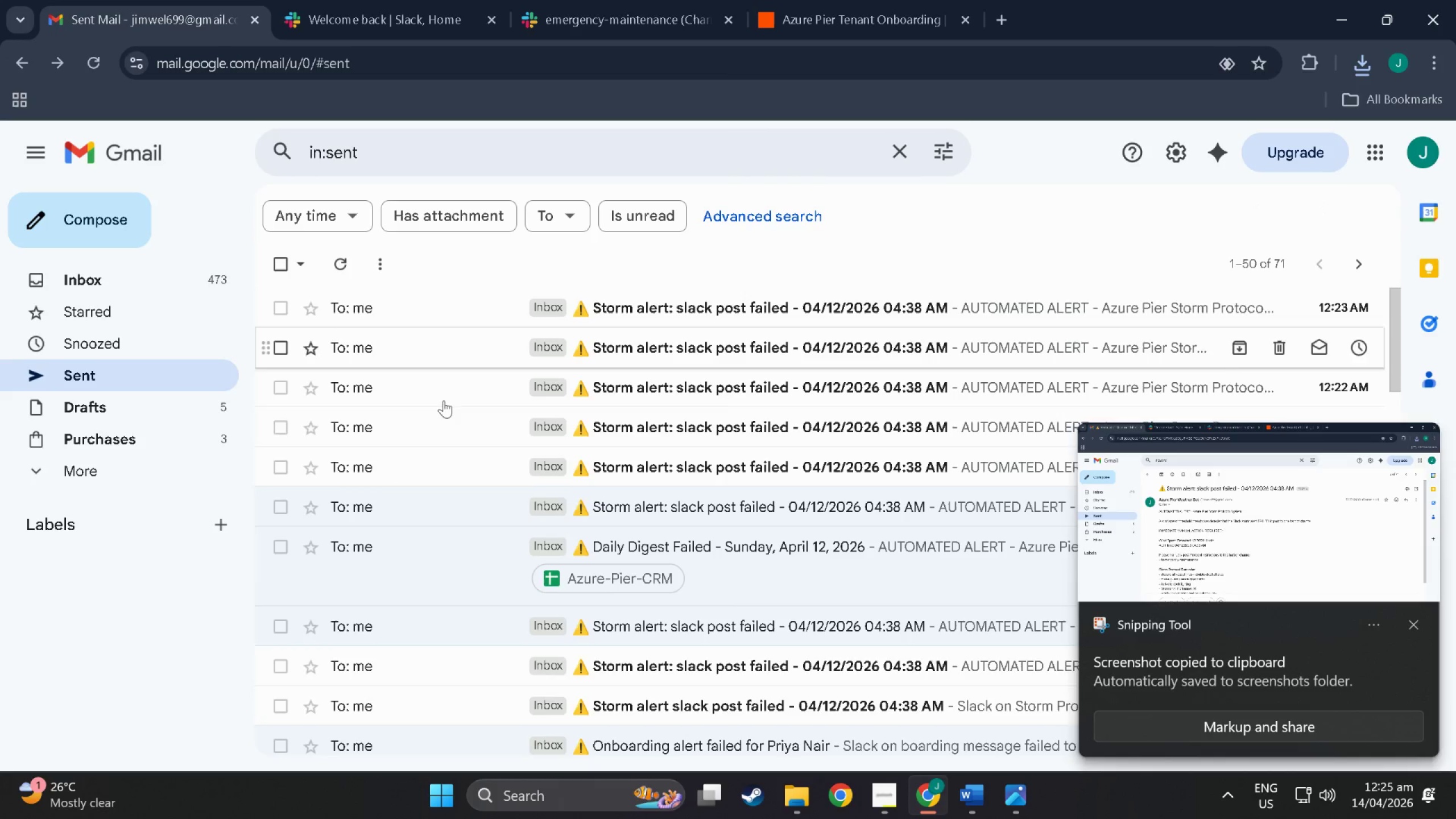 
left_click([568, 458])
 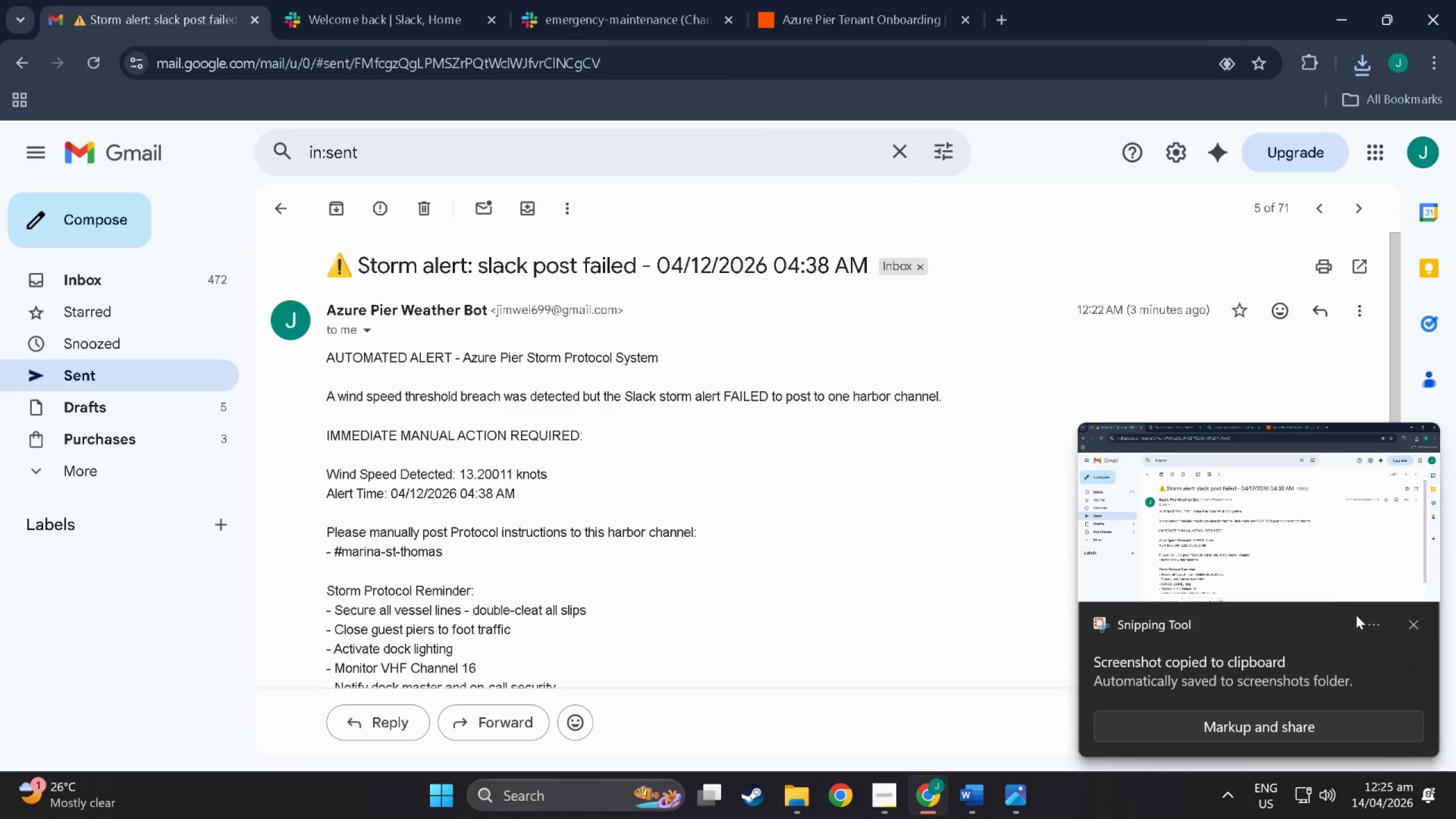 
left_click([1417, 628])
 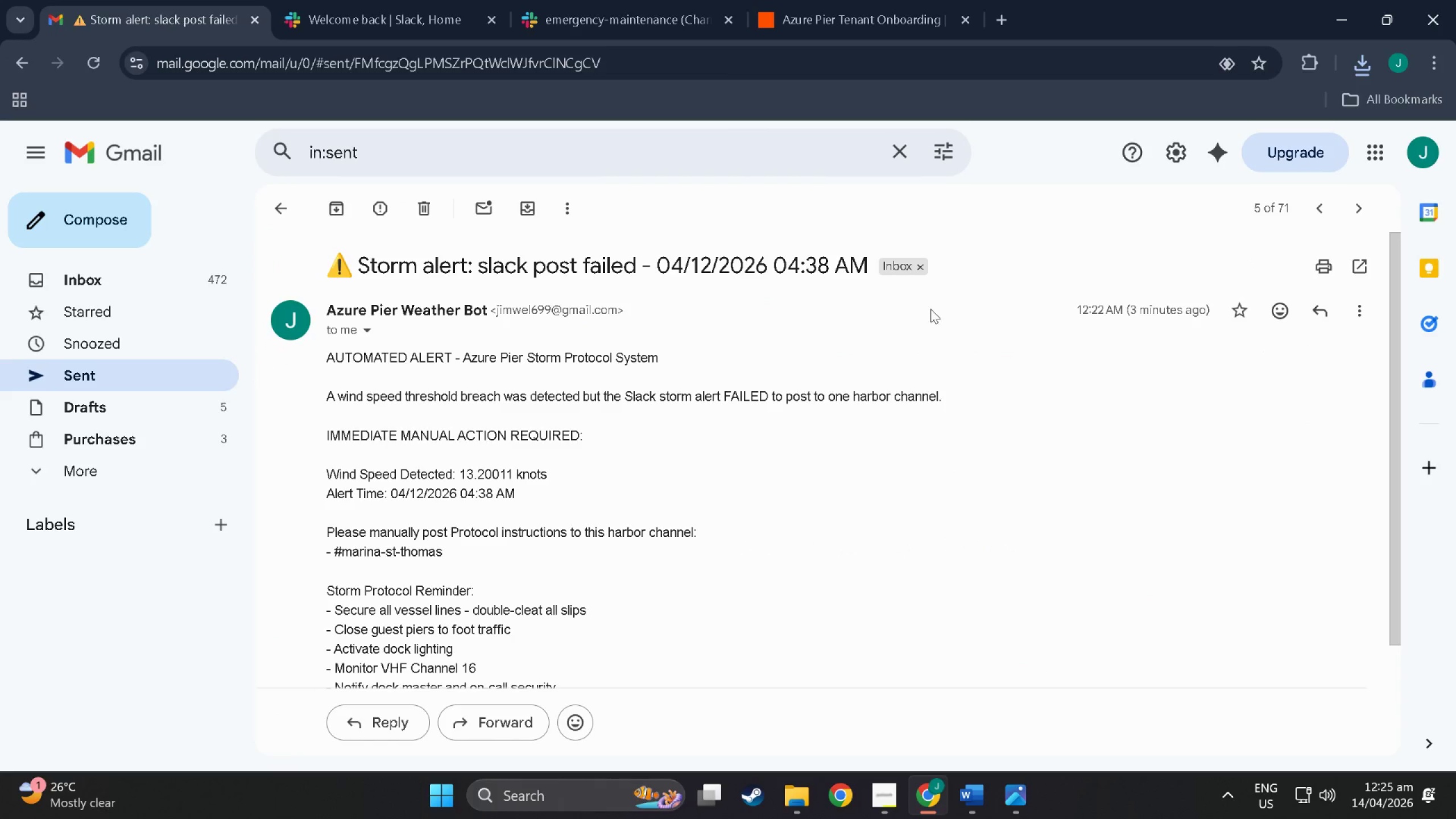 
key(Meta+MetaLeft)
 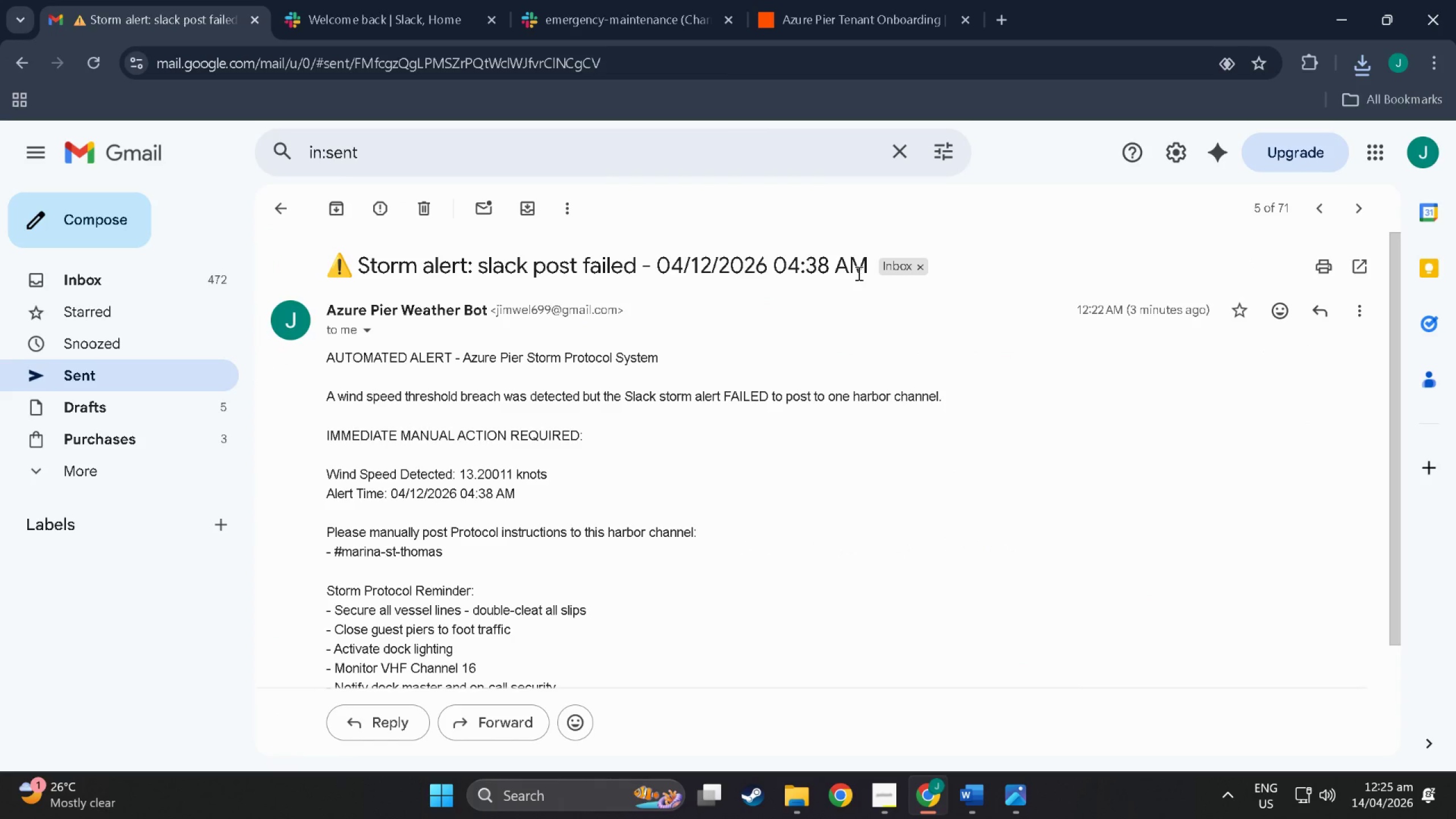 
key(Meta+S)
 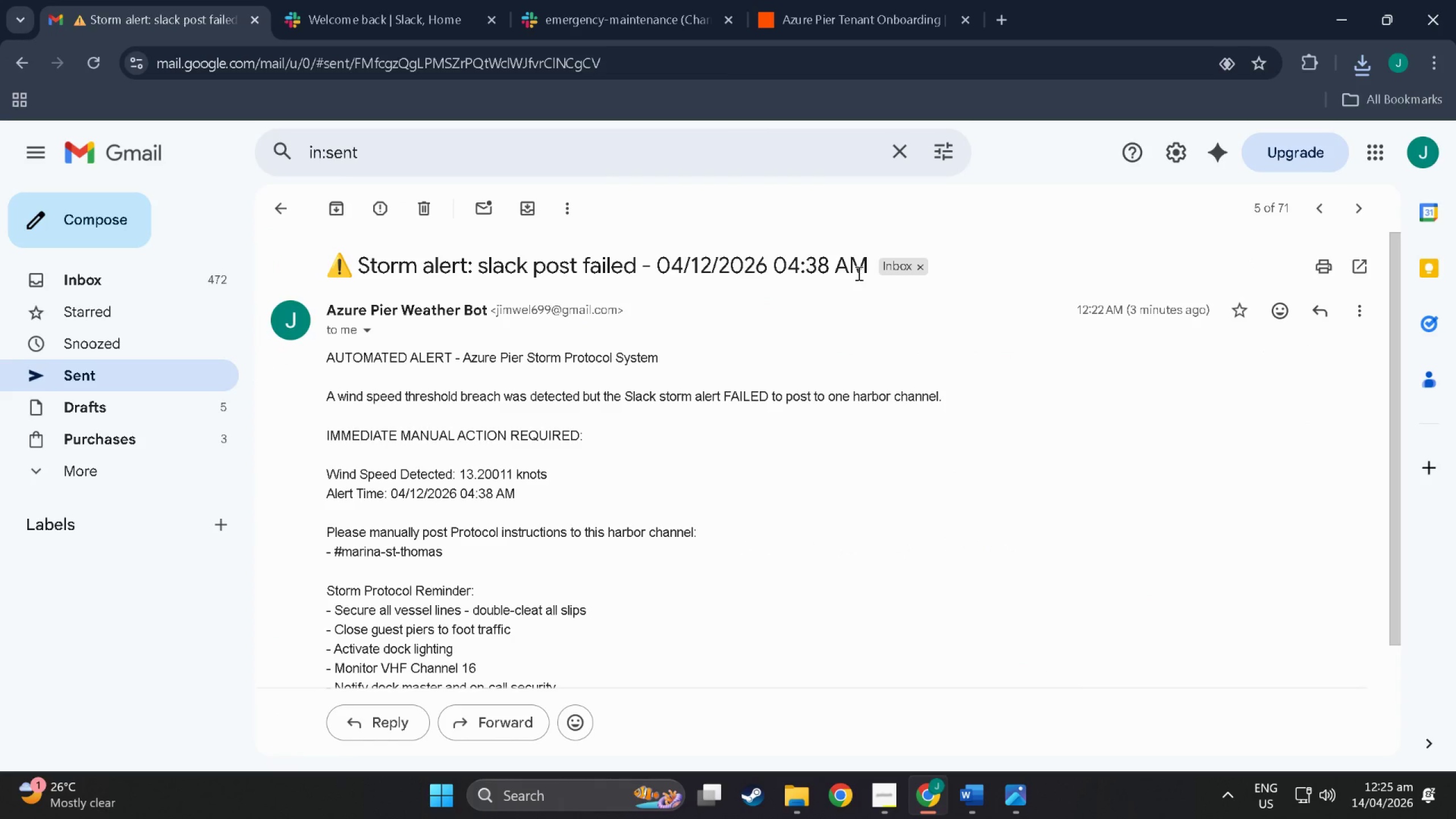 
key(Meta+Shift+ShiftLeft)
 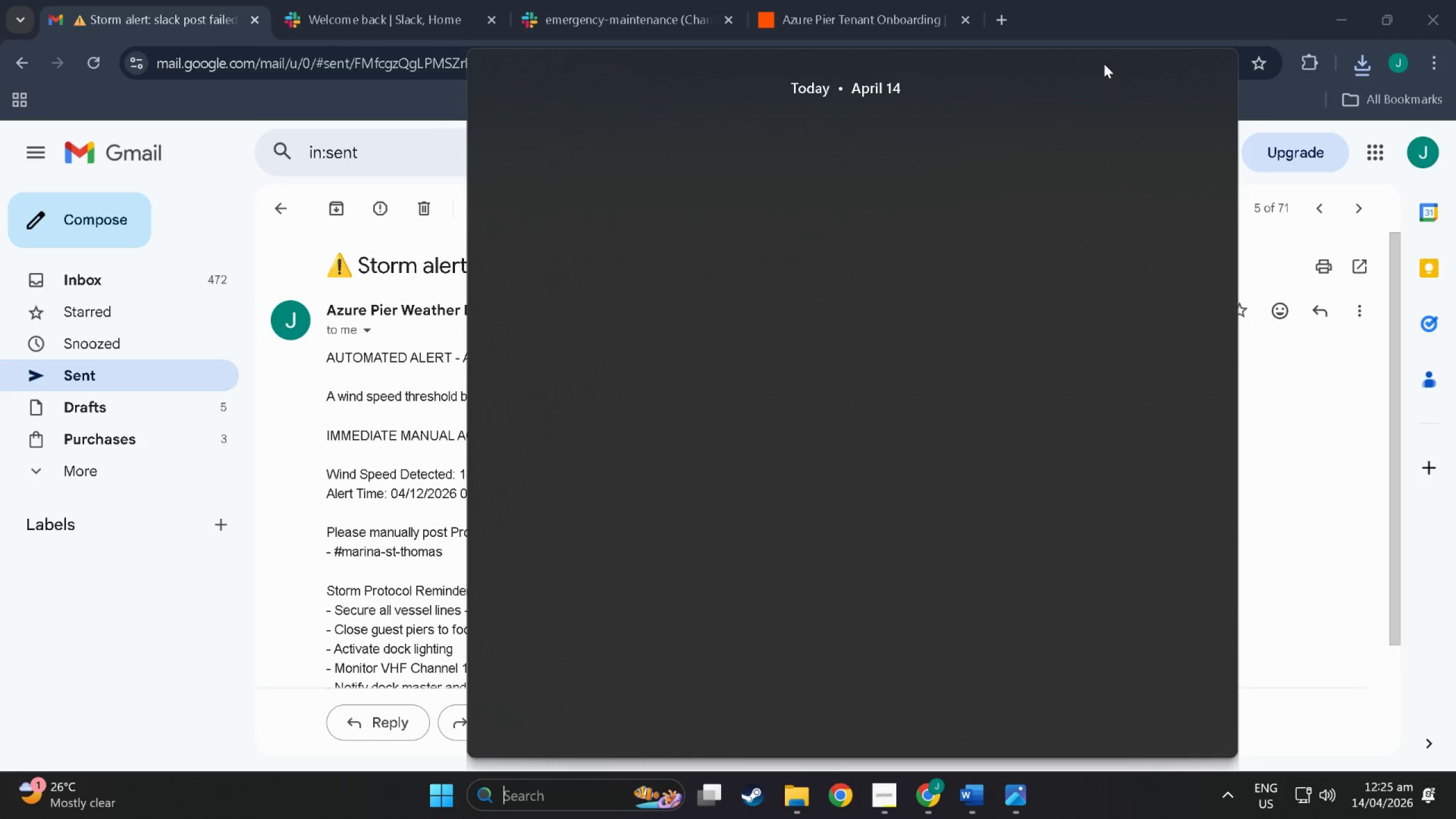 
left_click([1190, 0])
 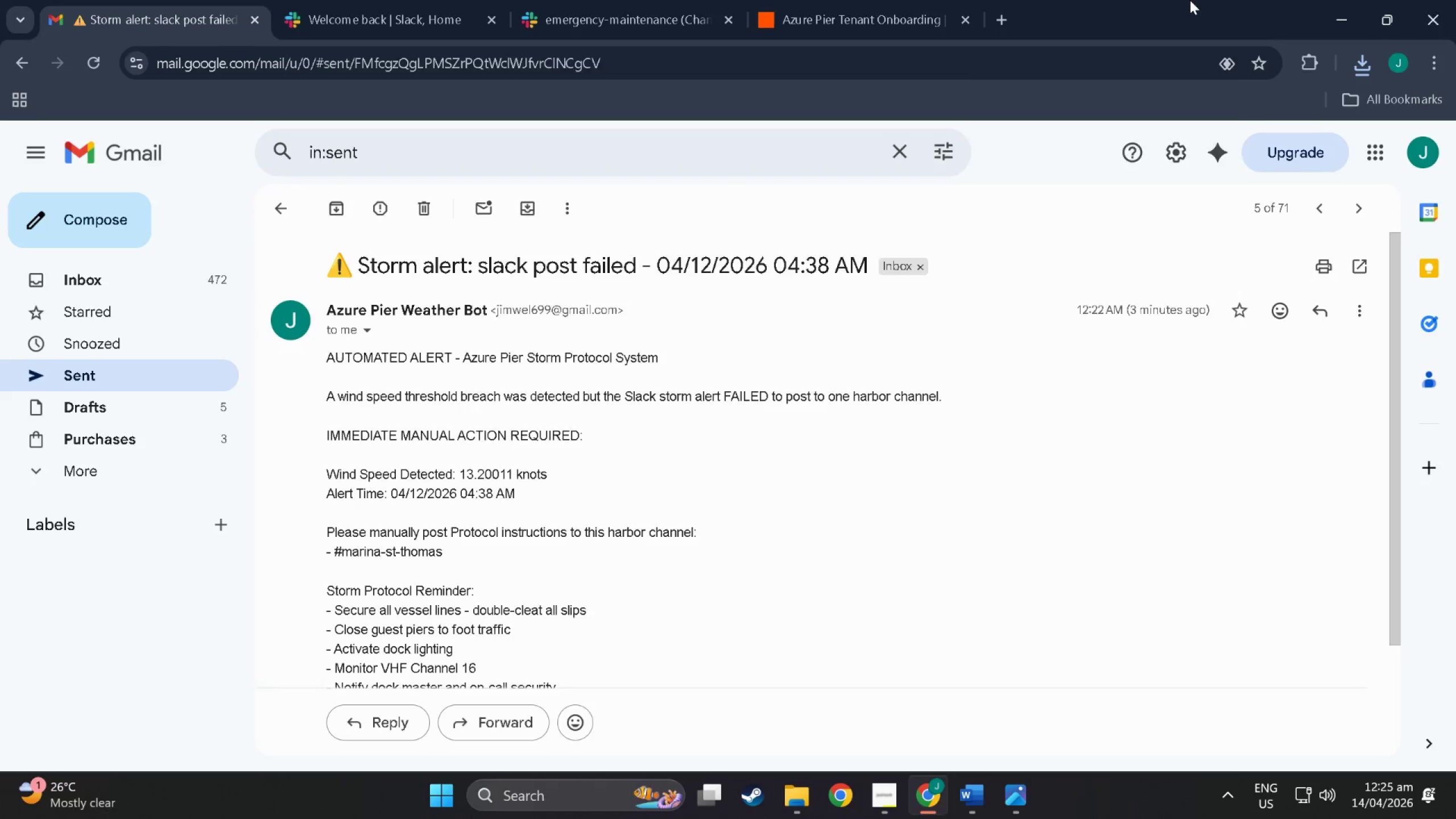 
key(Meta+MetaLeft)
 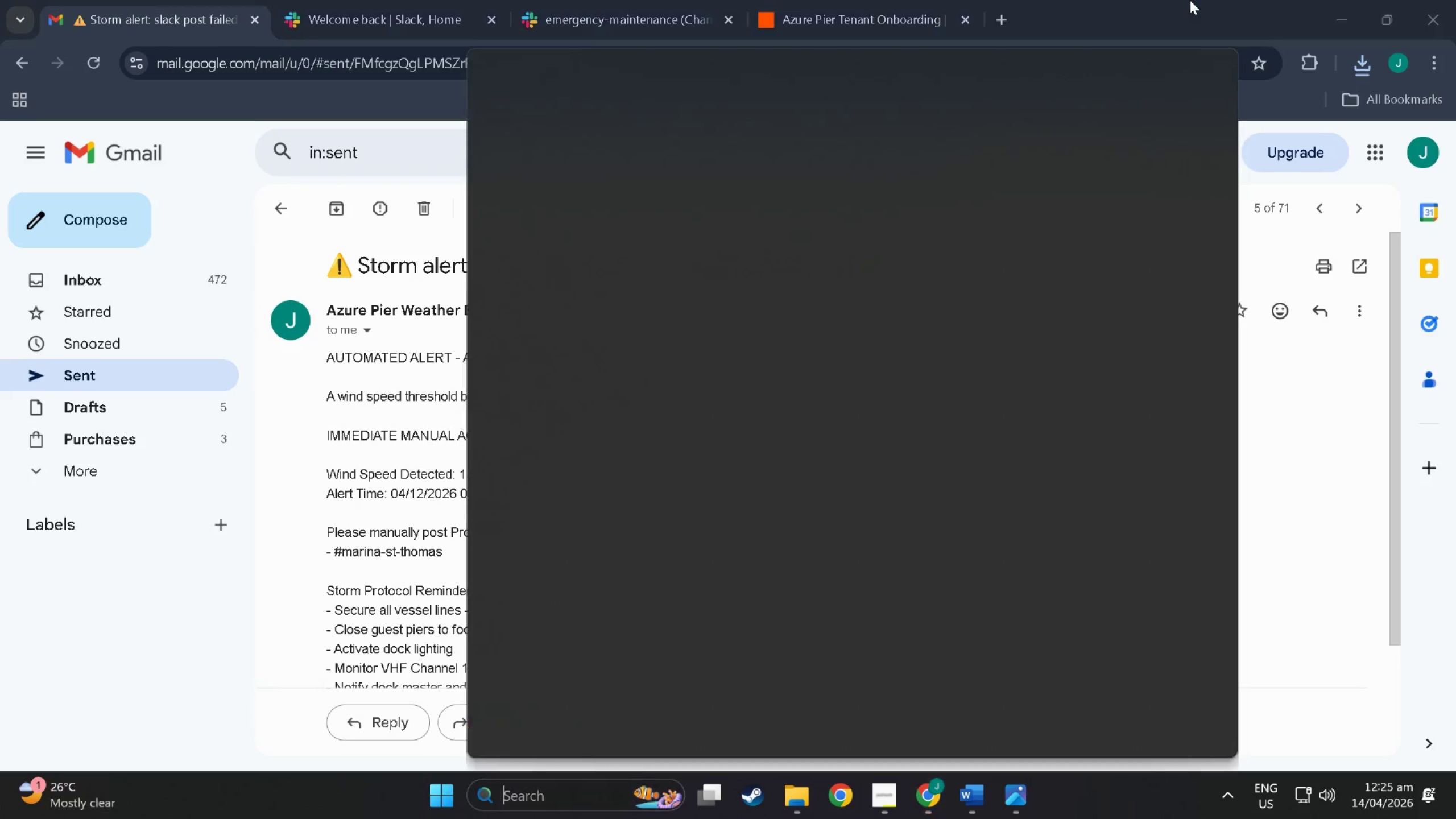 
key(Meta+S)
 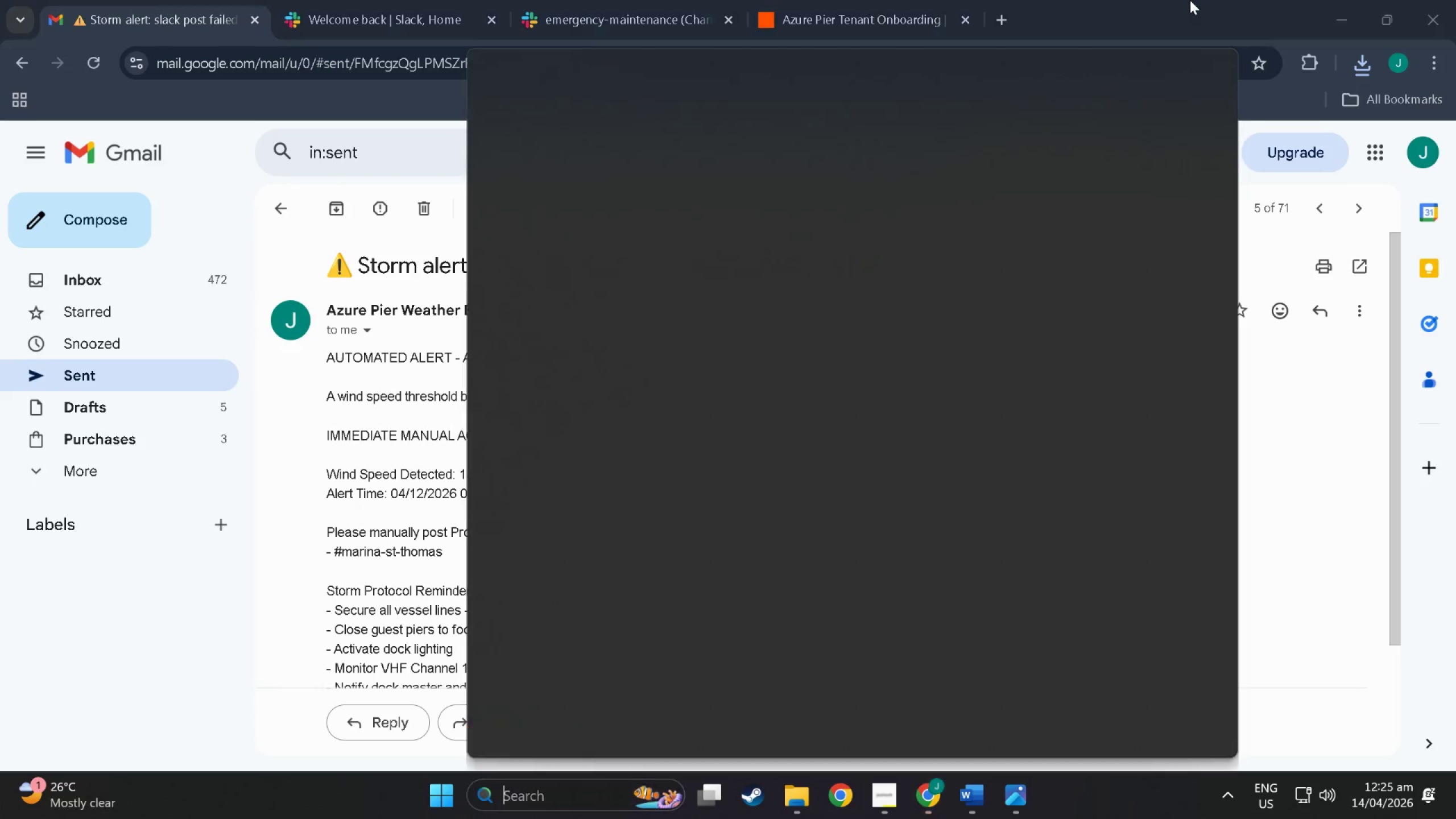 
key(Meta+Shift+ShiftLeft)
 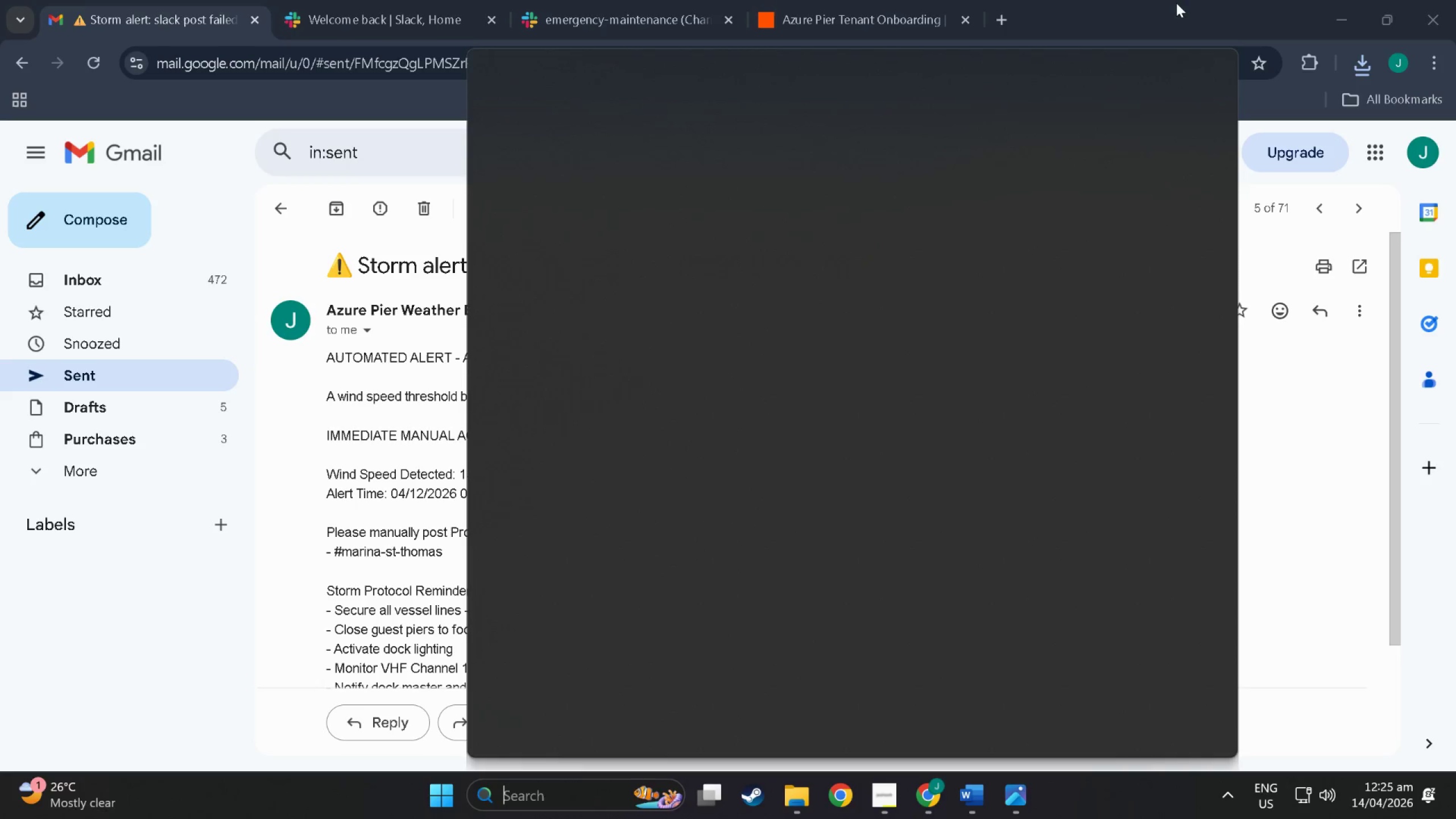 
left_click([1176, 3])
 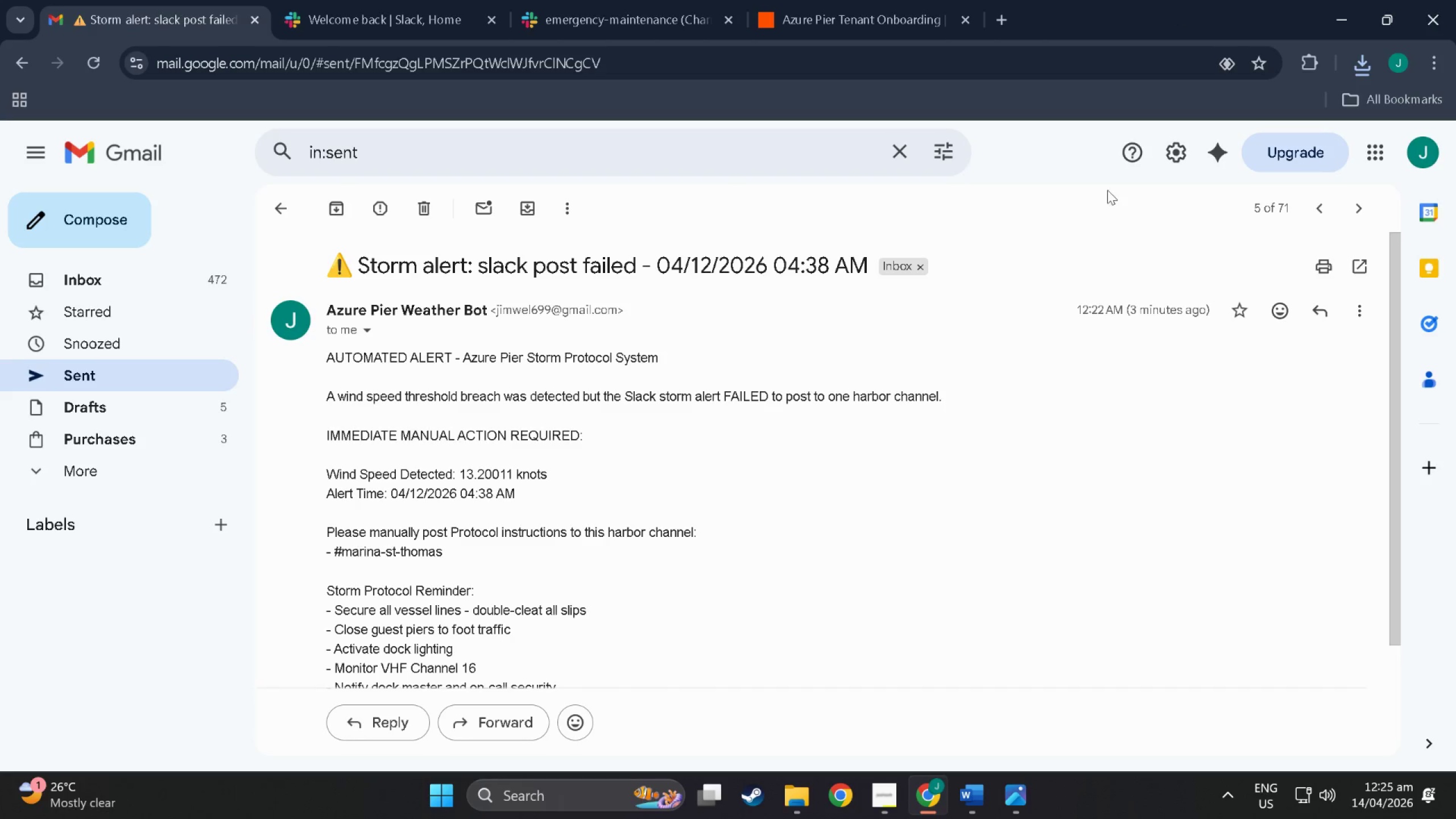 
scroll: coordinate [1079, 262], scroll_direction: down, amount: 1.0
 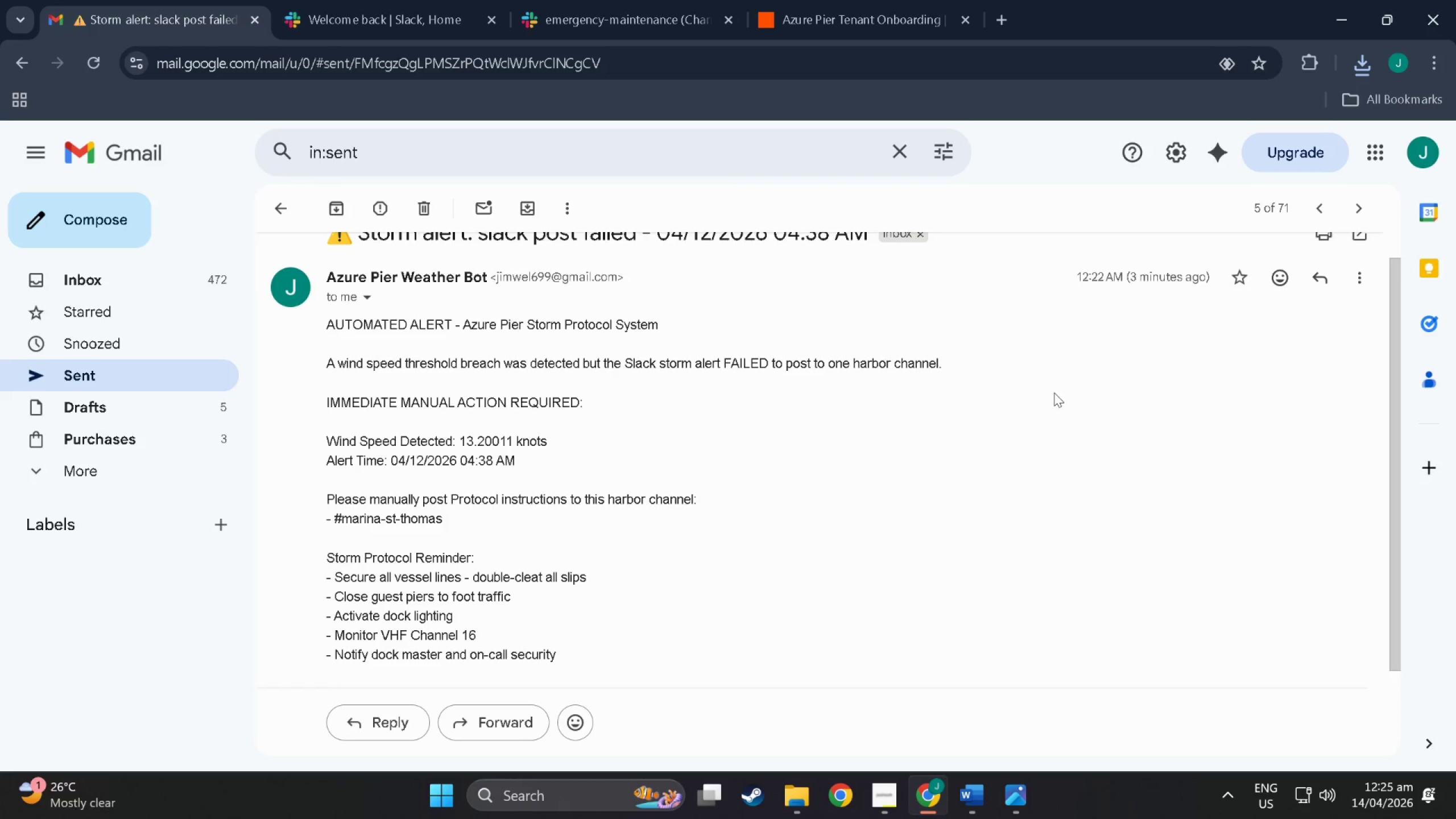 
key(Meta+MetaLeft)
 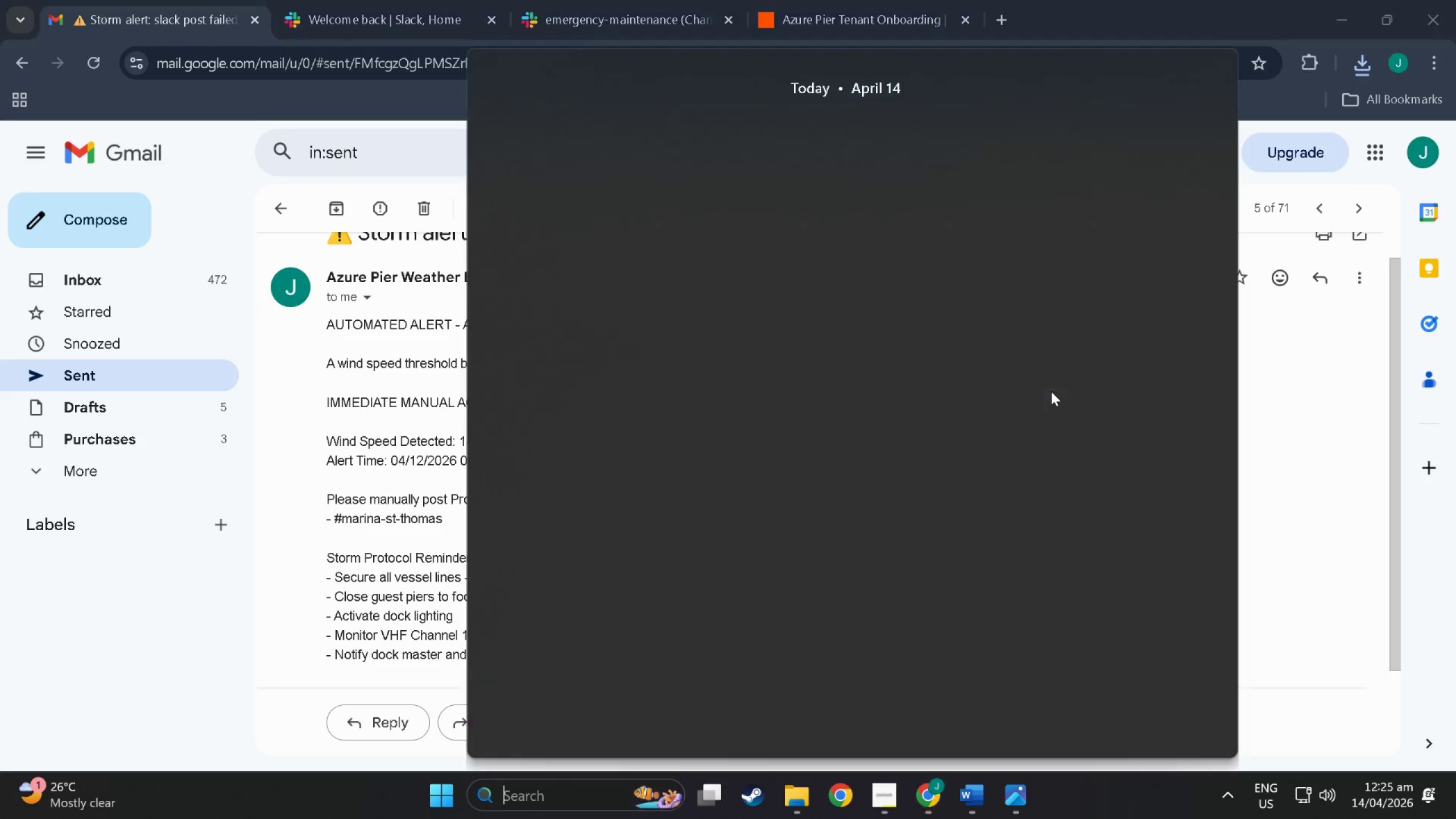 
key(Meta+S)
 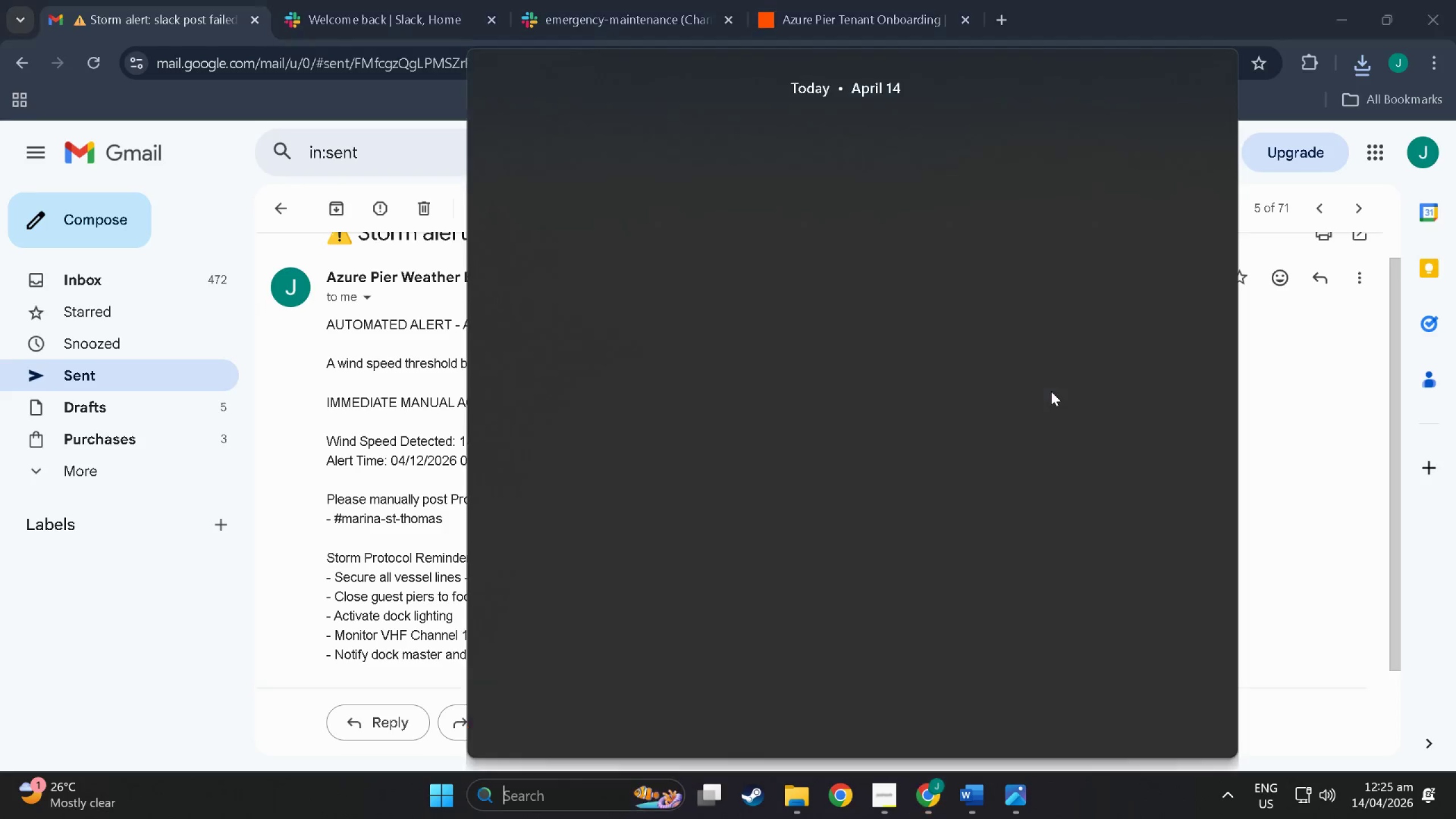 
key(Meta+Shift+ShiftLeft)
 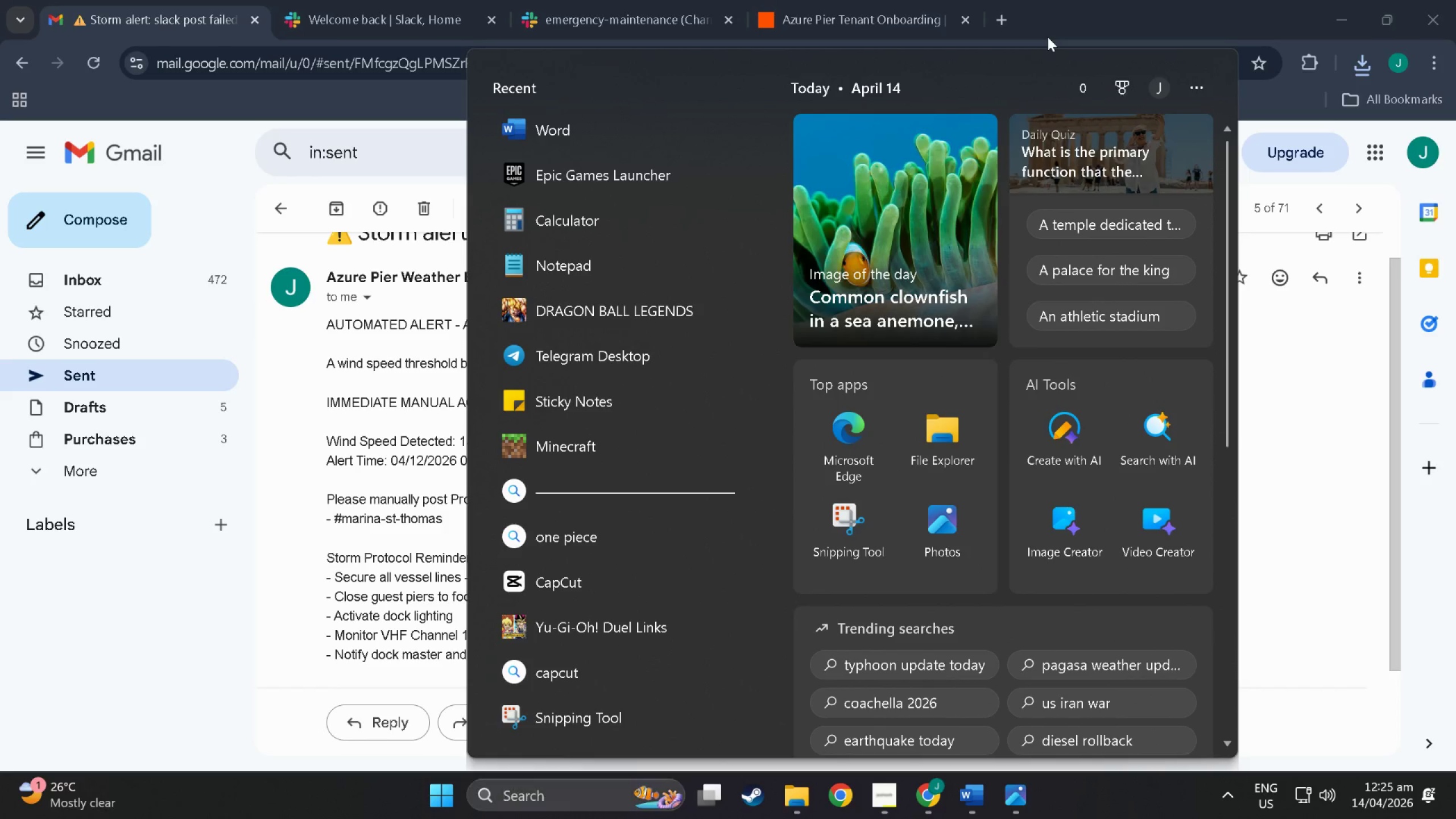 
double_click([1049, 5])
 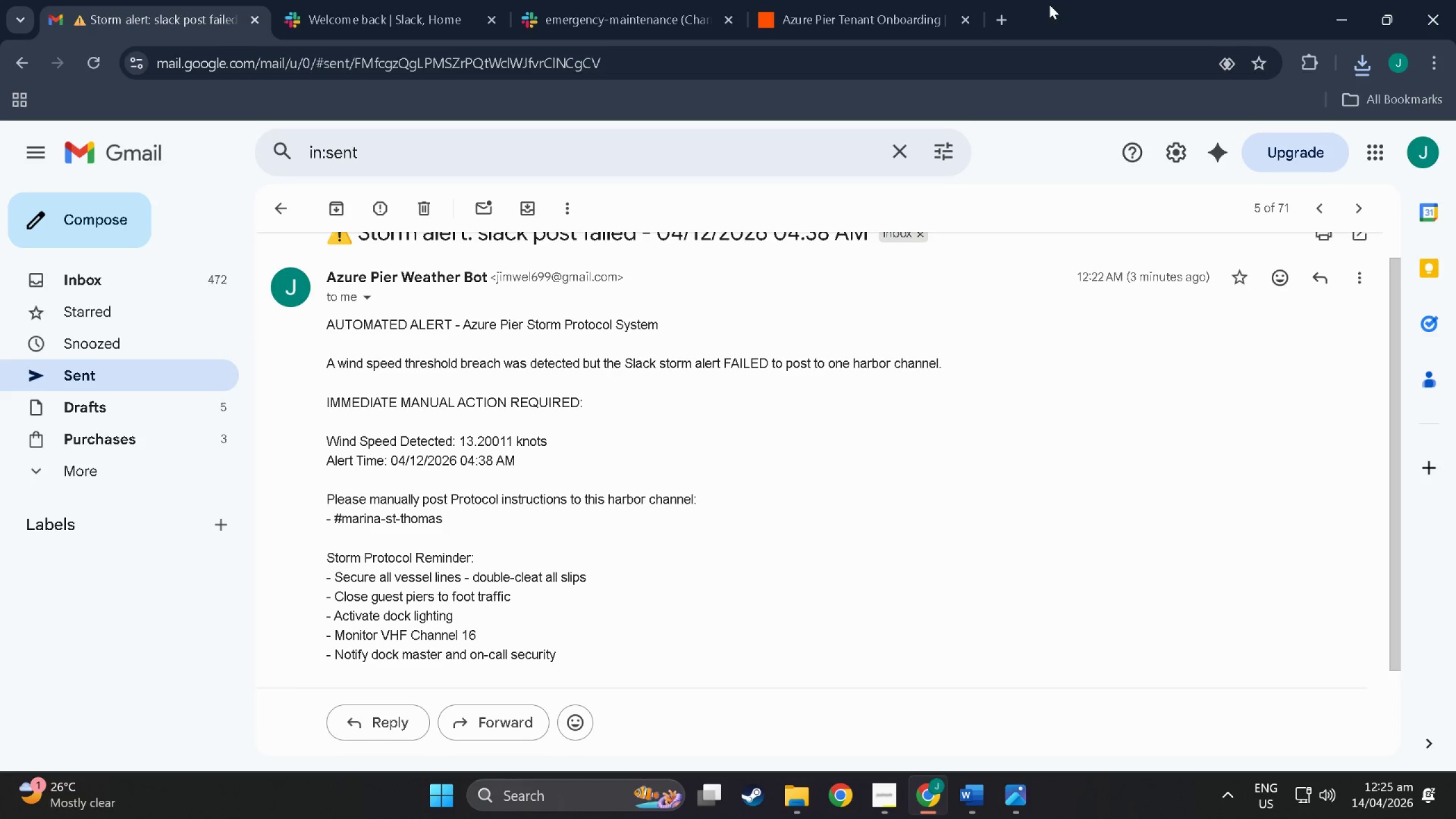 
key(Meta+MetaLeft)
 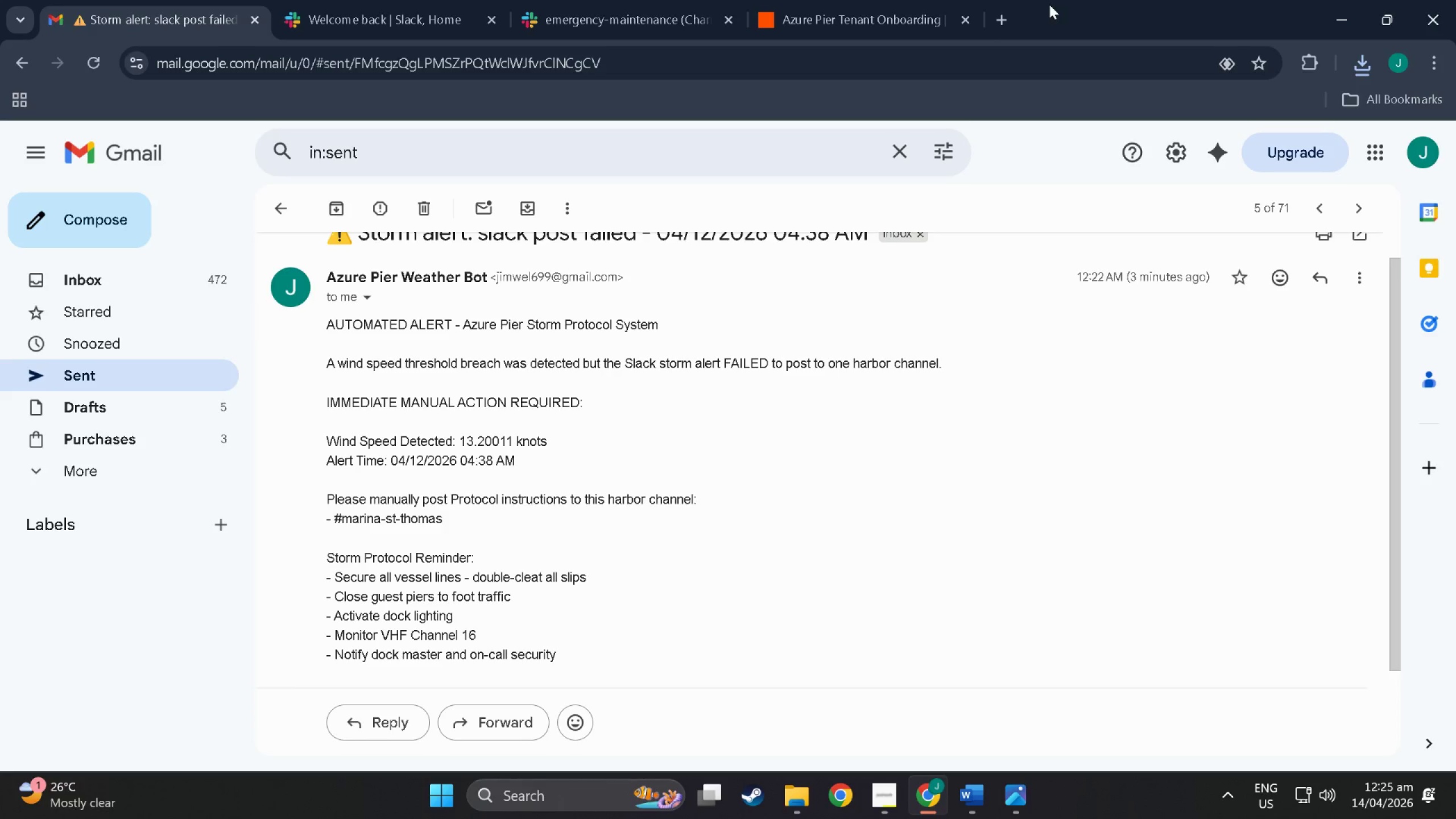 
key(Meta+Shift+ShiftLeft)
 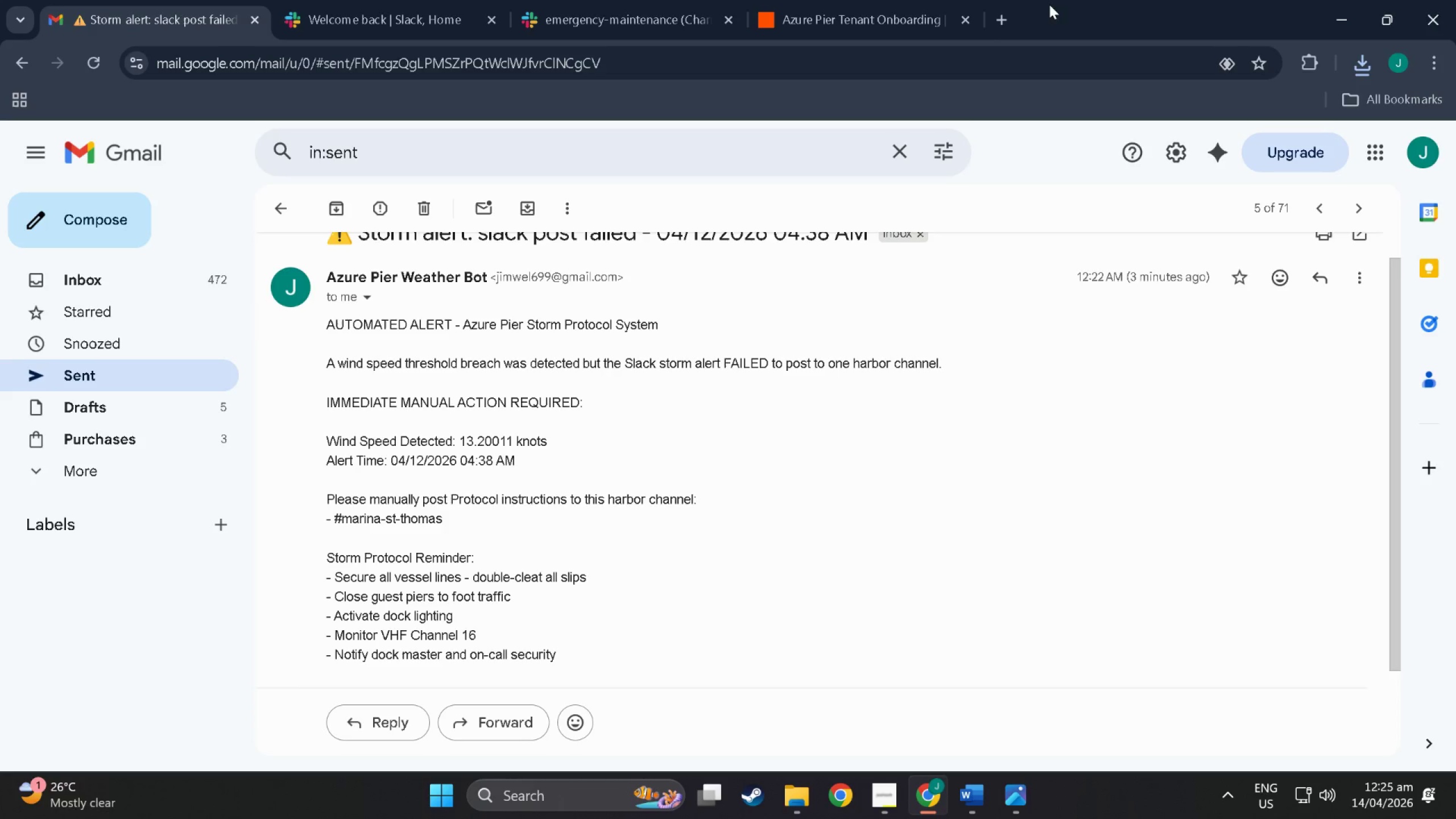 
key(Meta+Shift+S)
 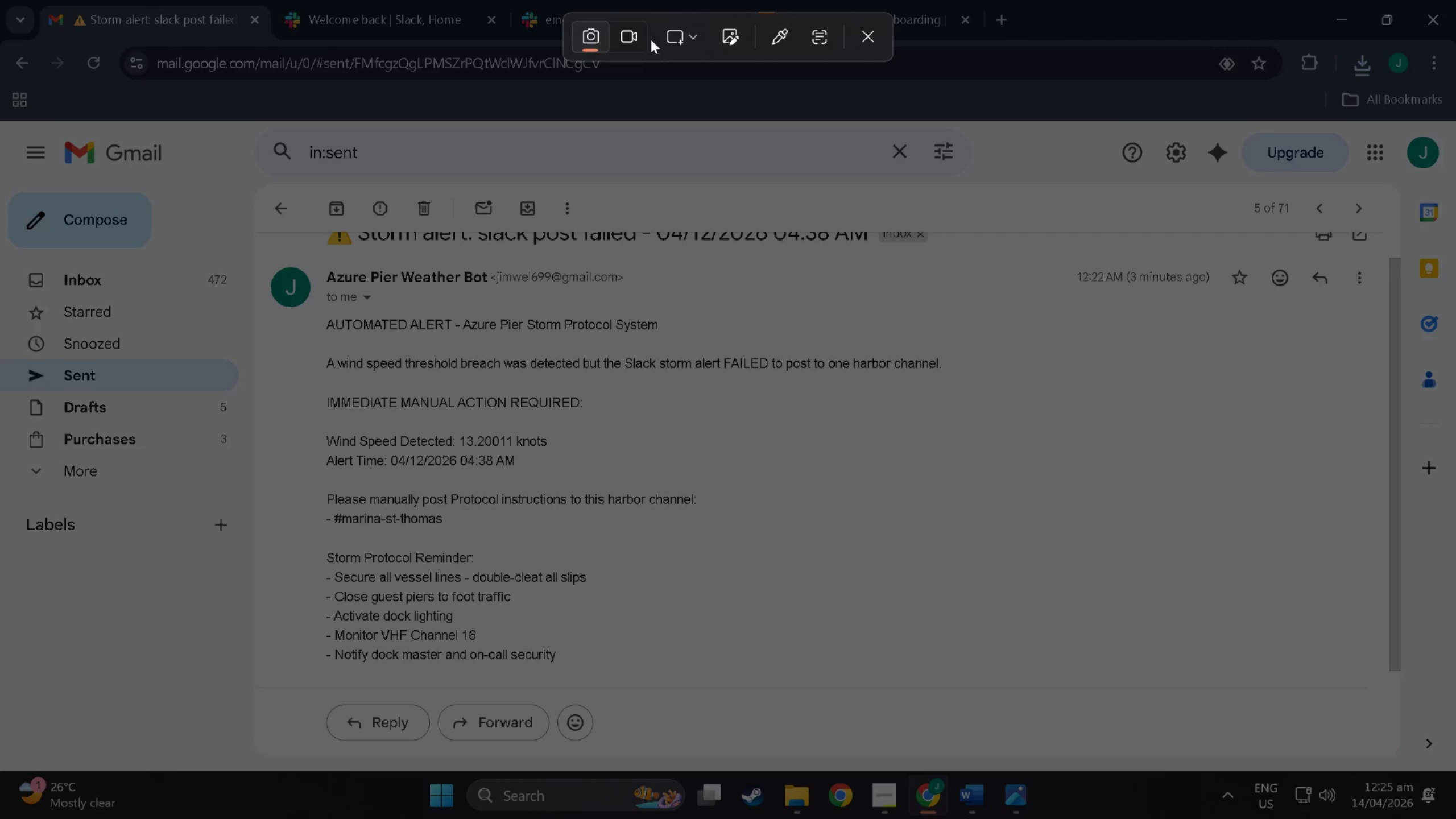 
left_click([684, 33])
 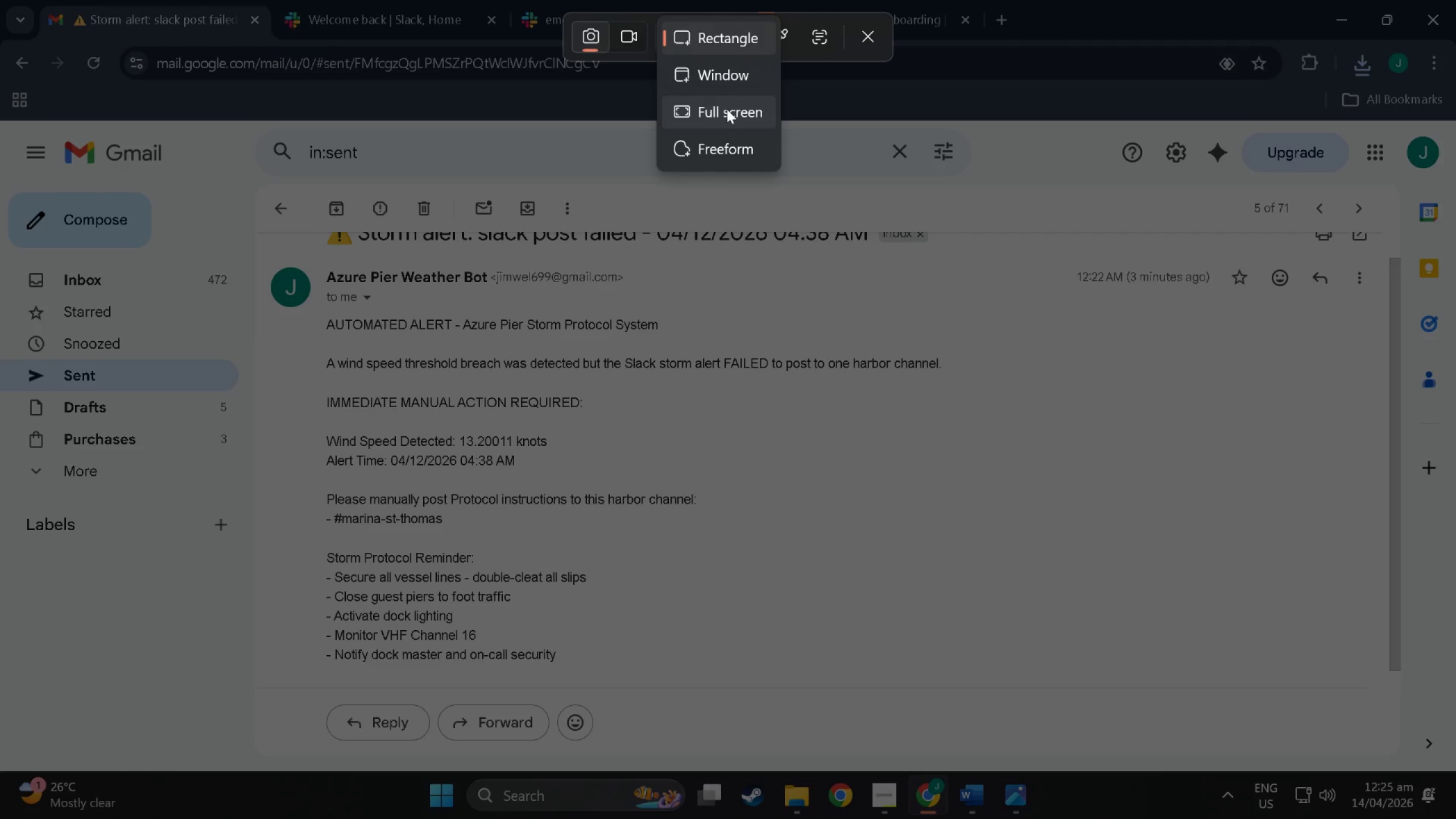 
left_click([727, 109])
 